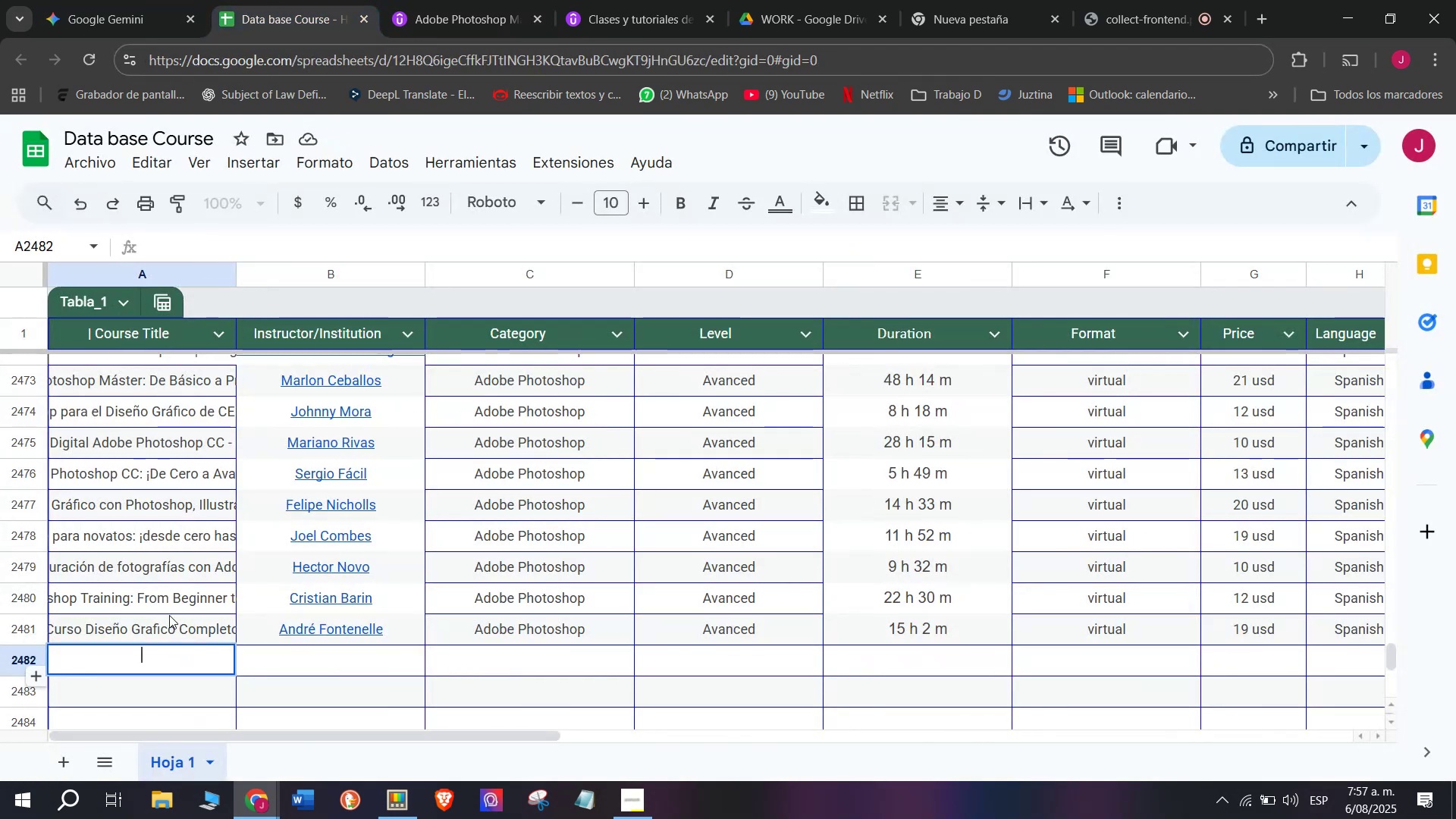 
key(Z)
 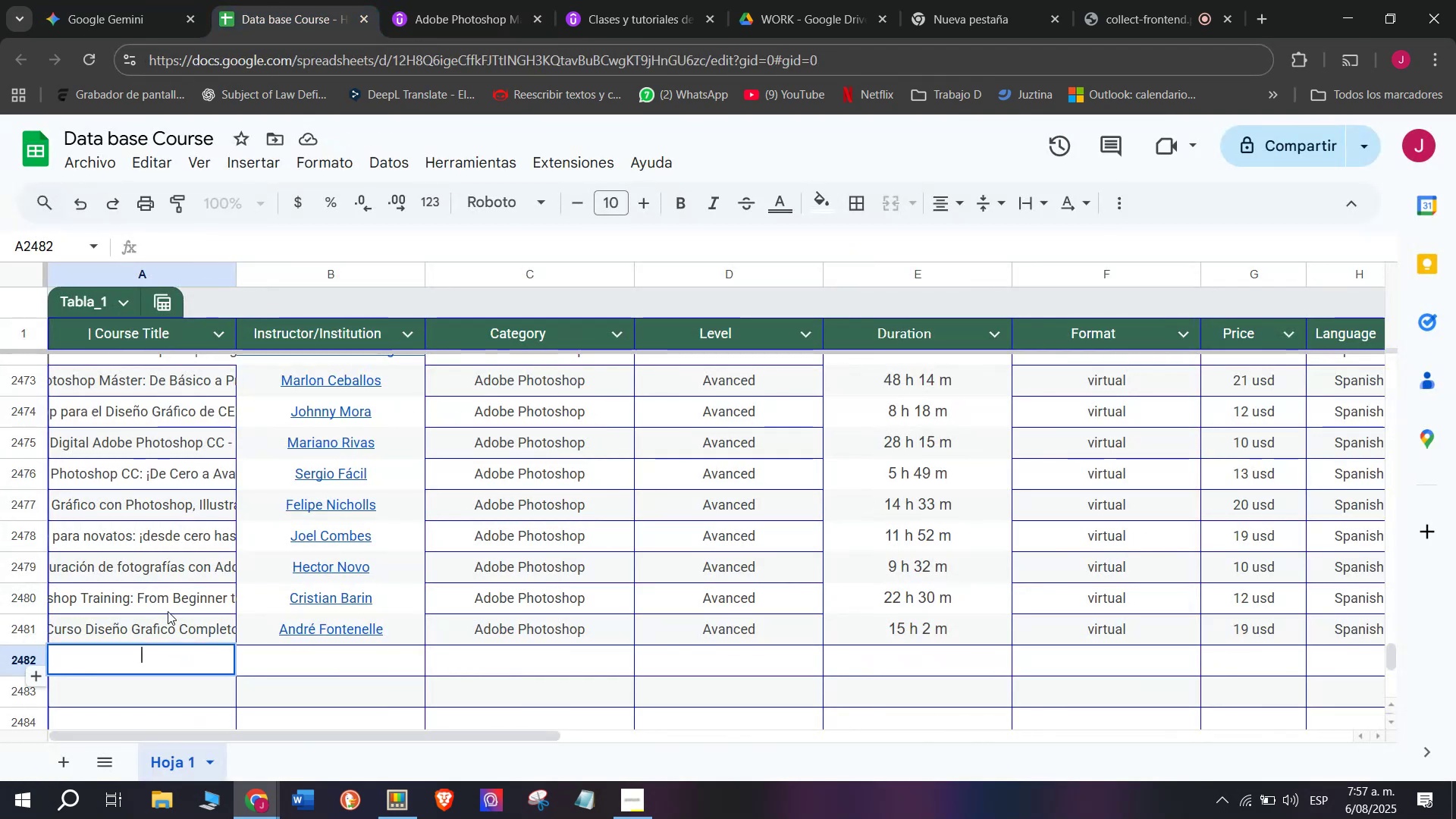 
key(Control+ControlLeft)
 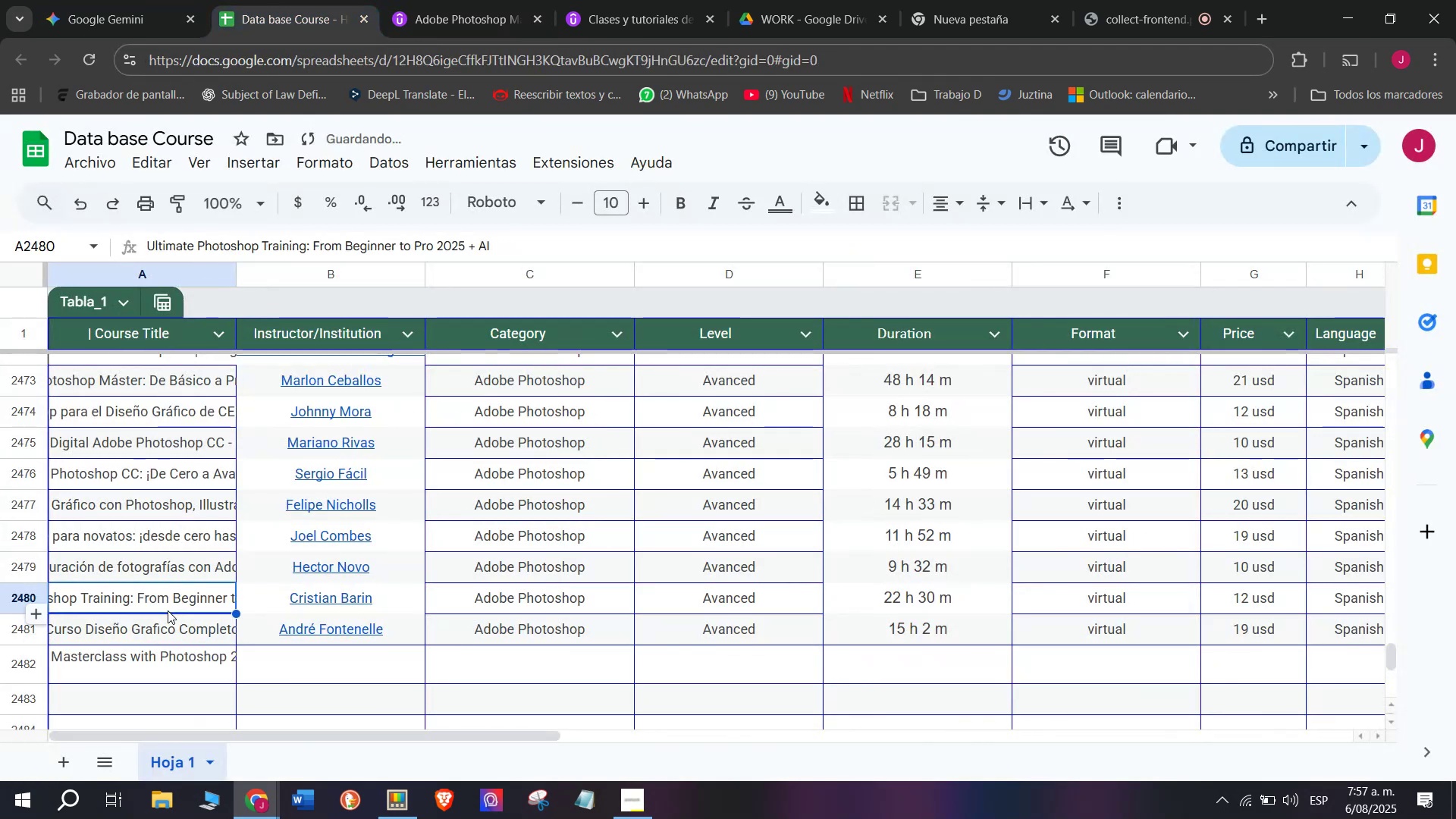 
key(Control+V)
 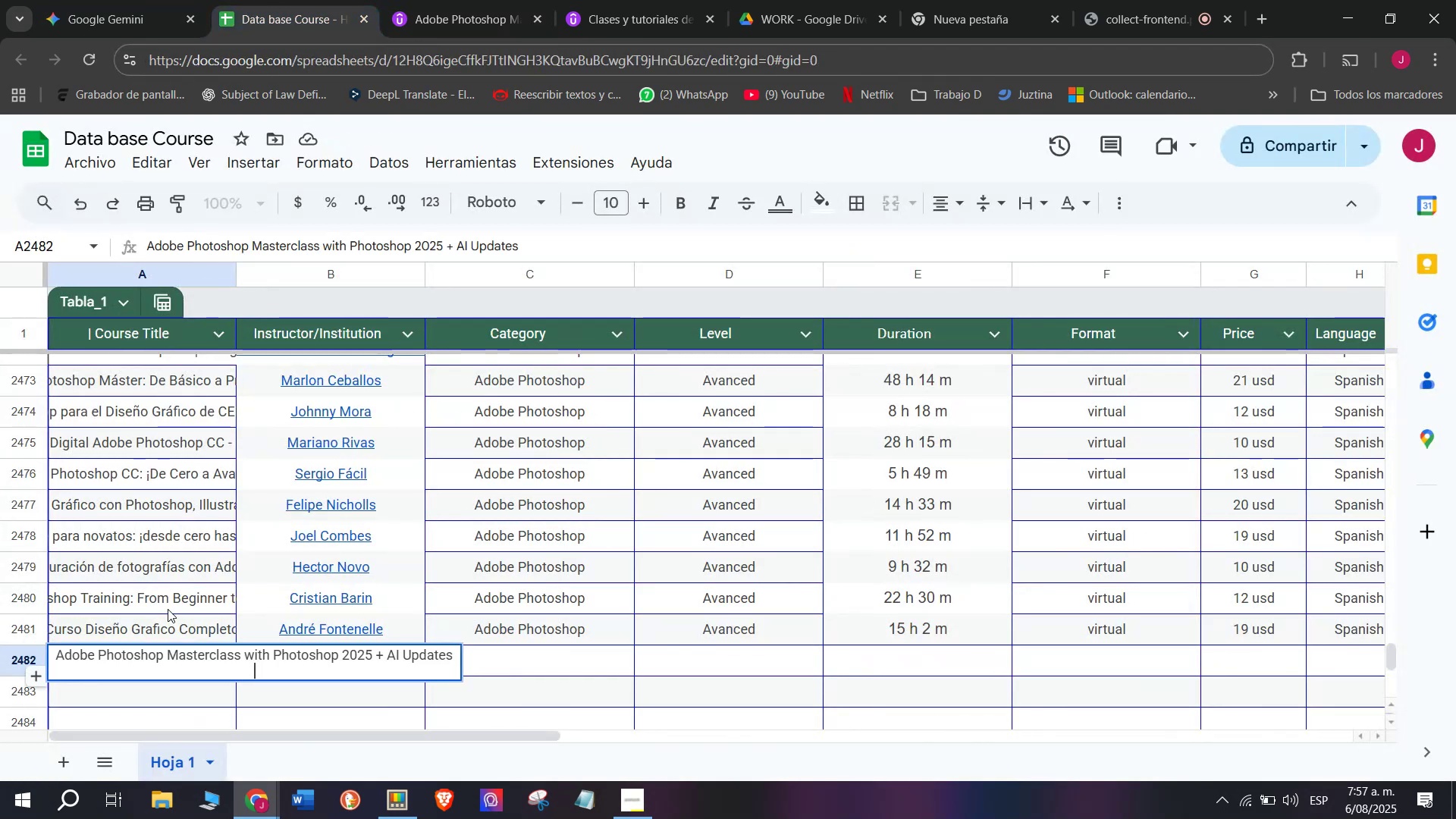 
left_click([168, 609])
 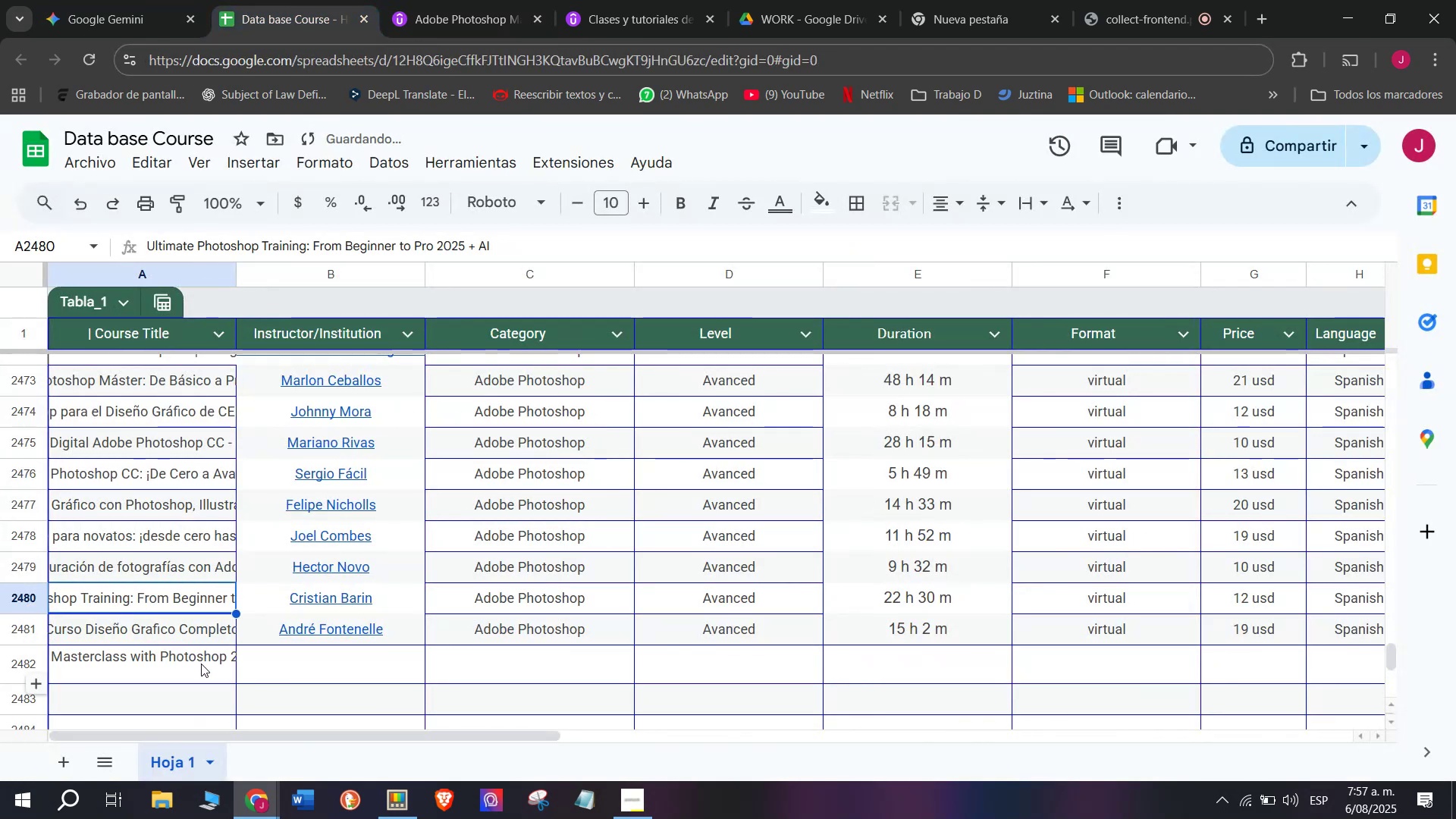 
double_click([201, 664])
 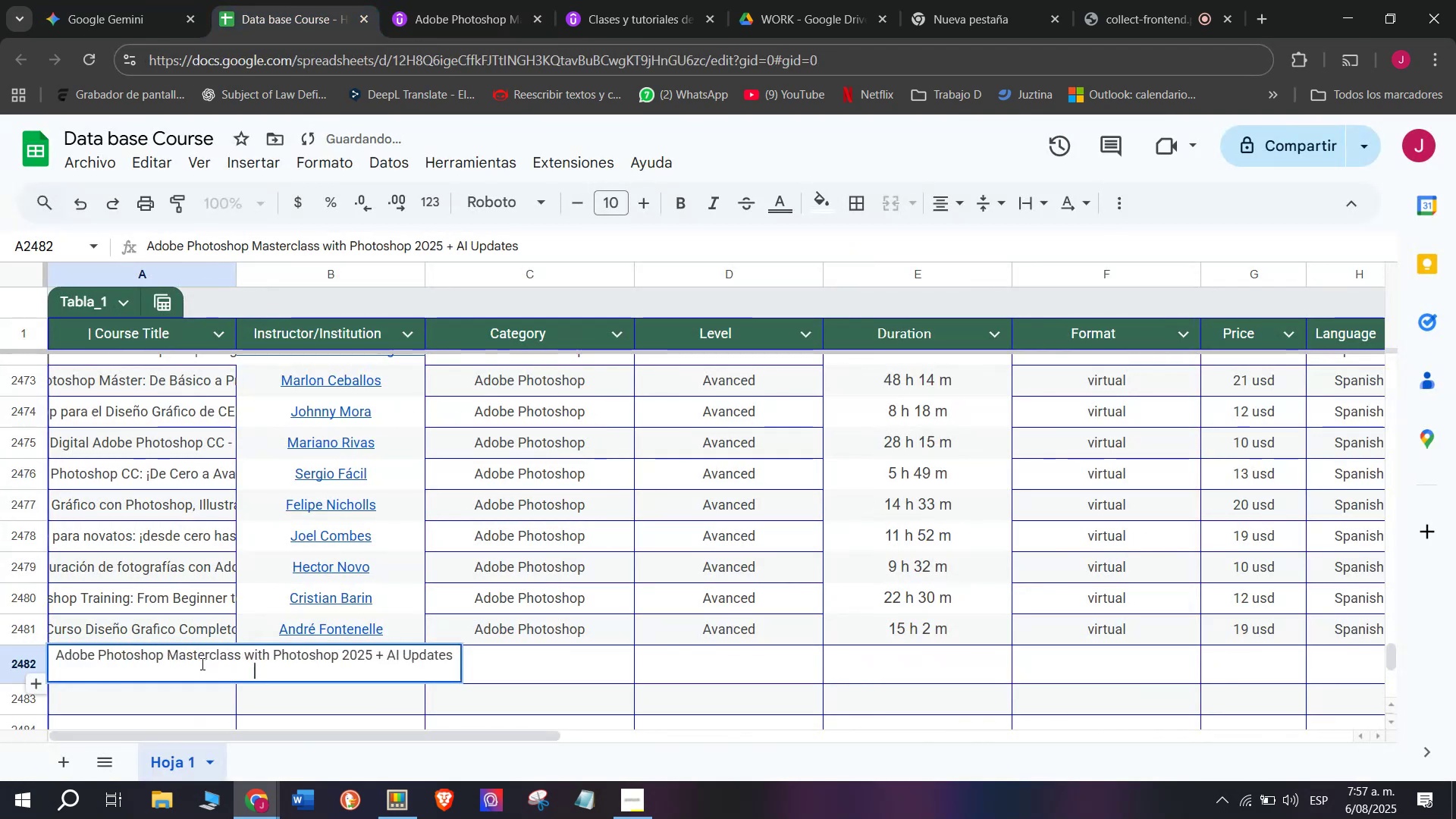 
key(Q)
 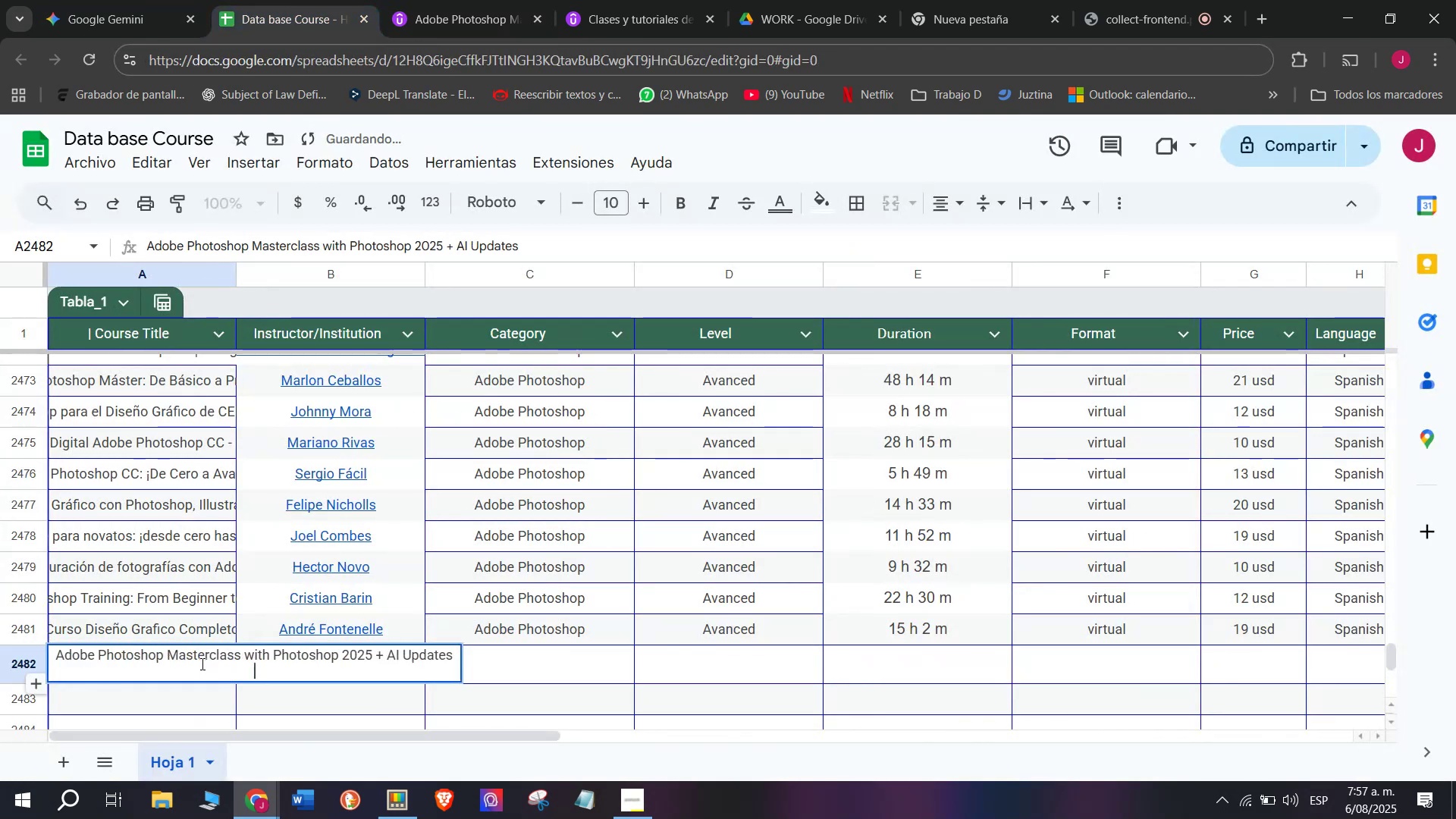 
key(Backspace)
 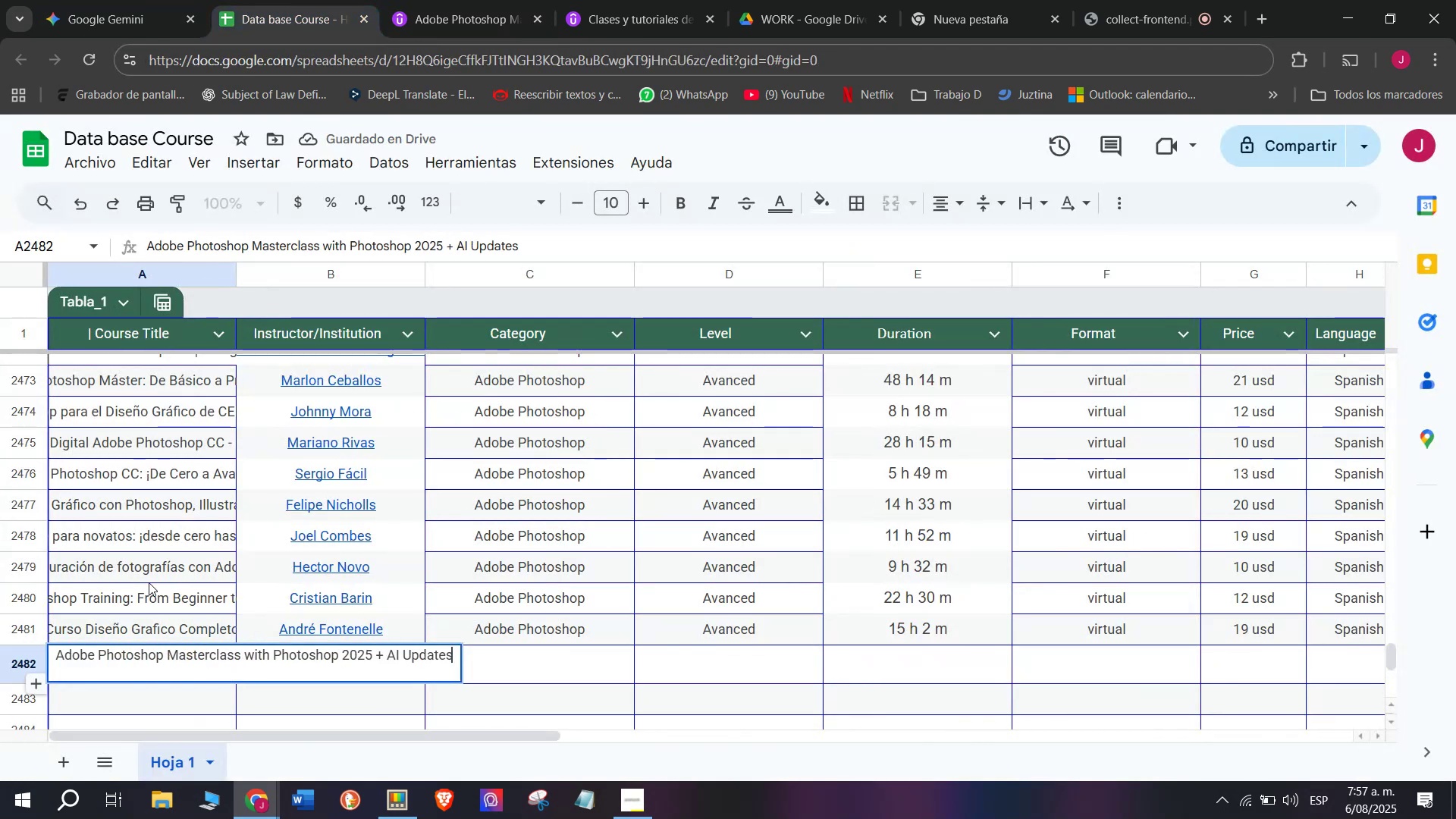 
left_click([149, 582])
 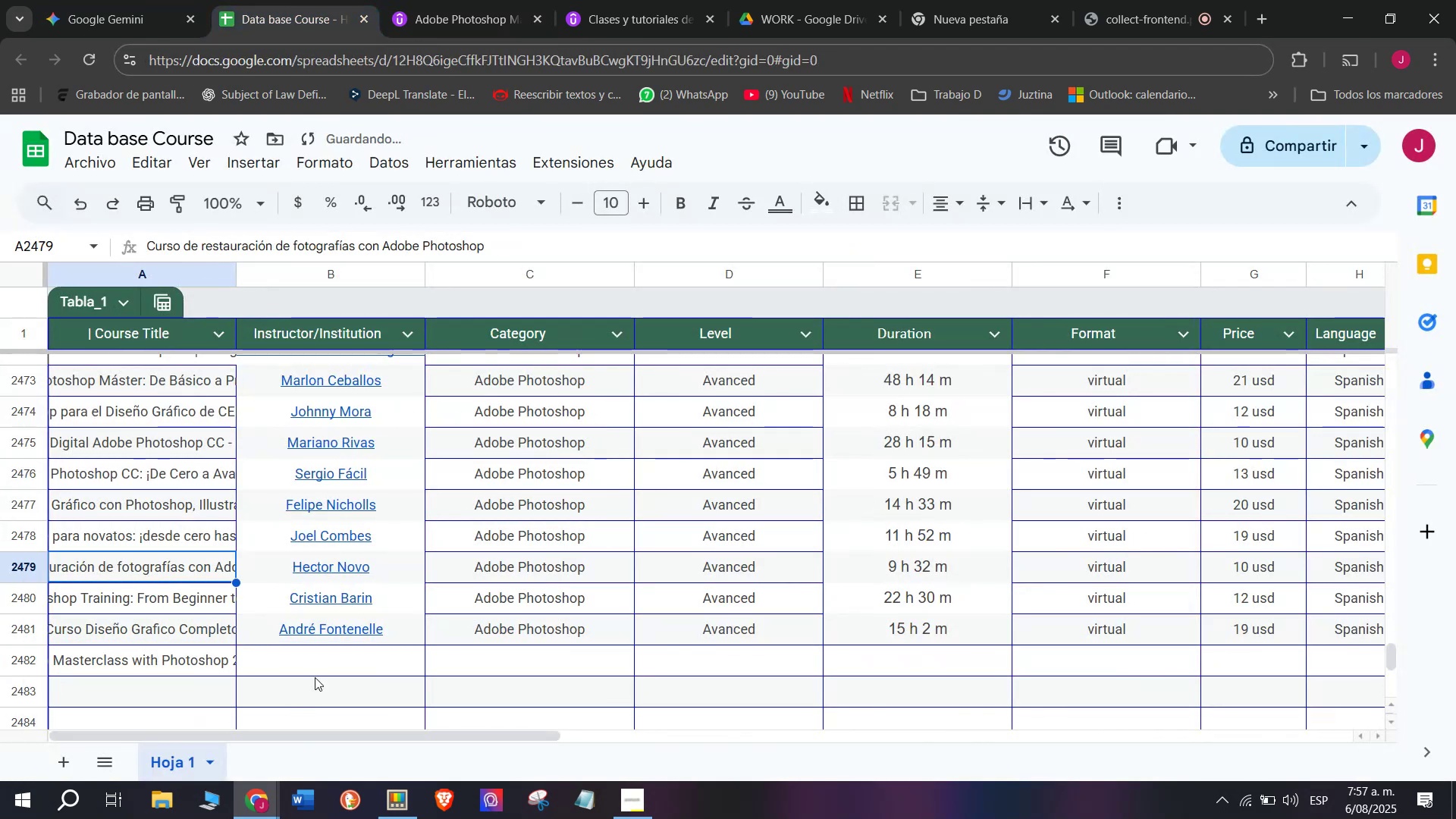 
left_click([318, 661])
 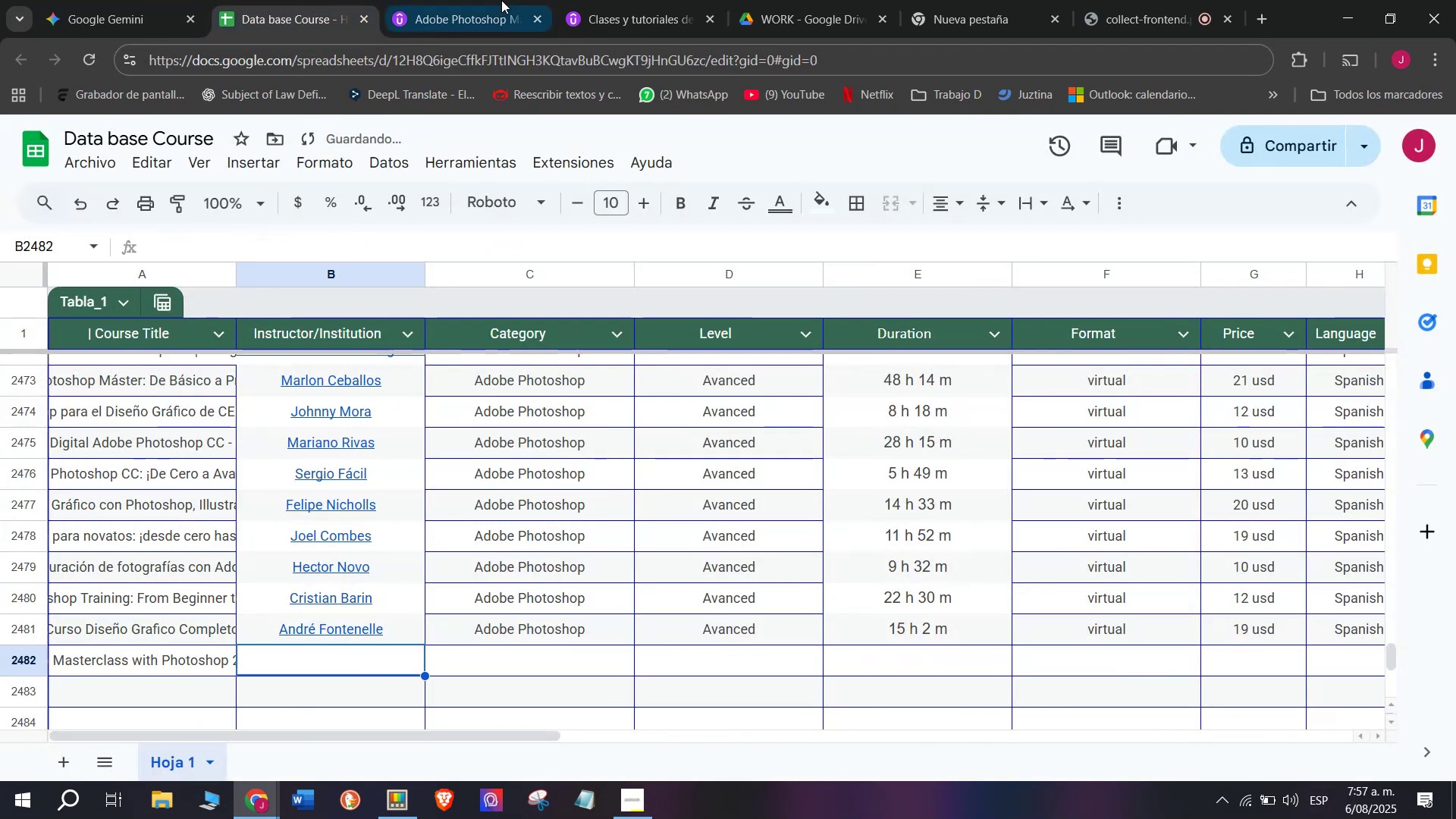 
left_click([501, 0])
 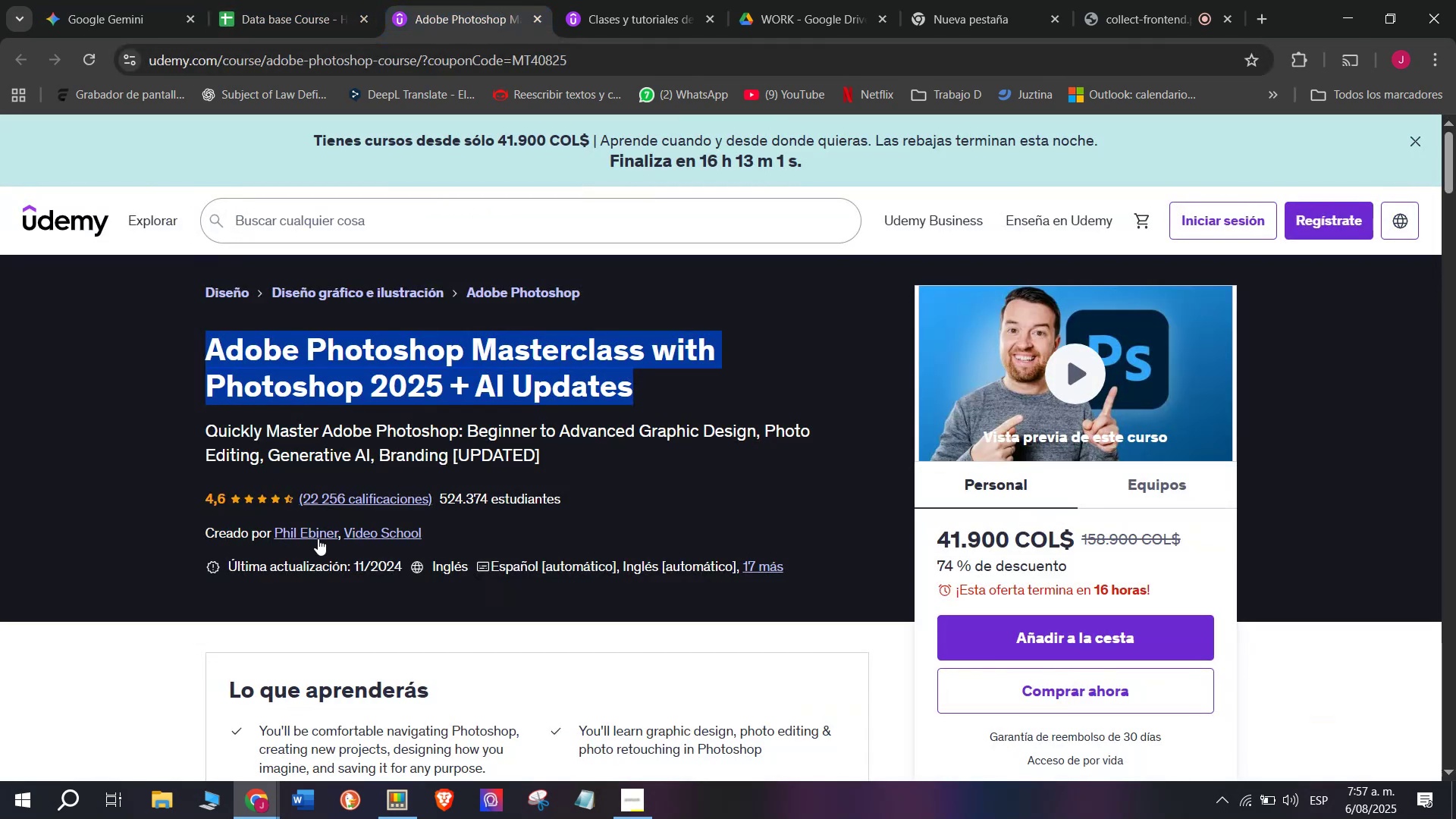 
left_click([318, 537])
 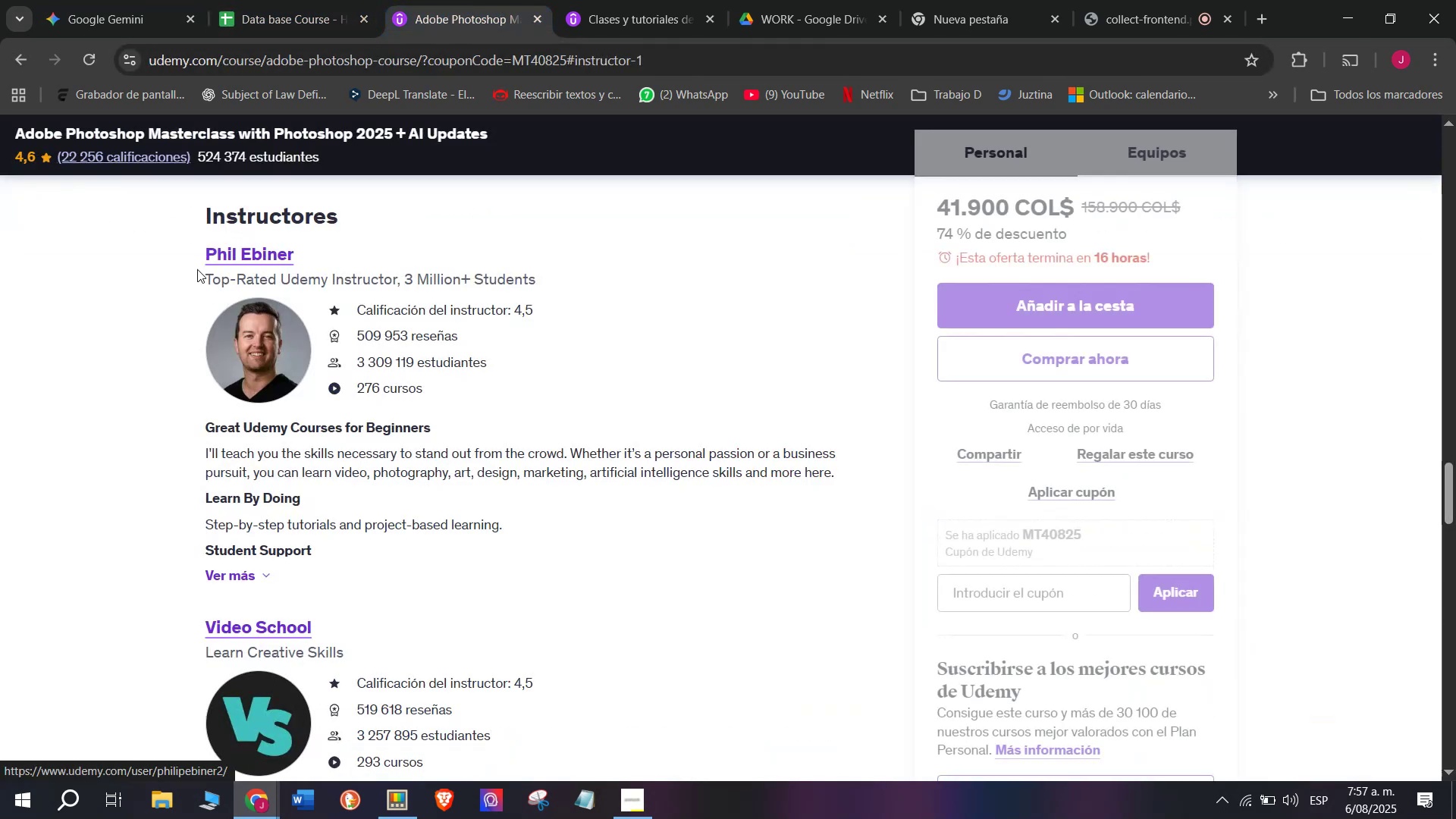 
left_click_drag(start_coordinate=[190, 256], to_coordinate=[329, 247])
 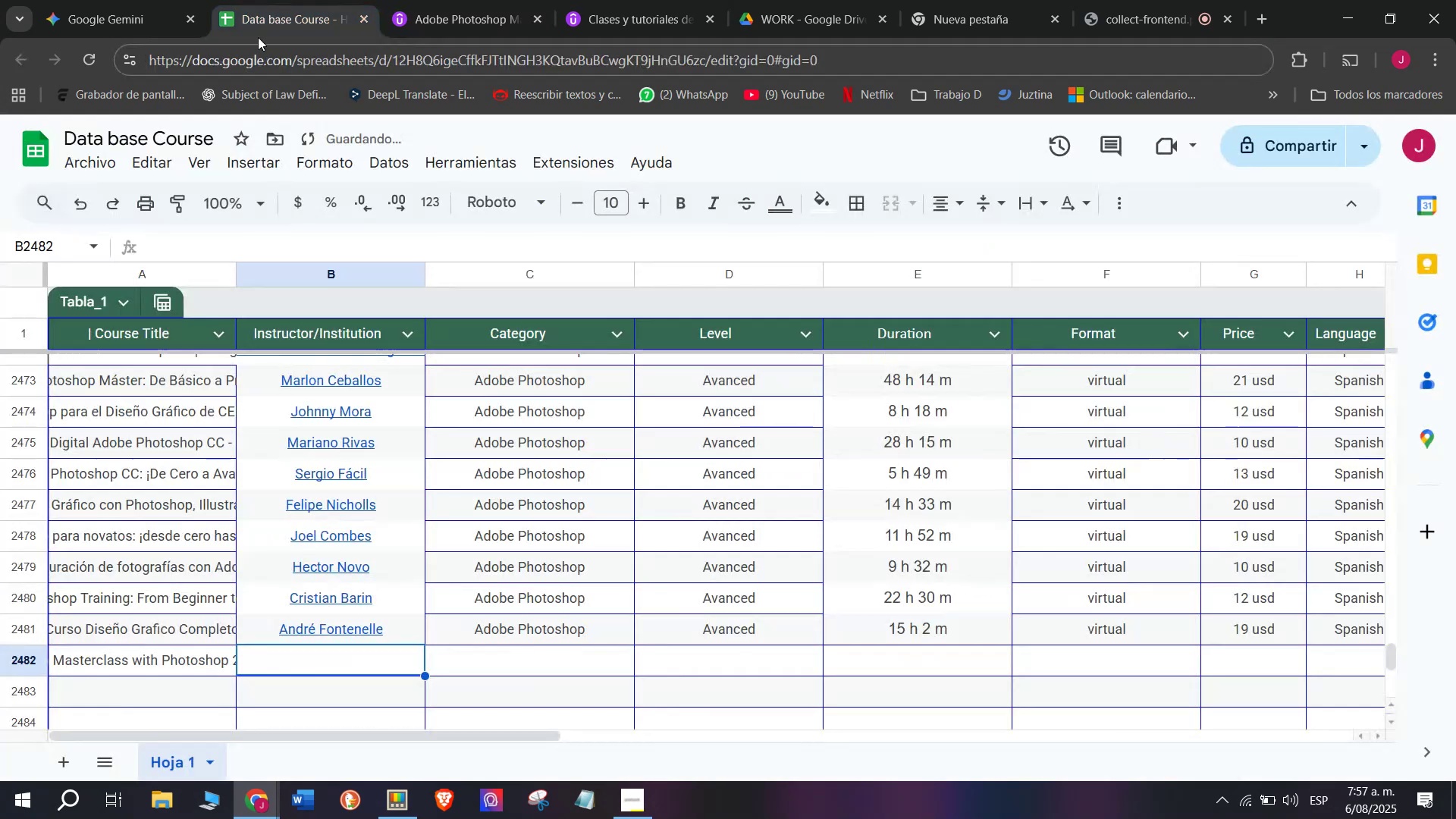 
key(Control+ControlLeft)
 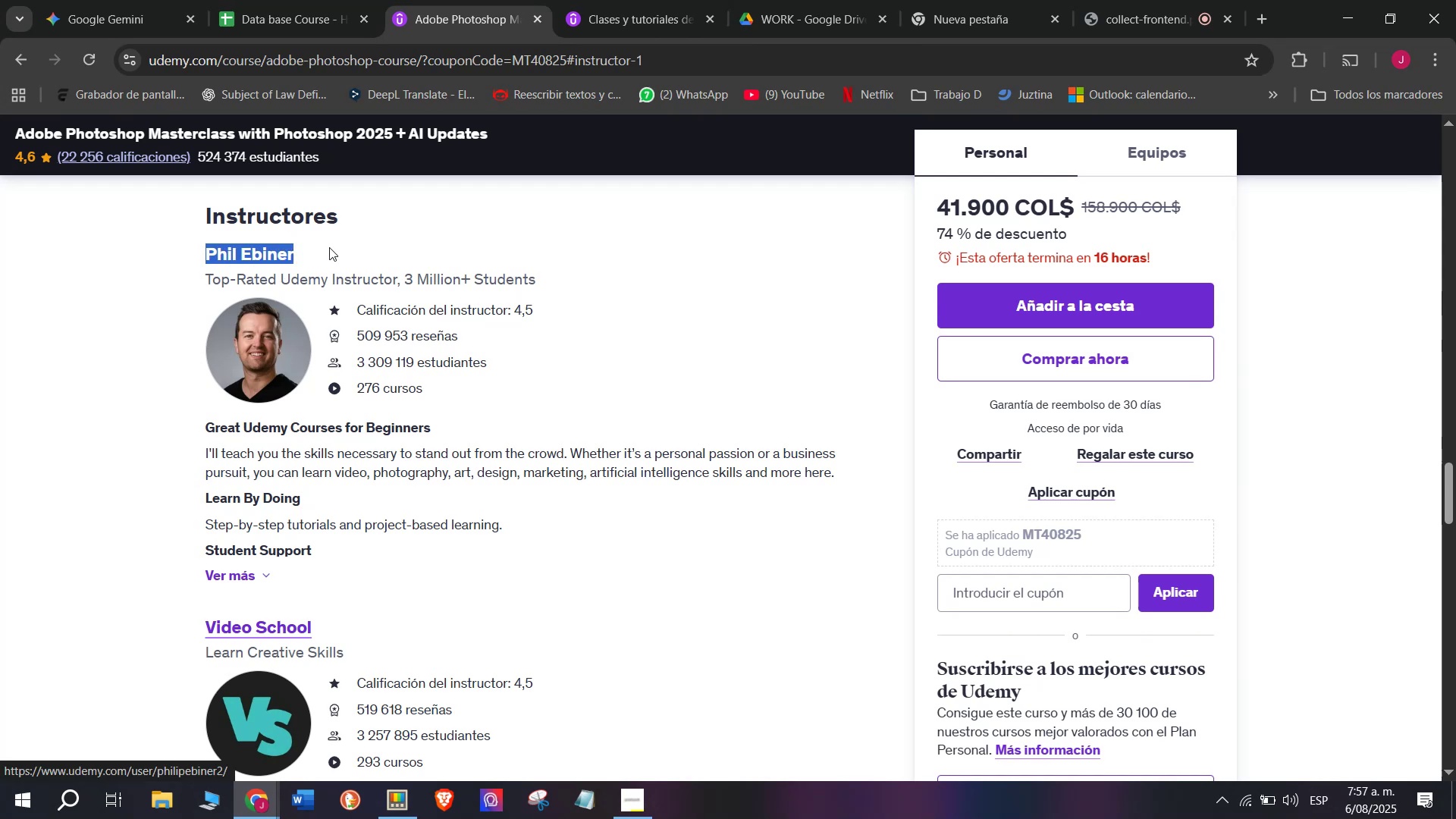 
key(Break)
 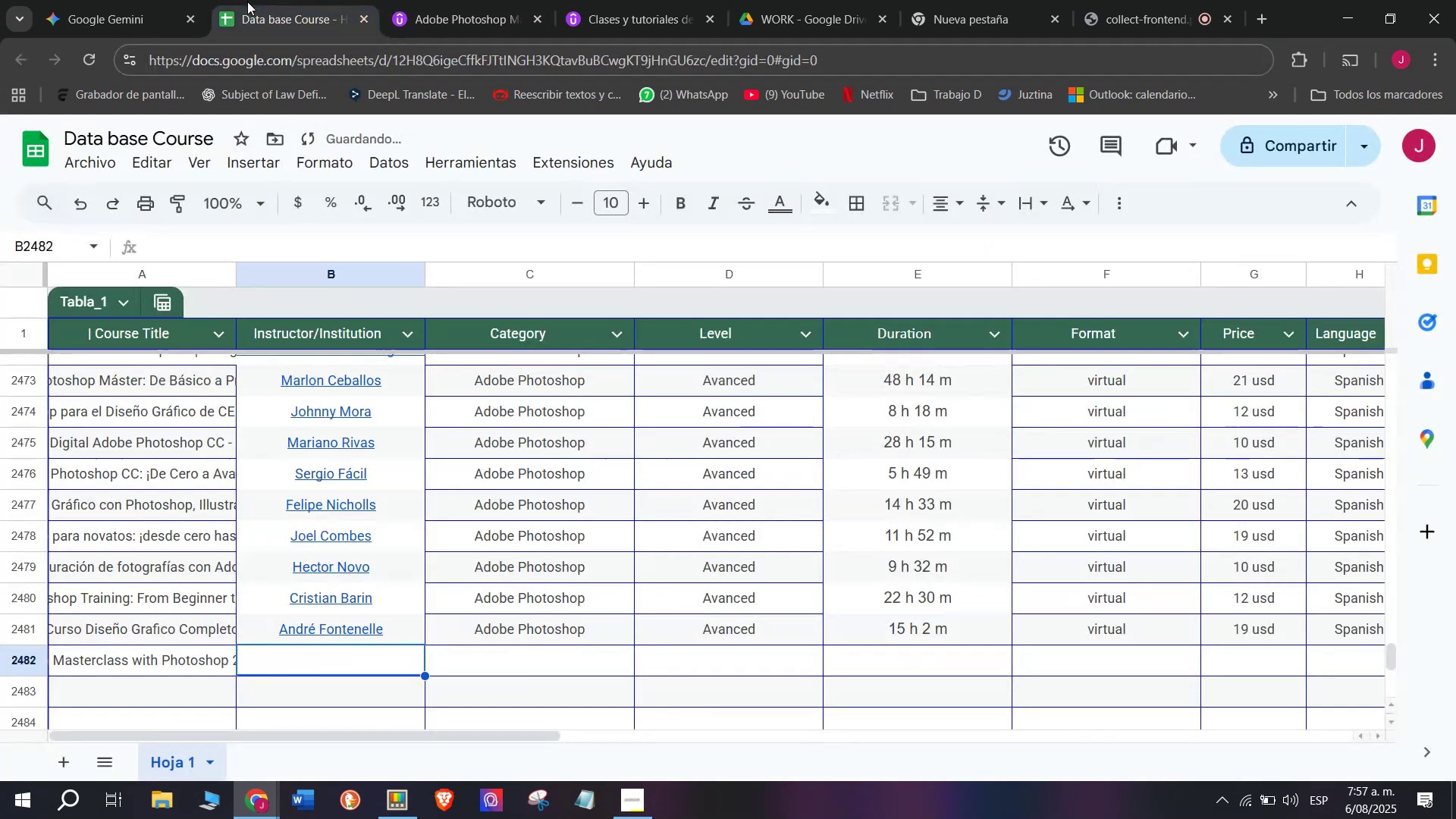 
key(Control+C)
 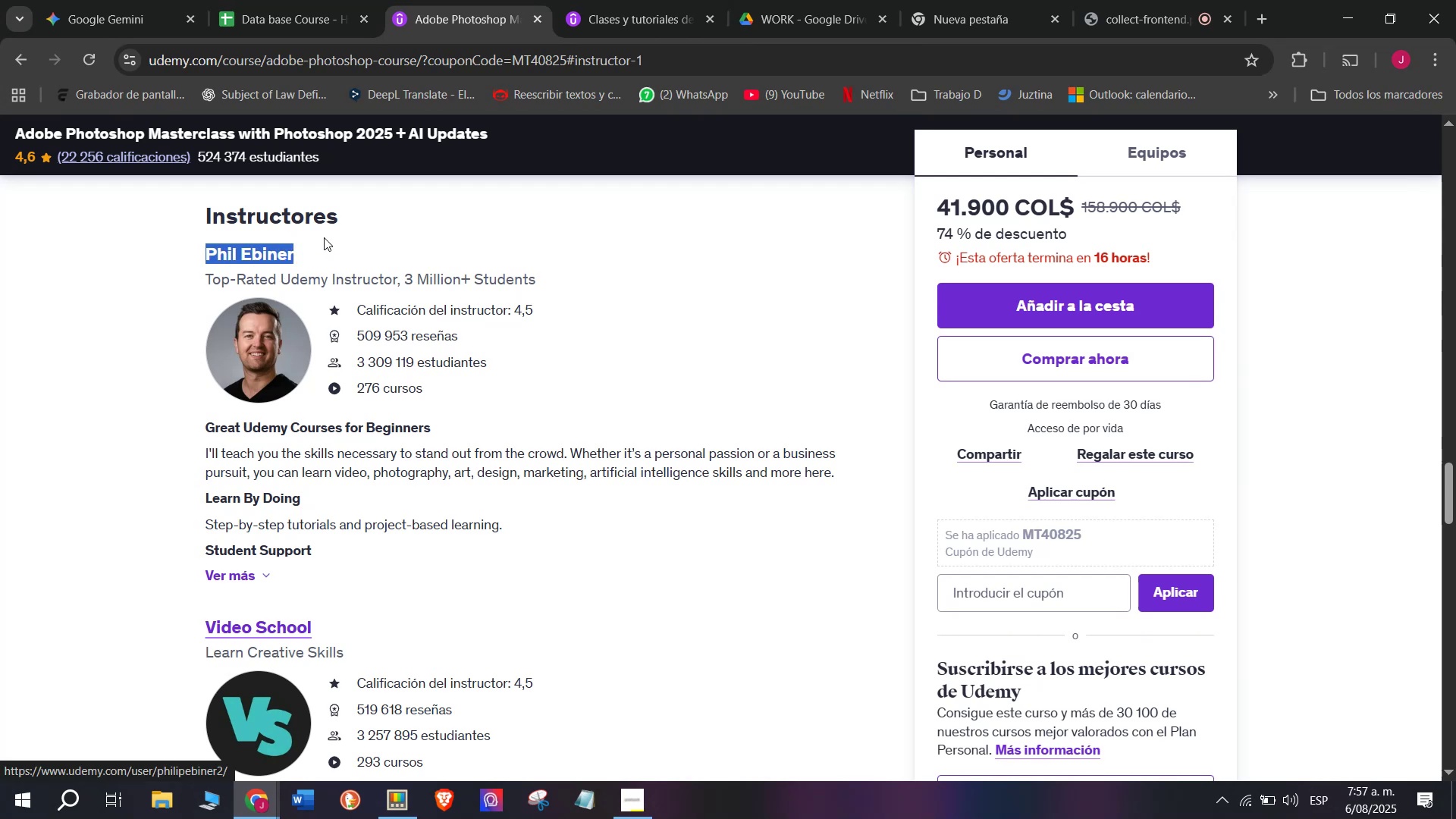 
key(Break)
 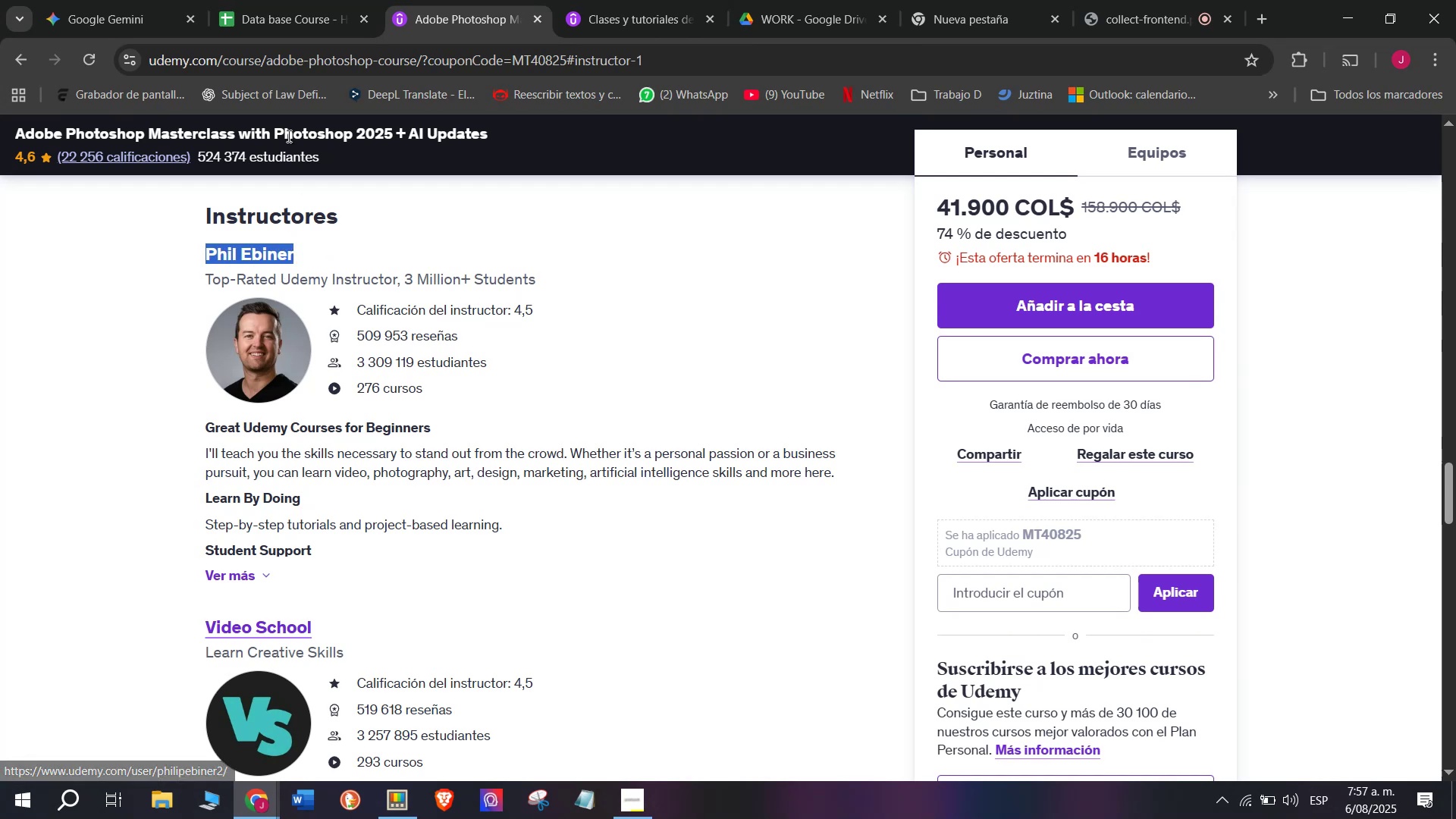 
key(Control+ControlLeft)
 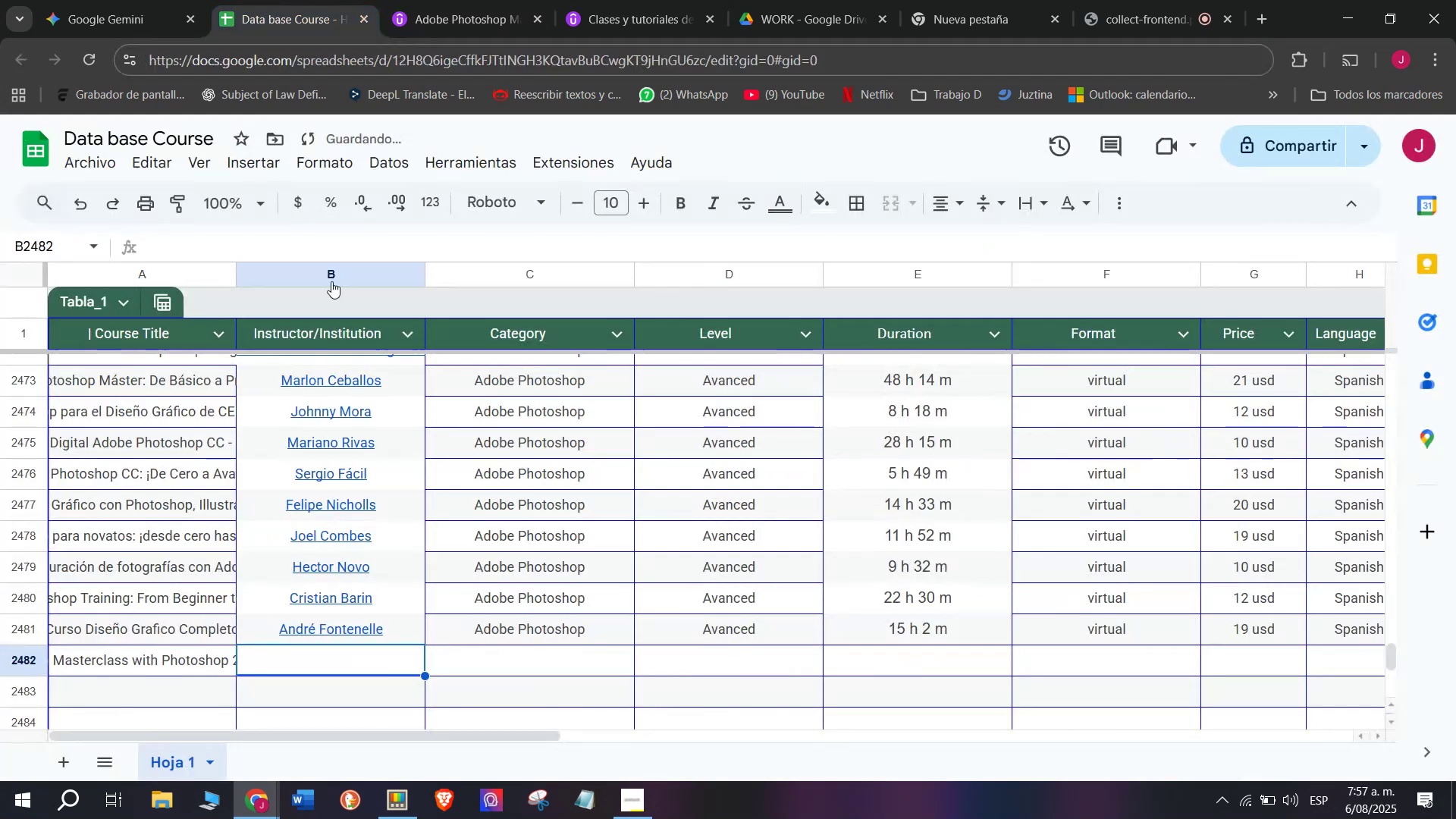 
key(Control+C)
 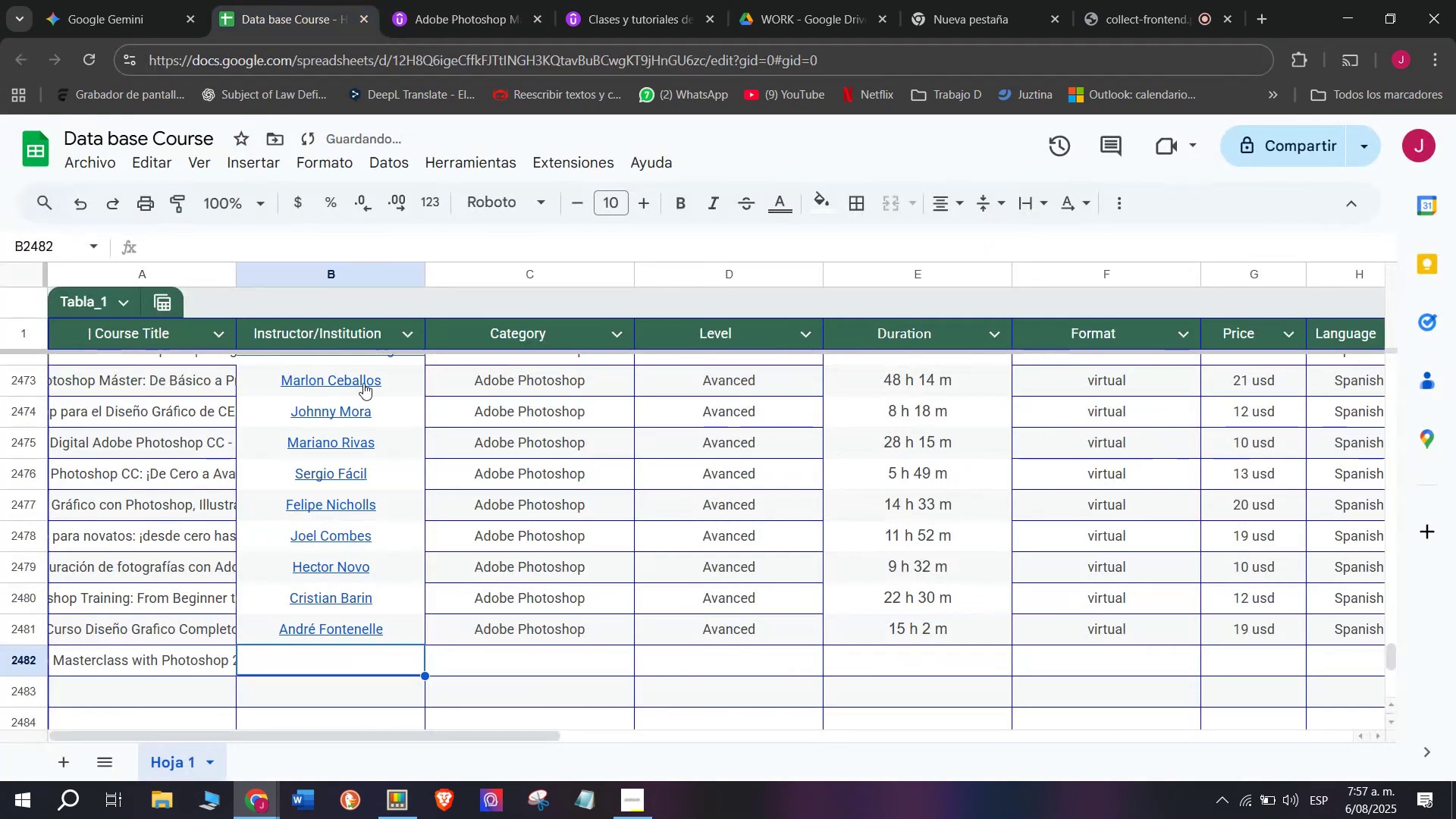 
key(Z)
 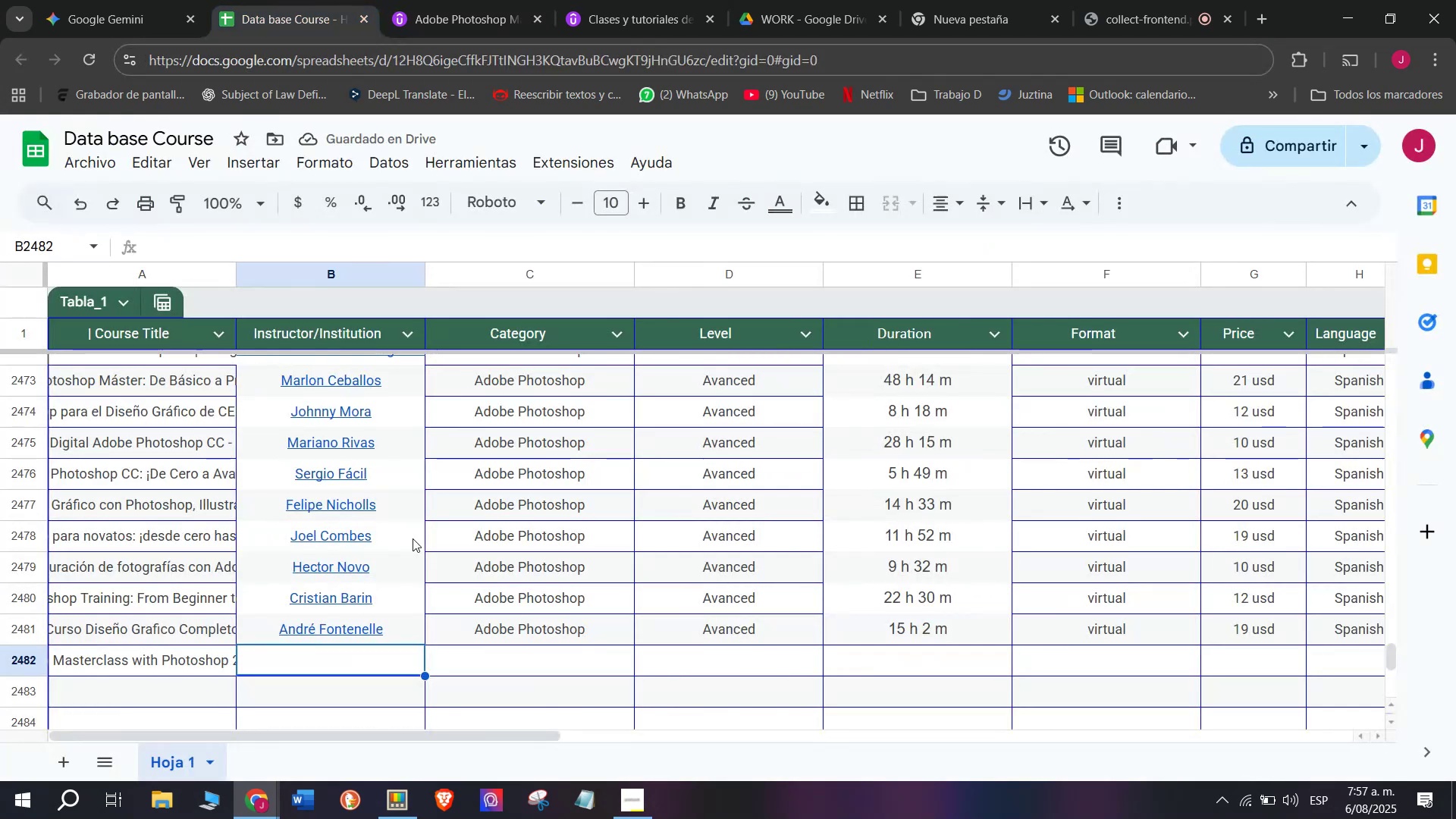 
key(Control+ControlLeft)
 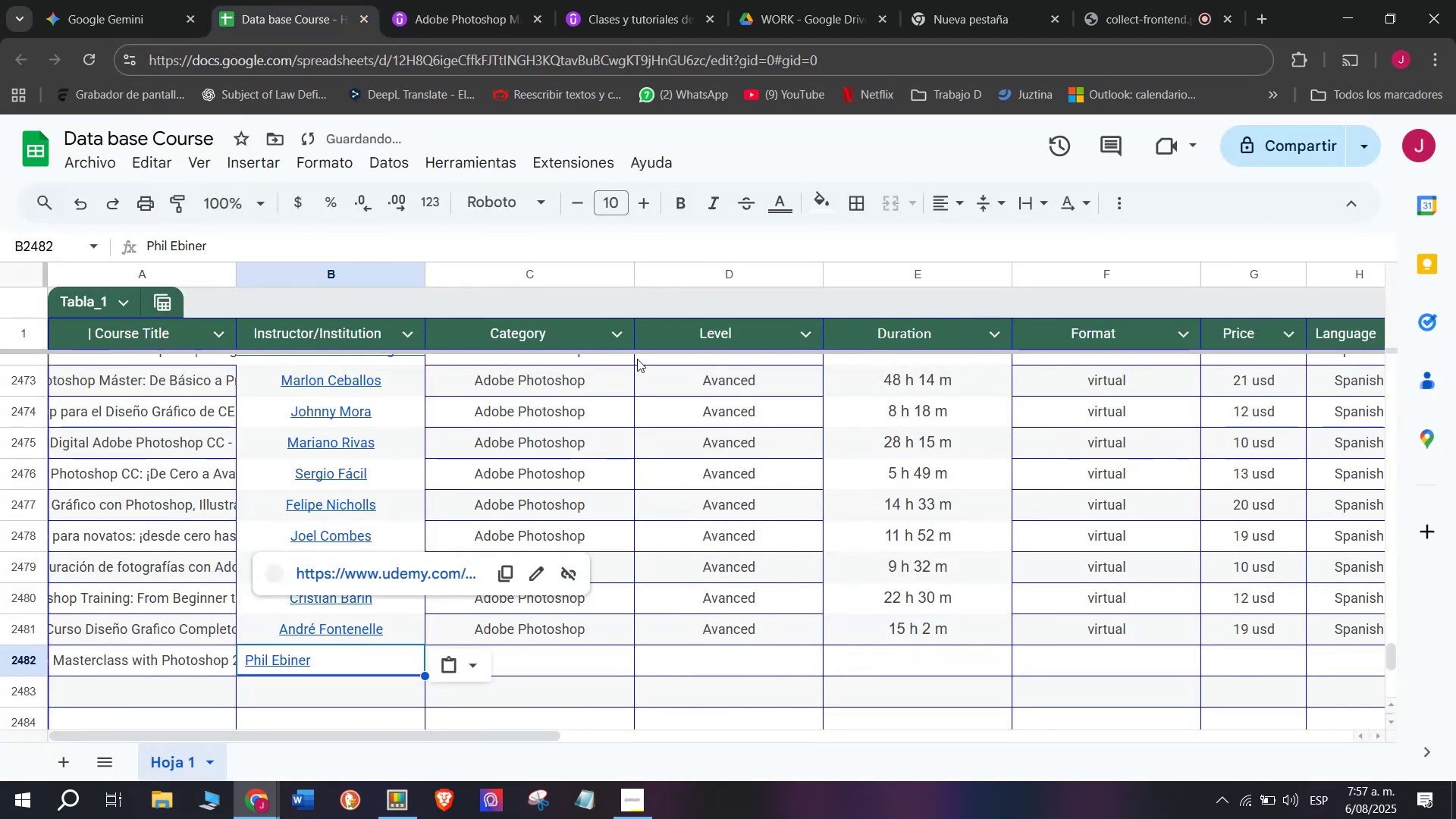 
key(Control+V)
 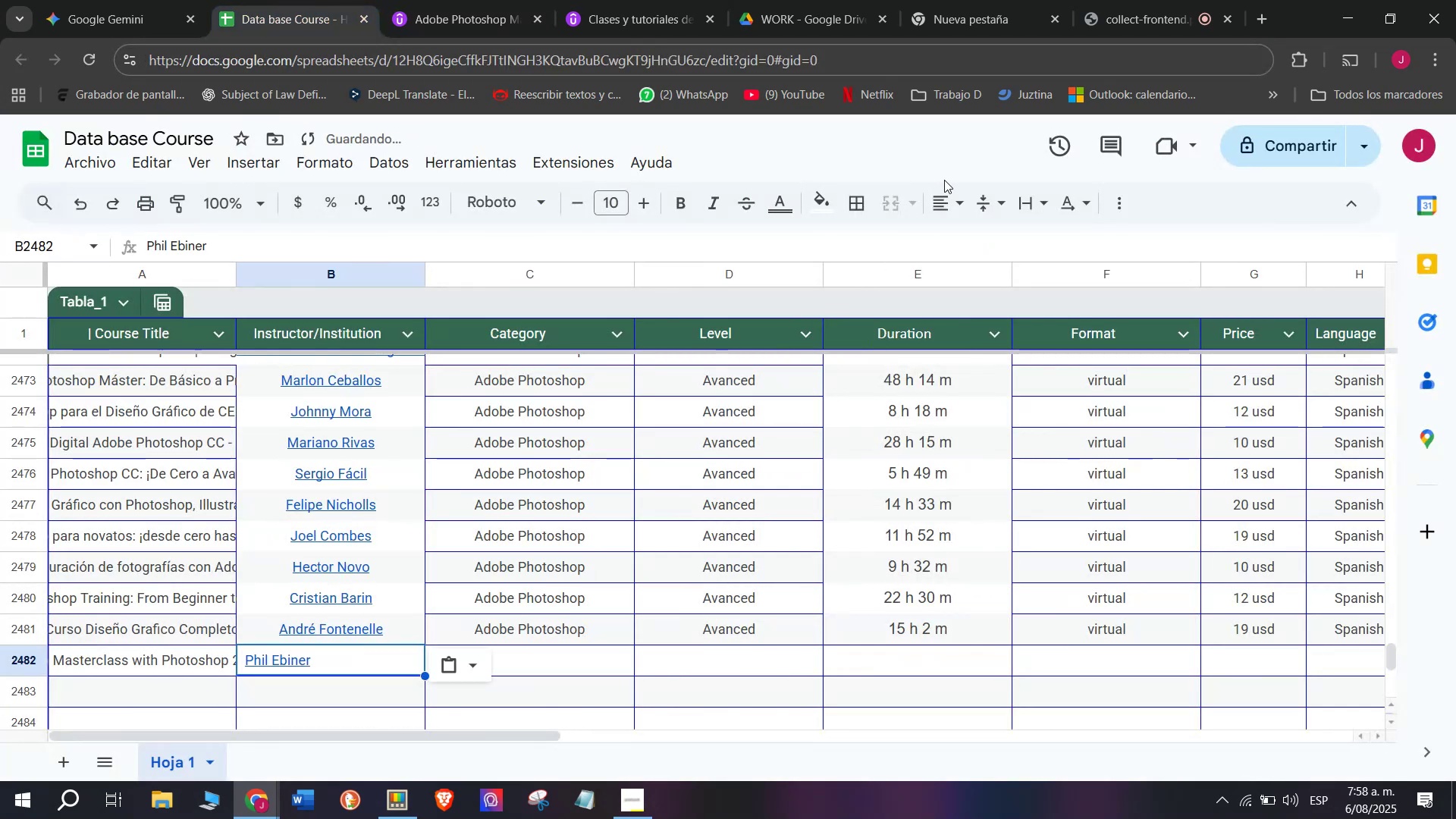 
left_click([950, 189])
 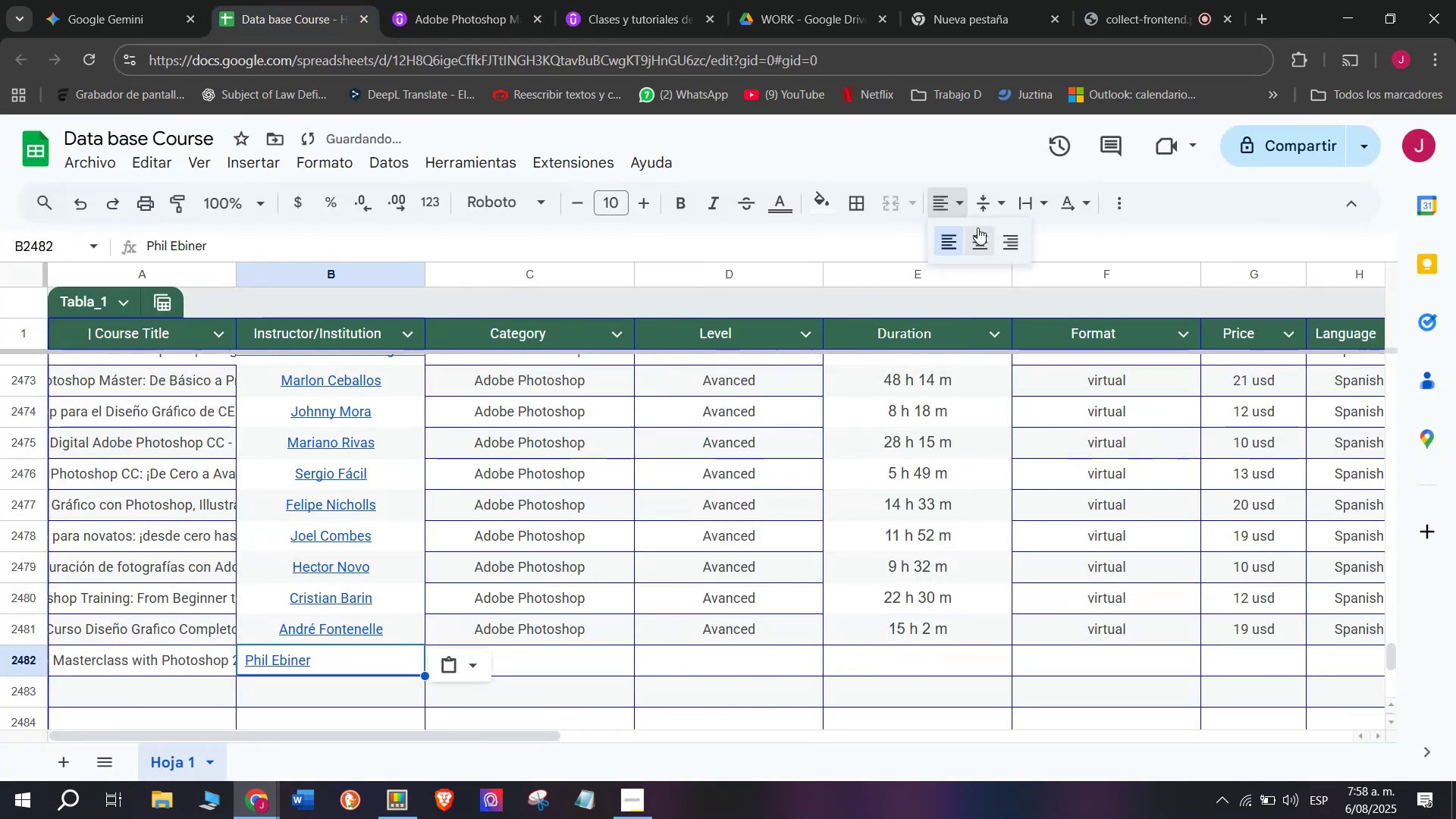 
left_click([984, 239])
 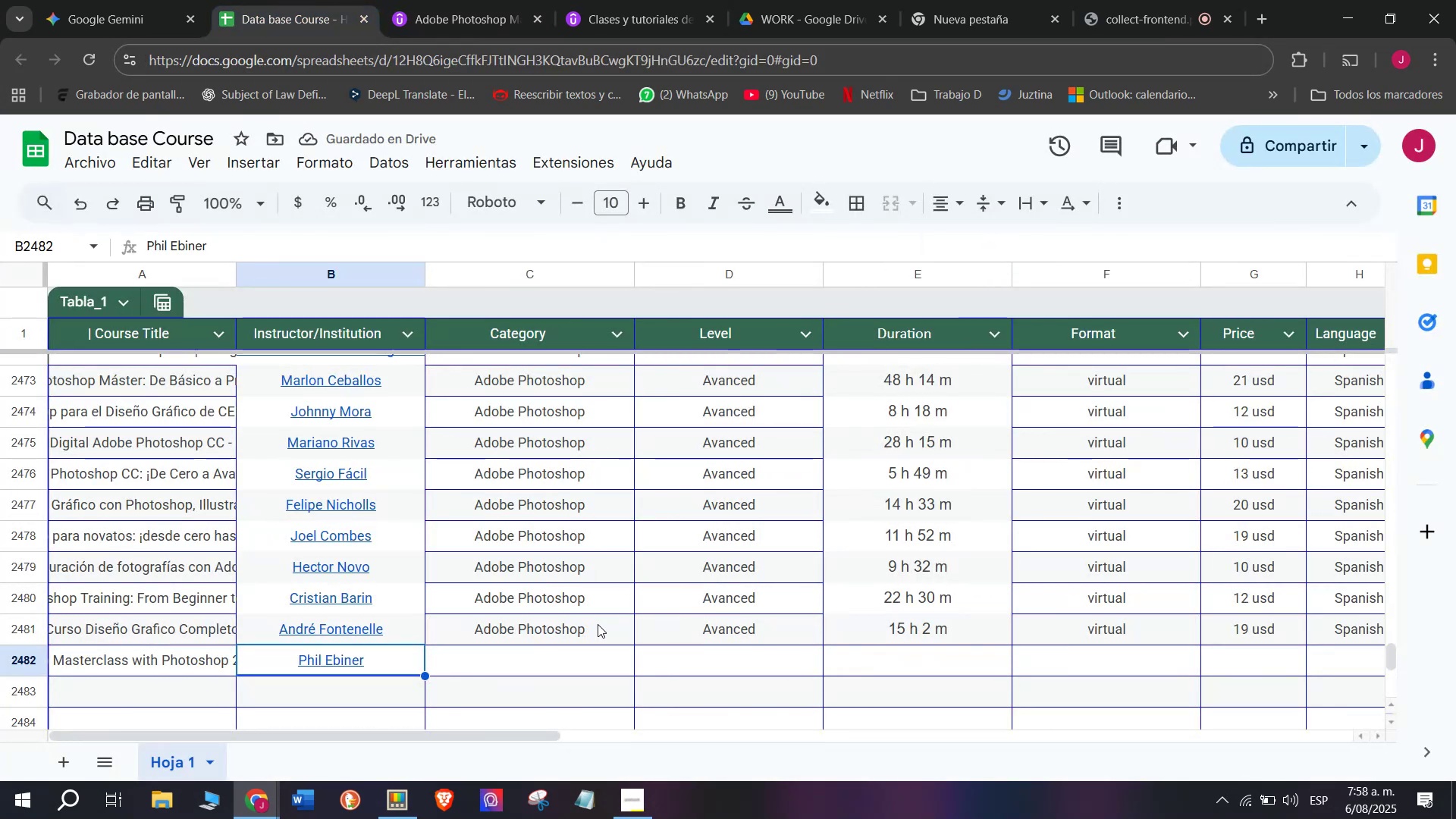 
wait(9.61)
 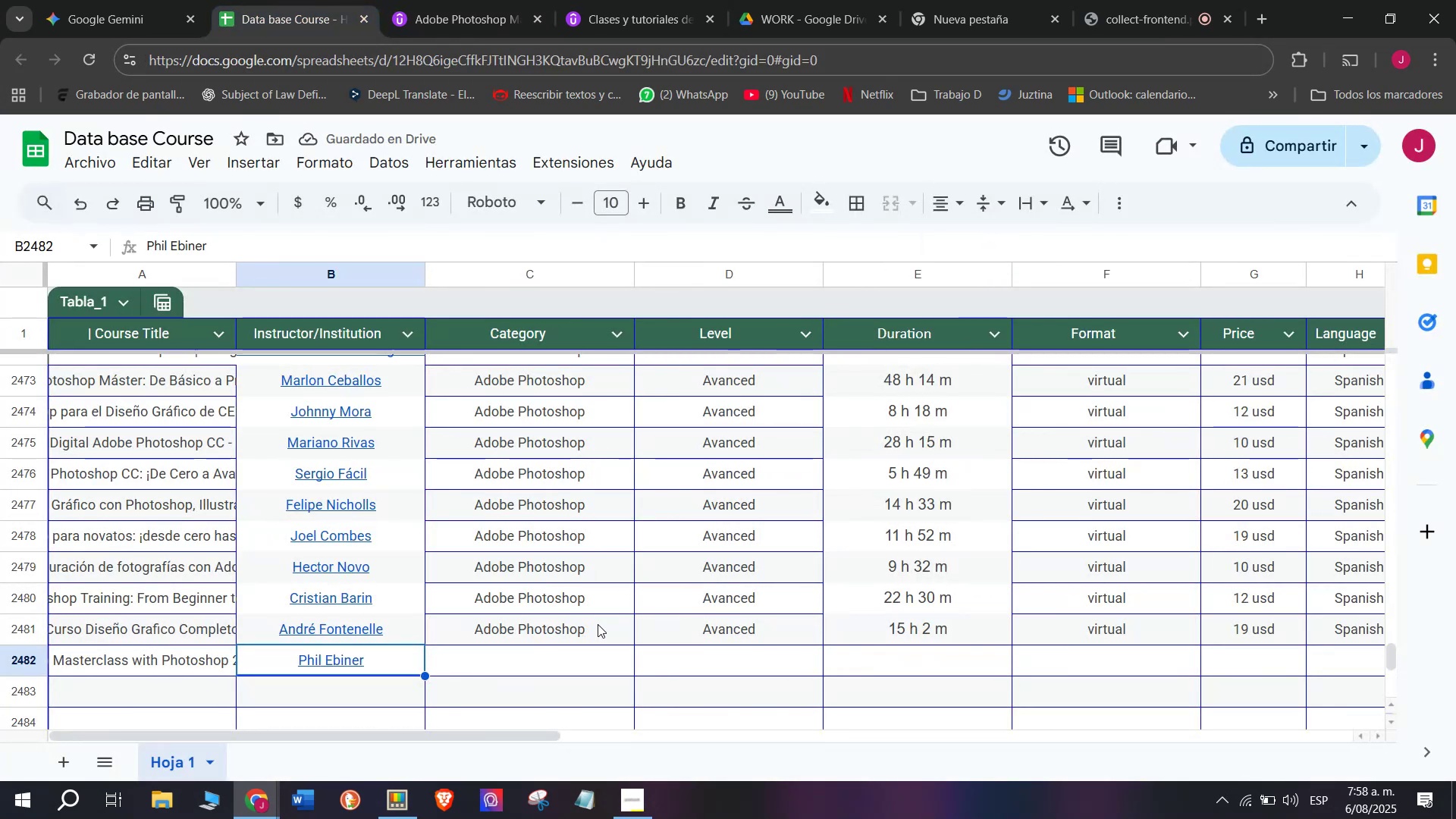 
left_click([540, 625])
 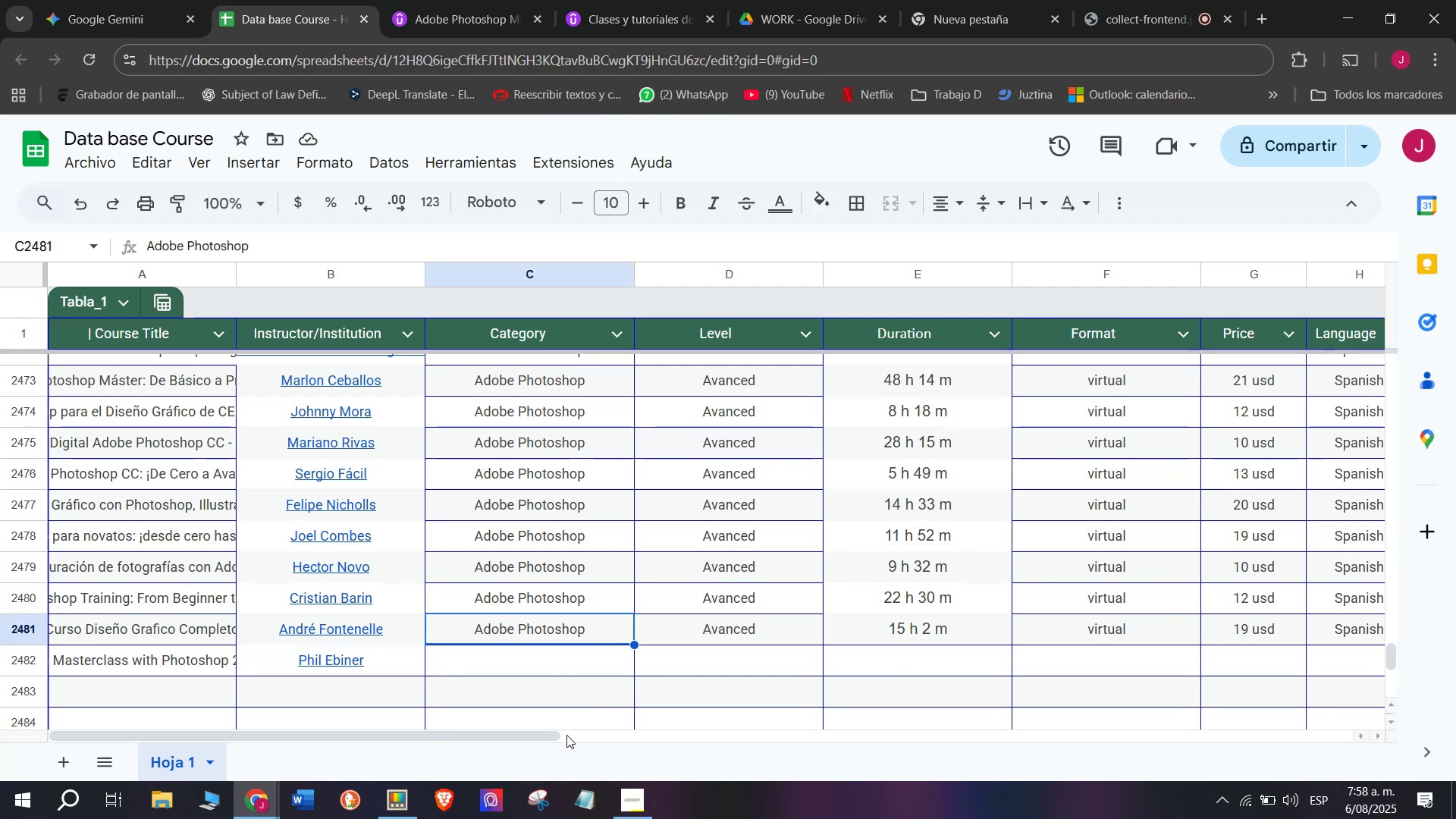 
key(Break)
 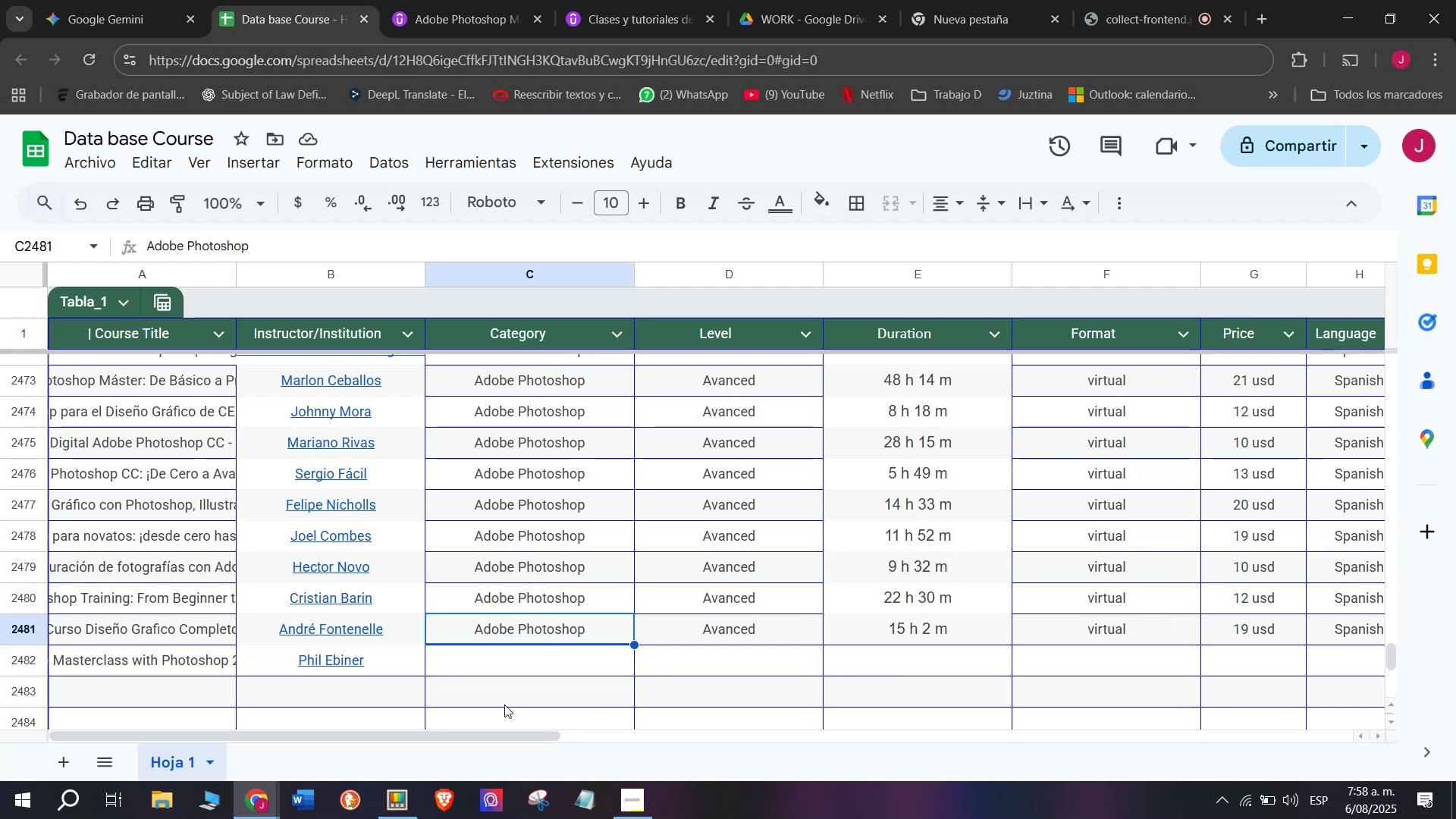 
key(Control+ControlLeft)
 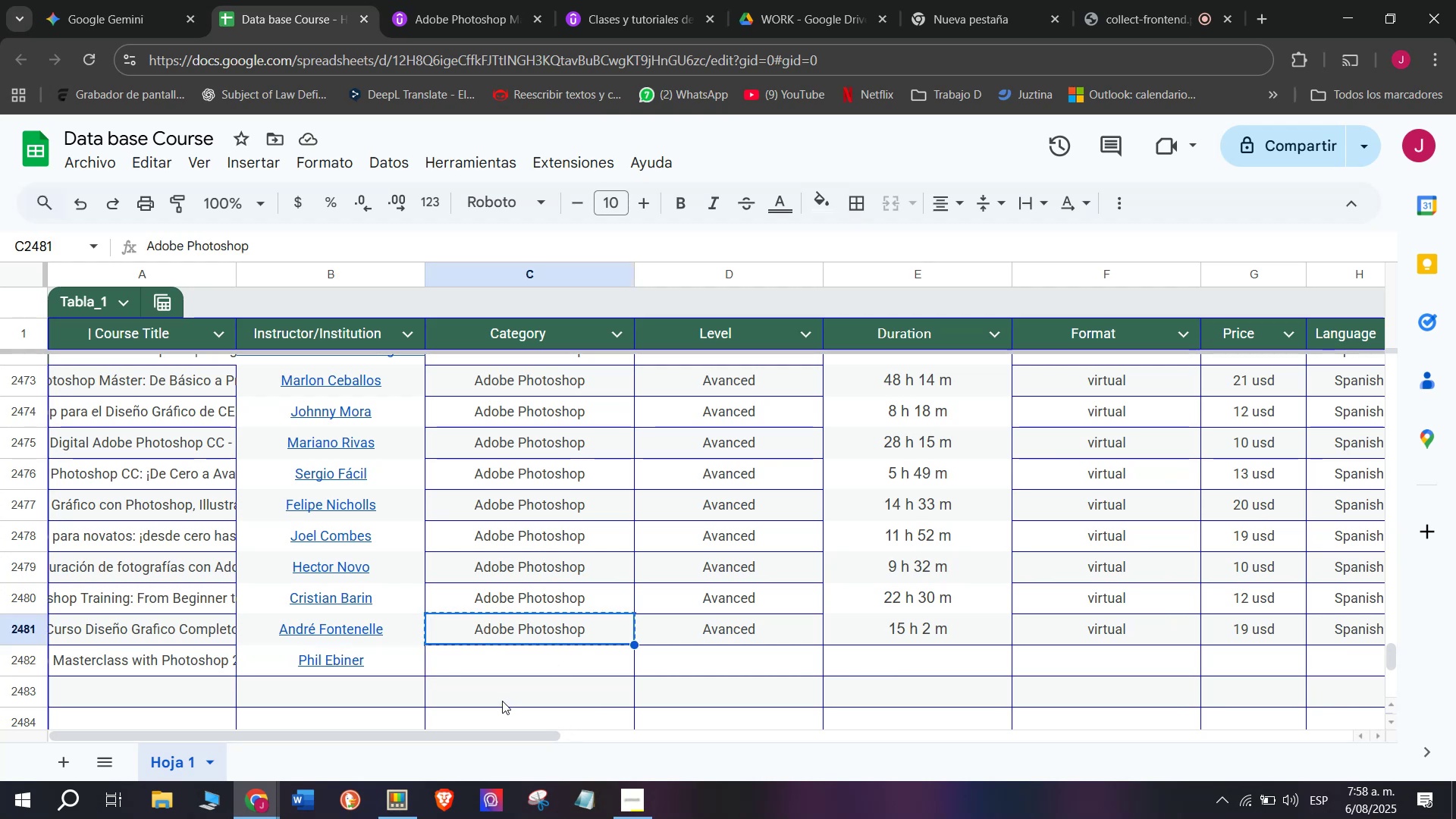 
key(Control+C)
 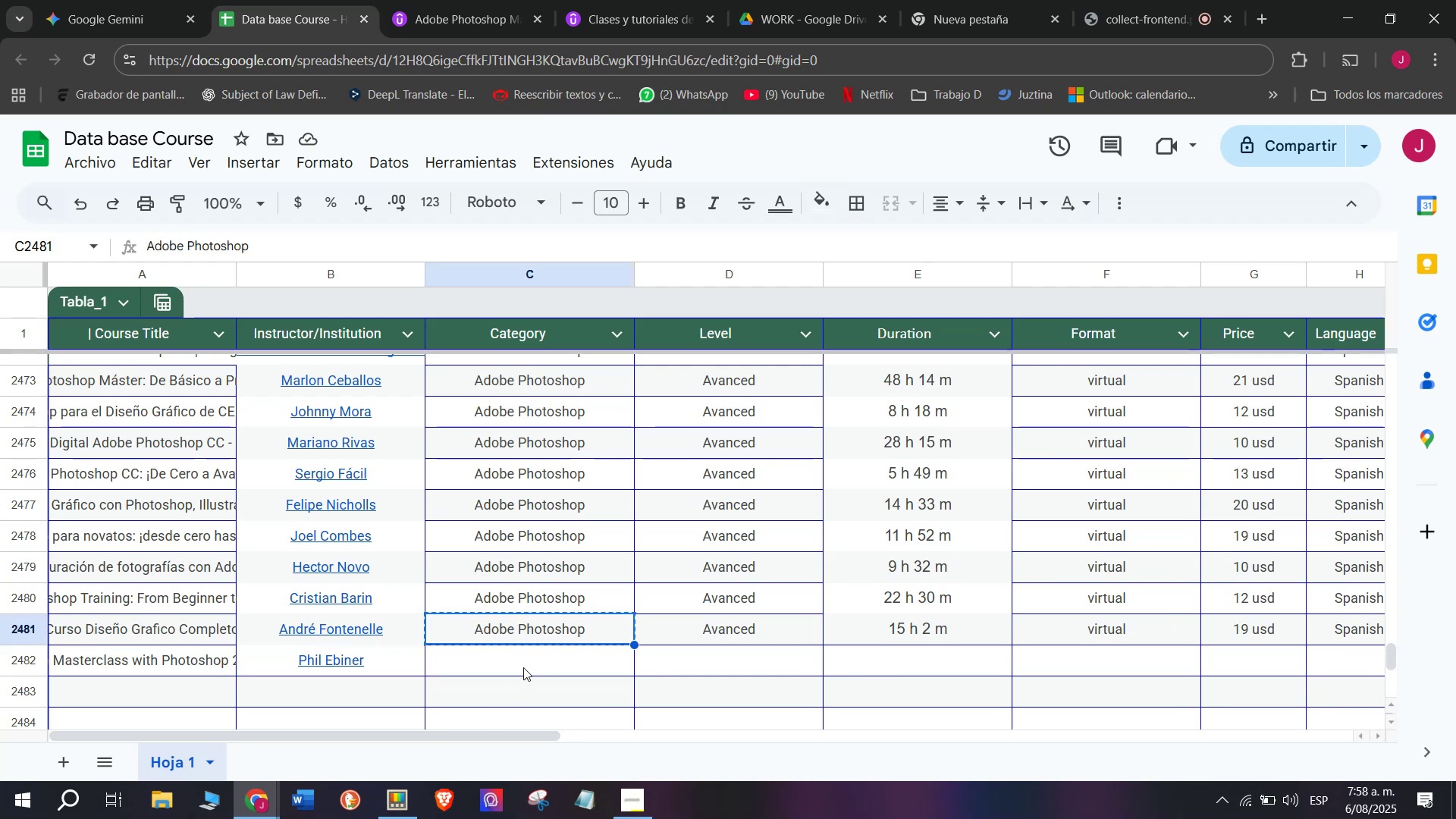 
key(Z)
 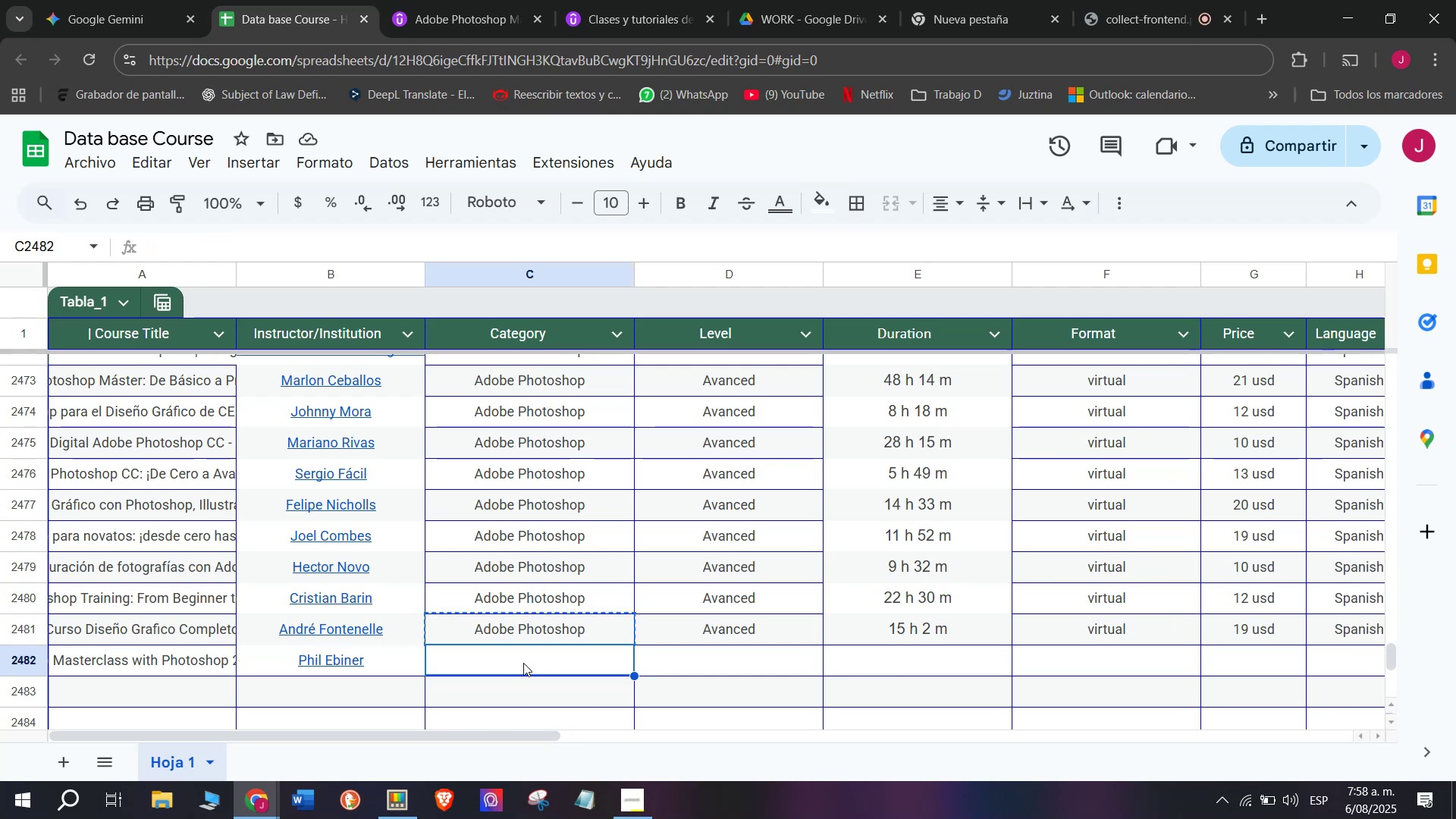 
key(Control+ControlLeft)
 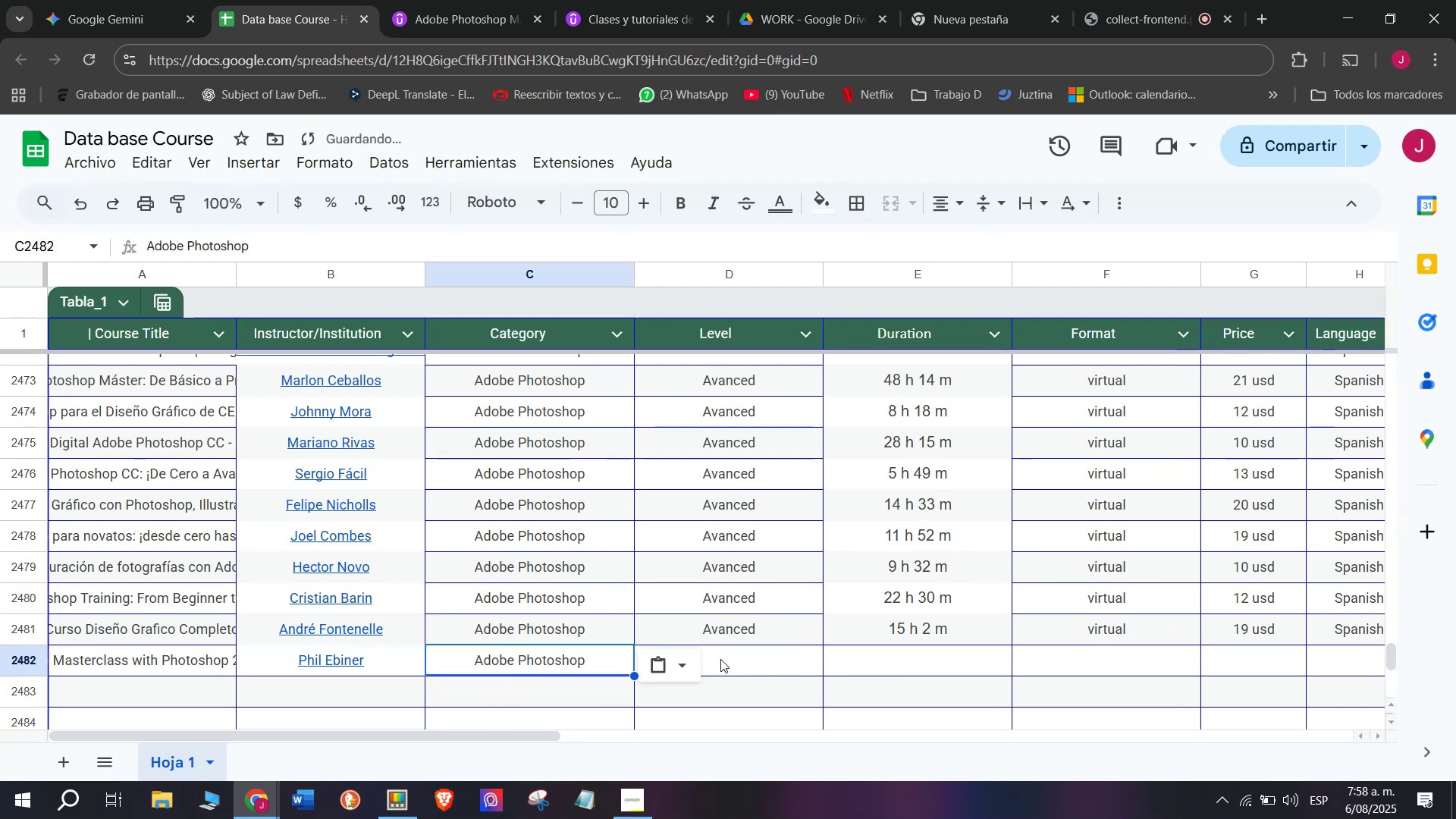 
key(Control+V)
 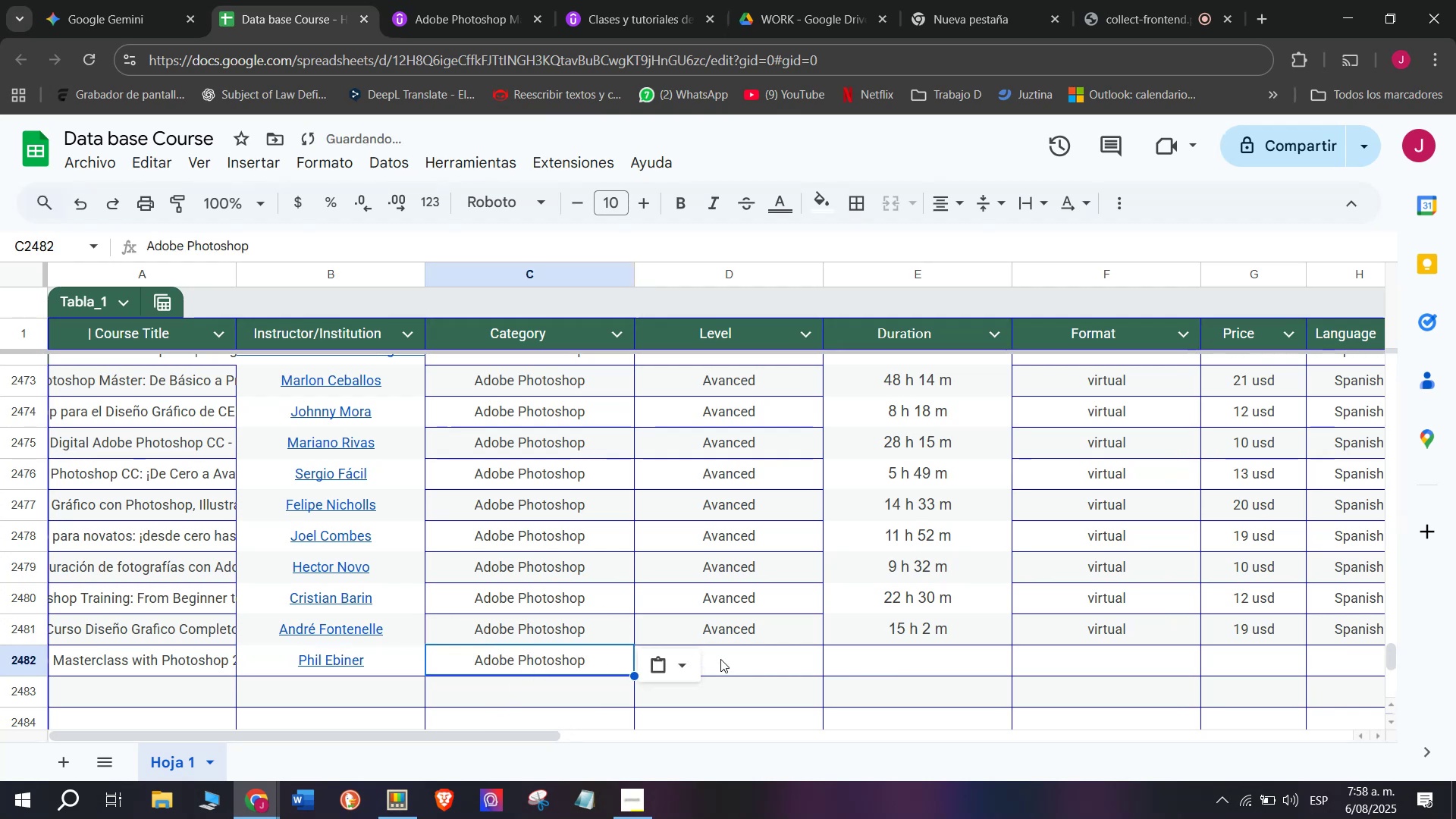 
left_click([720, 659])
 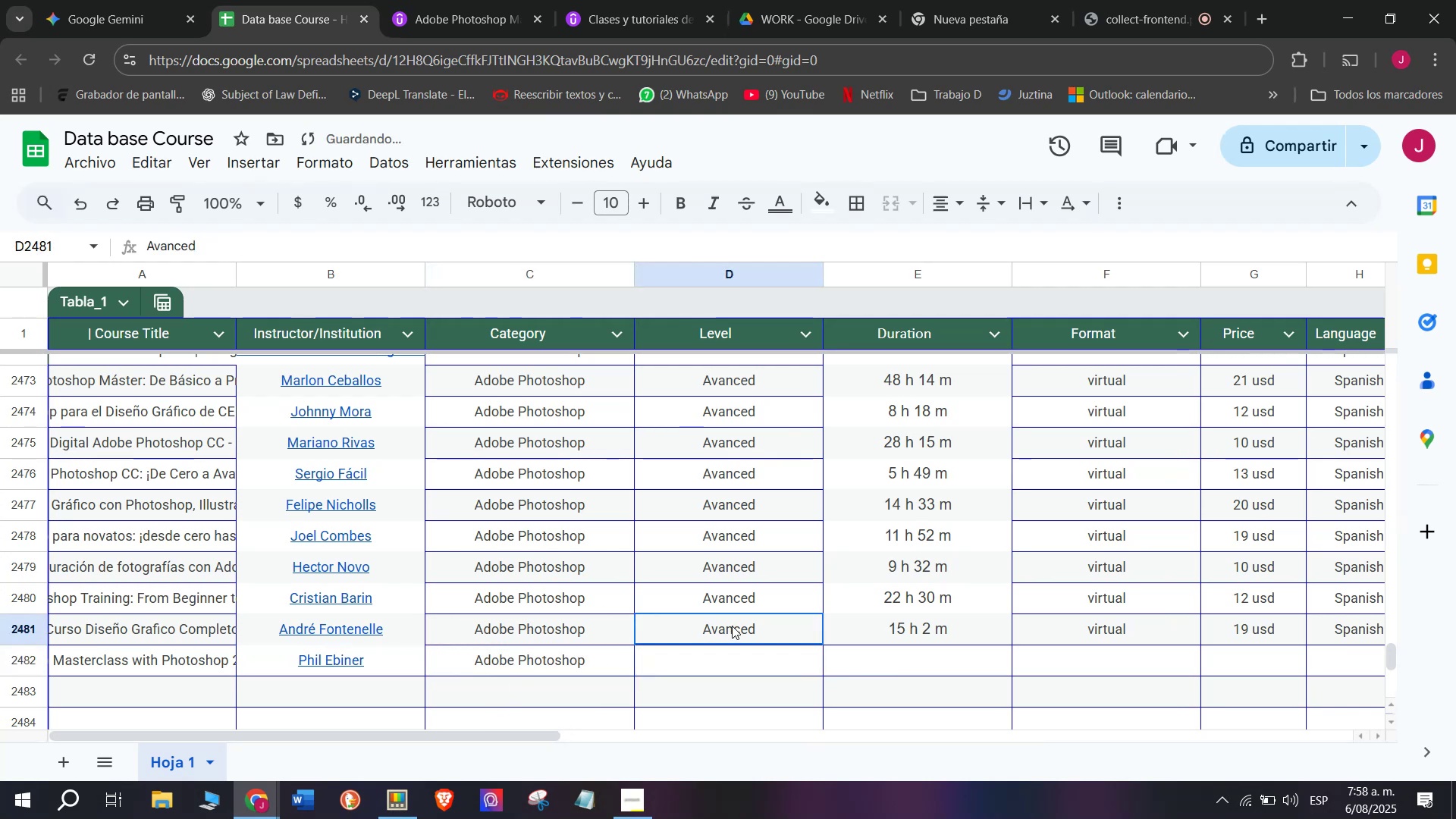 
key(Control+ControlLeft)
 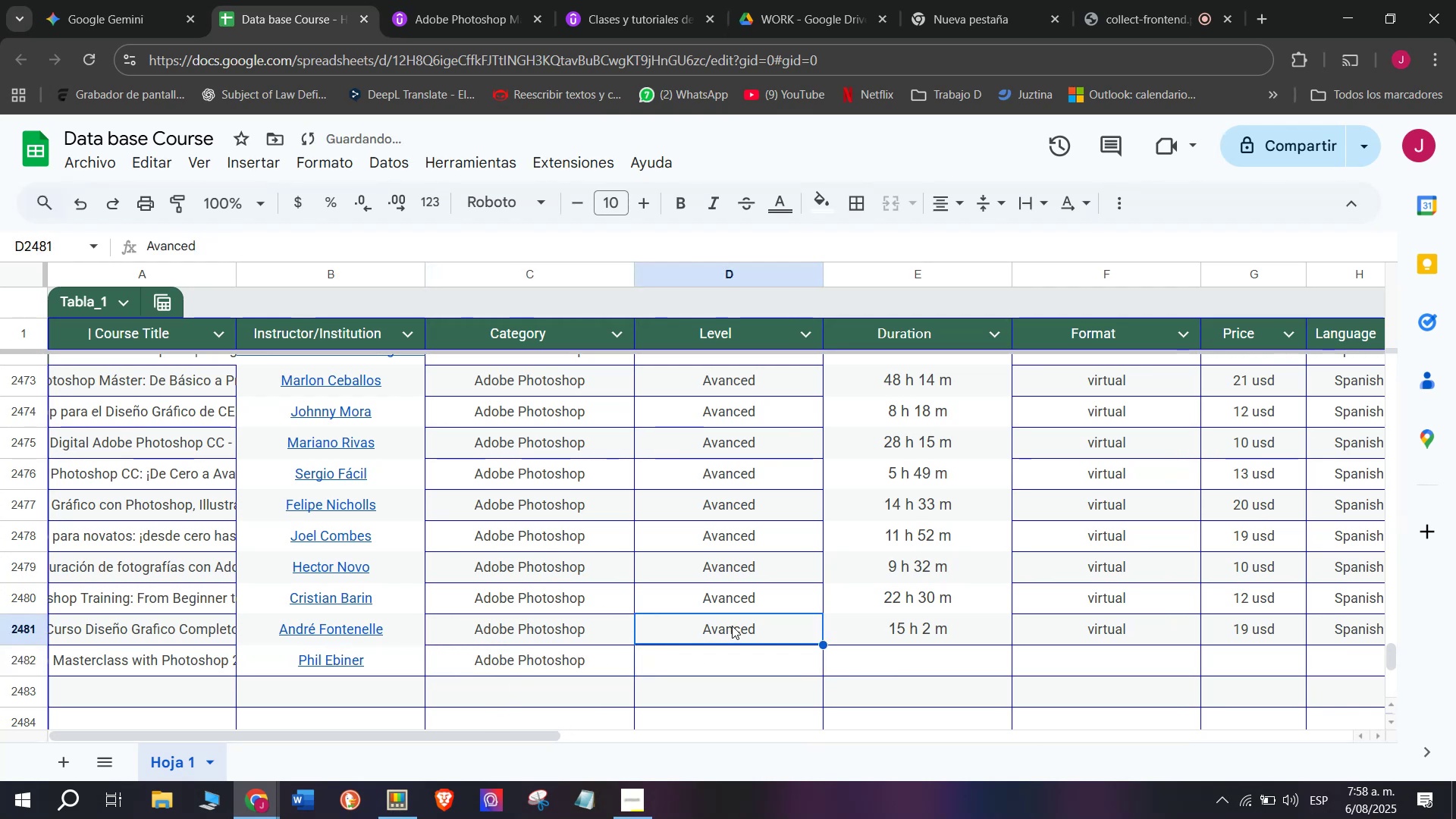 
key(Break)
 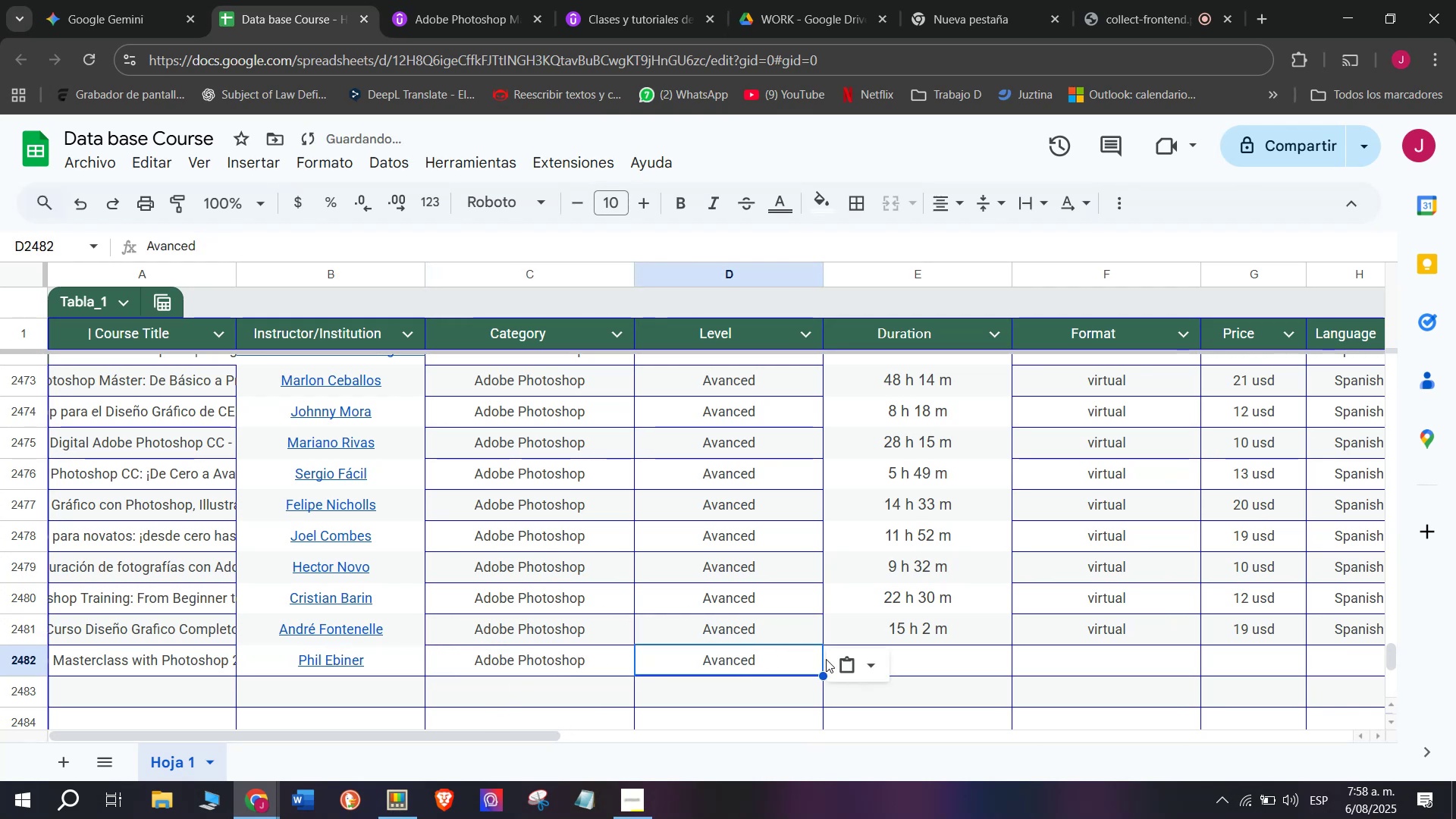 
key(Control+C)
 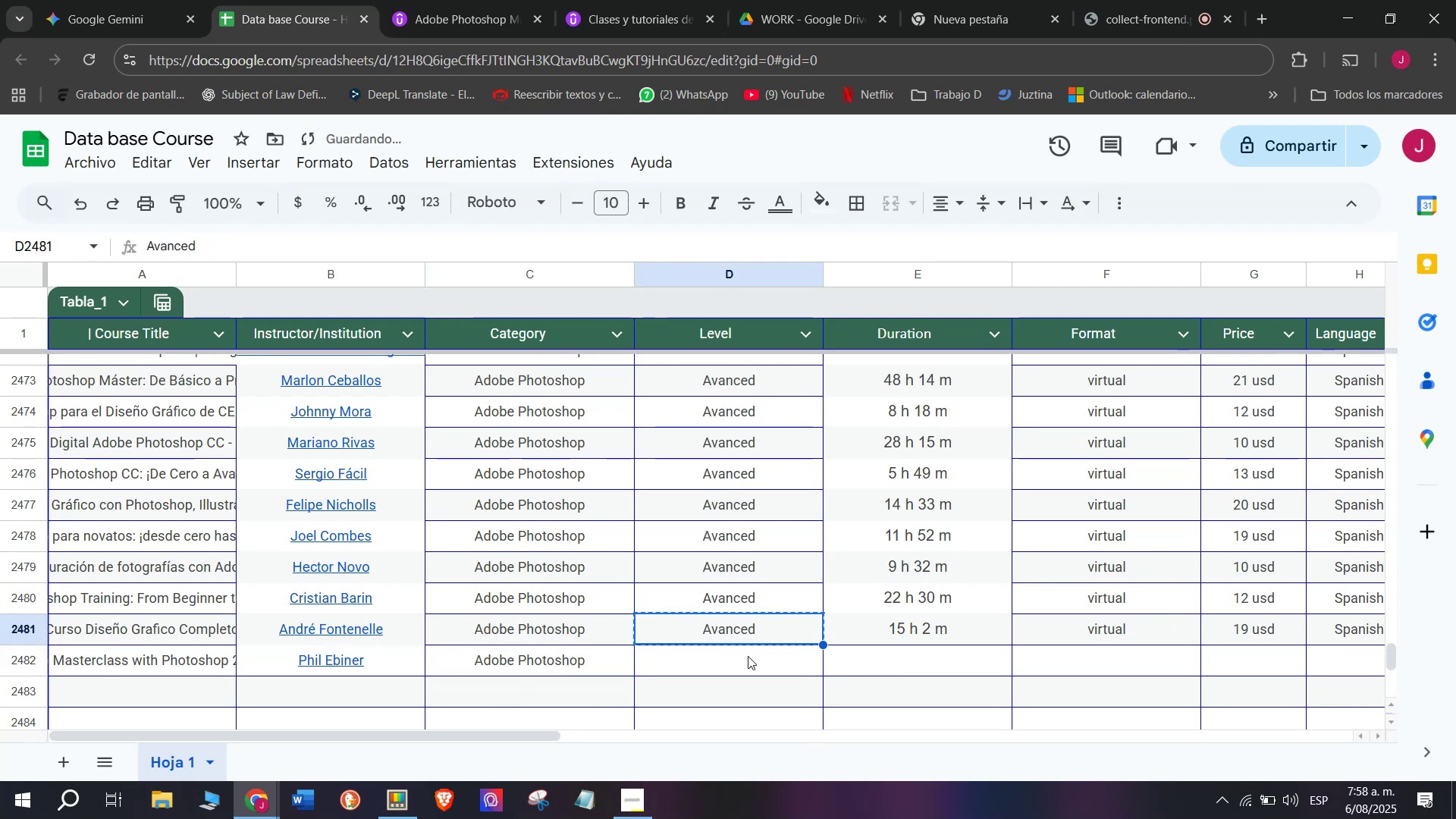 
triple_click([748, 656])
 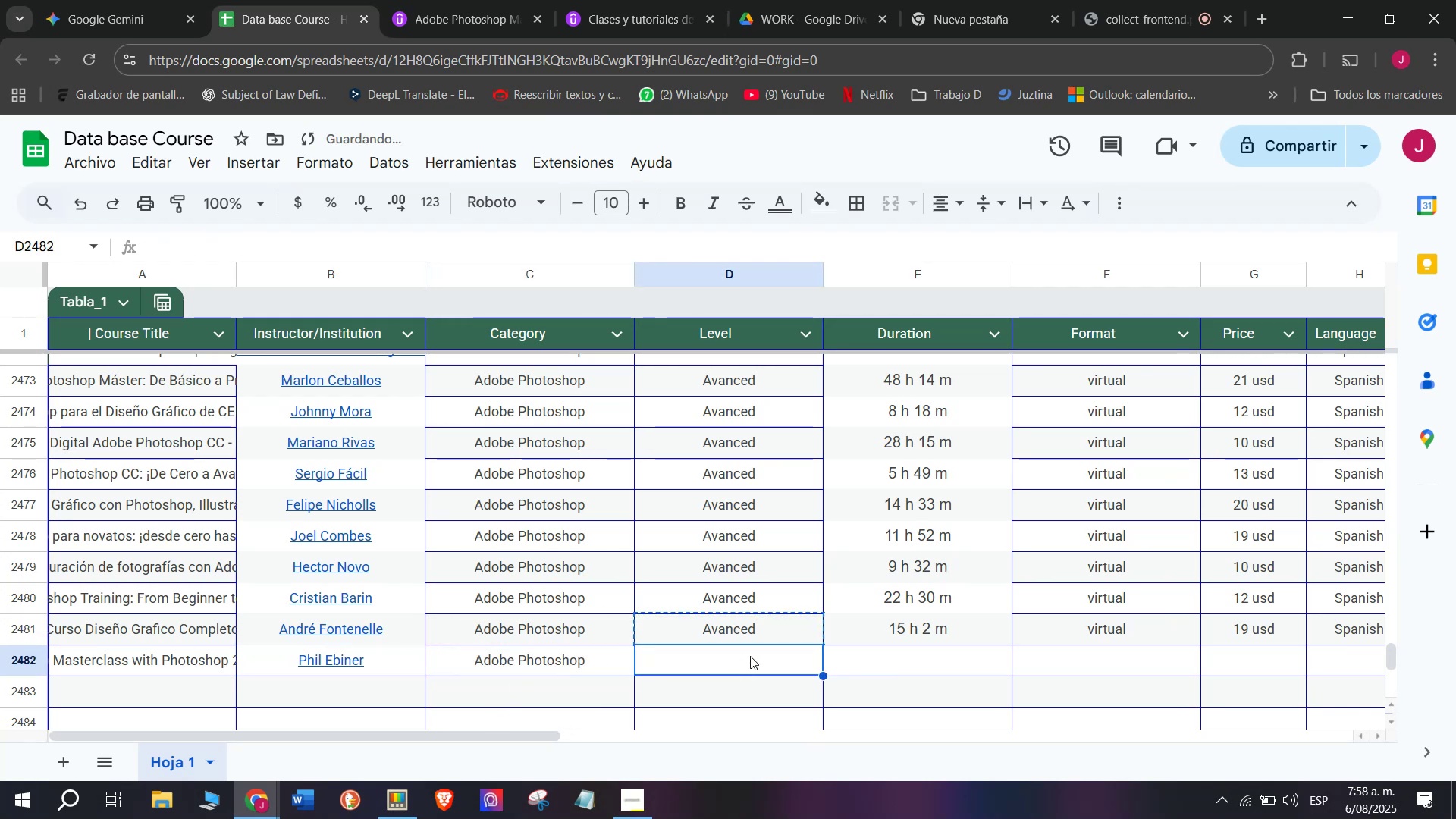 
key(Z)
 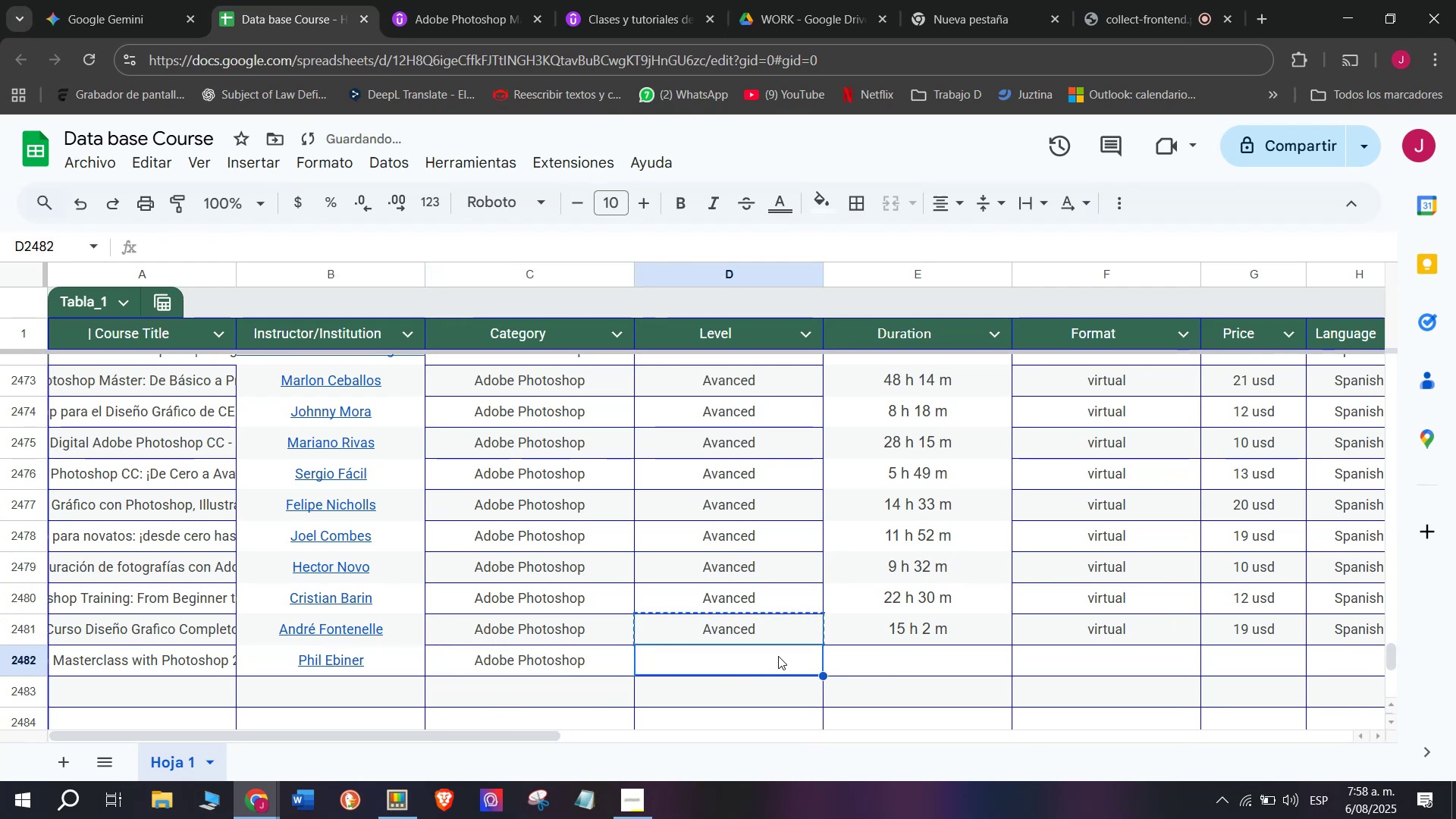 
key(Control+ControlLeft)
 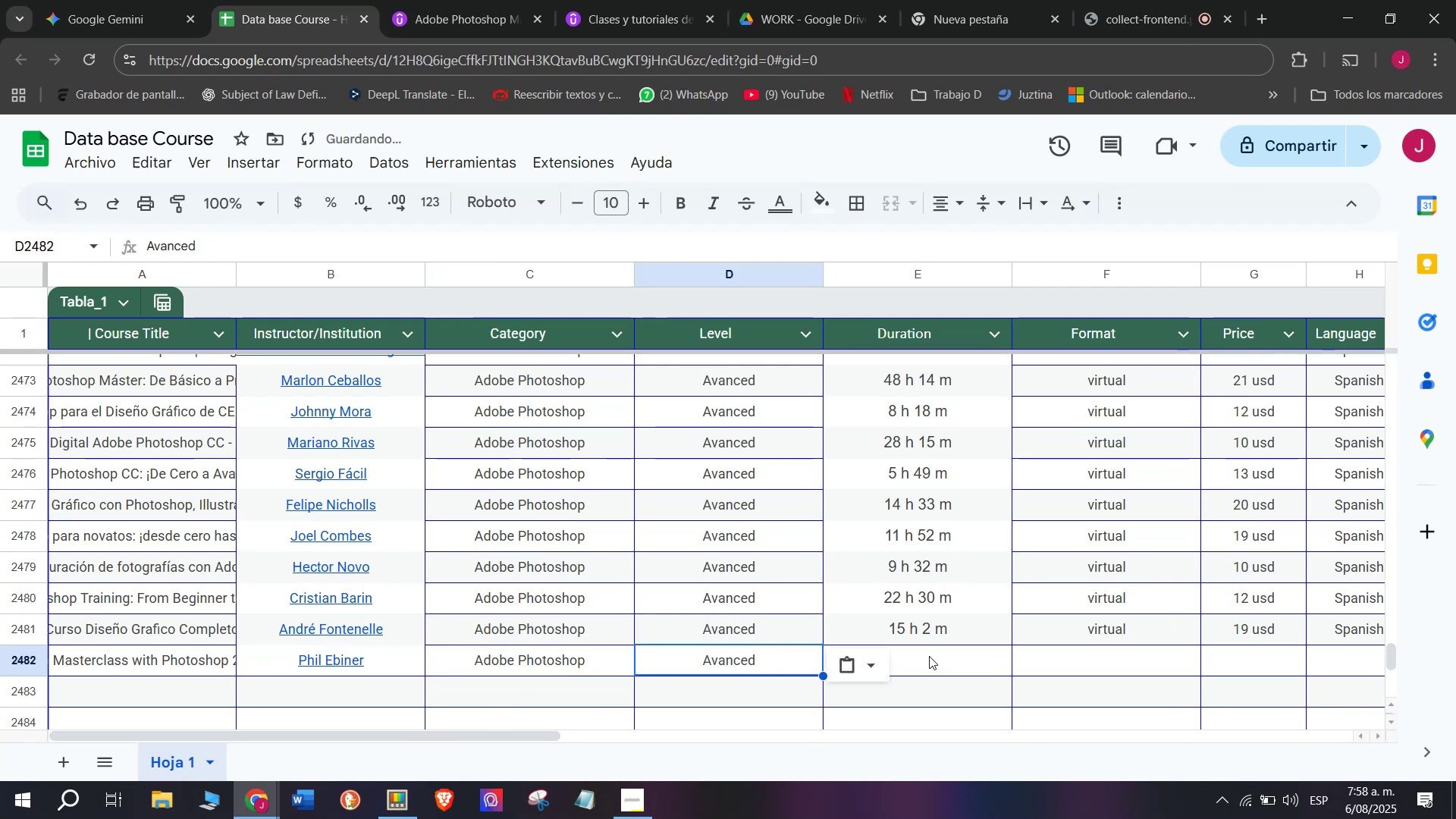 
key(Control+V)
 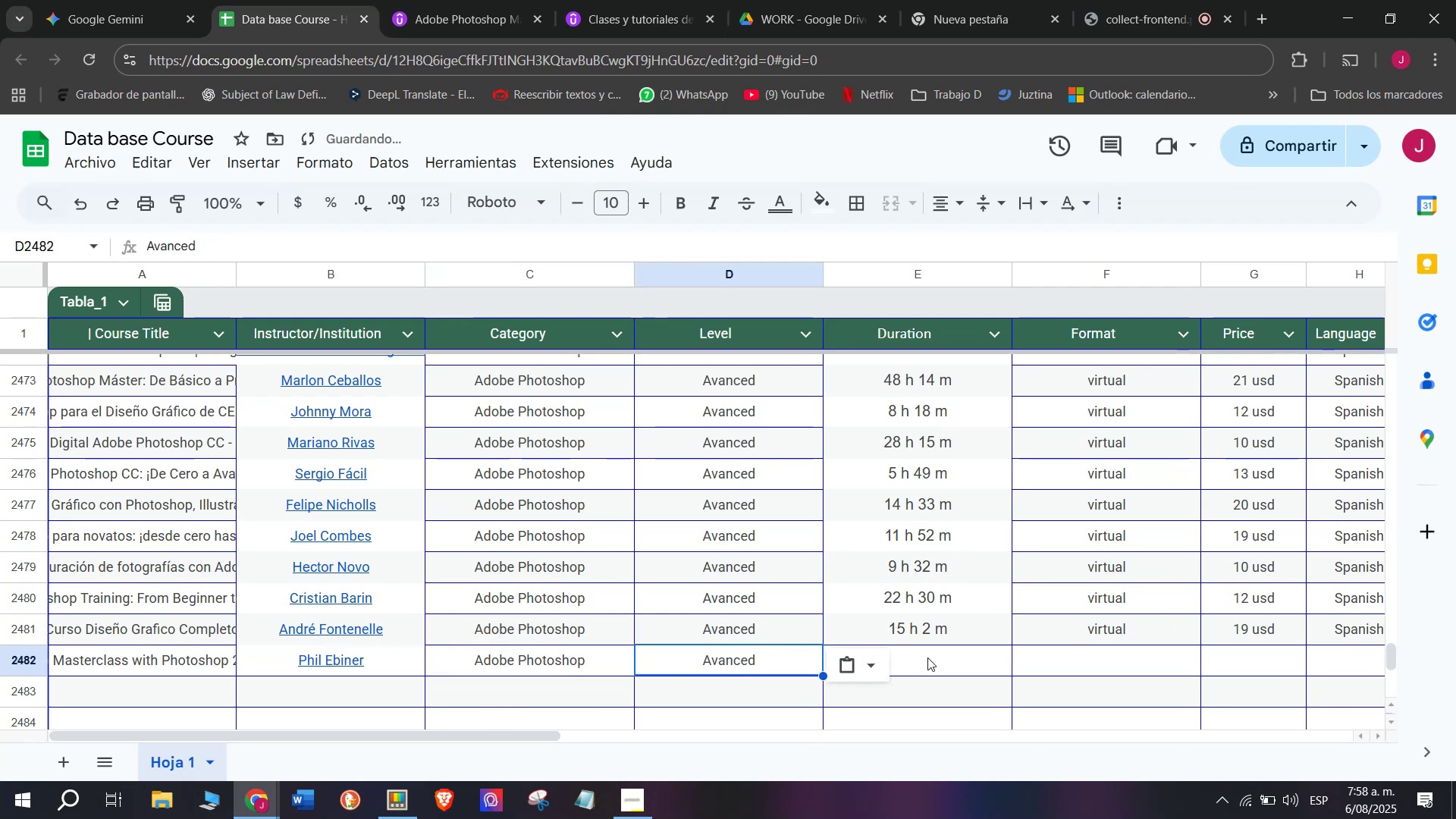 
left_click([929, 655])
 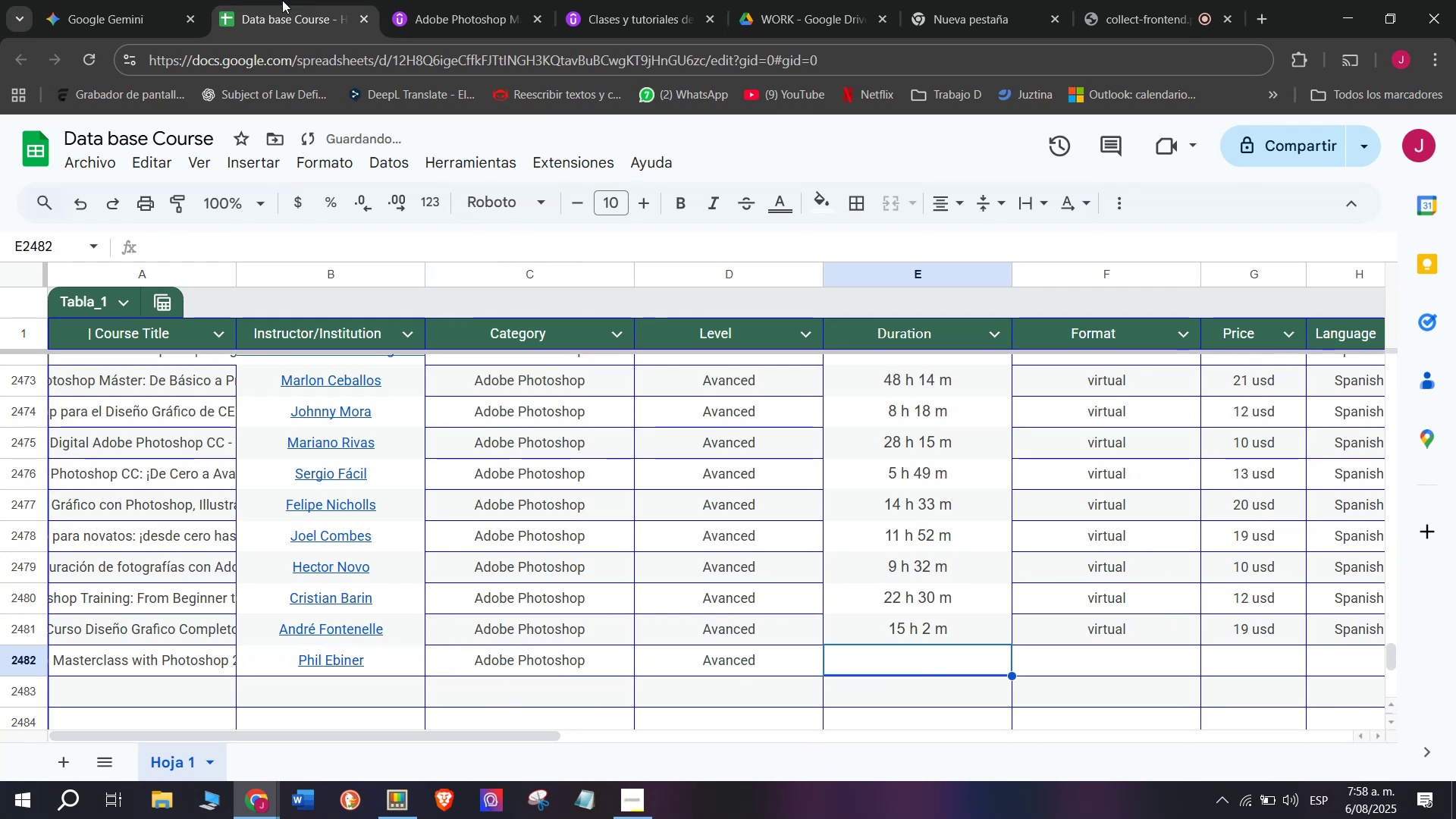 
left_click([384, 0])
 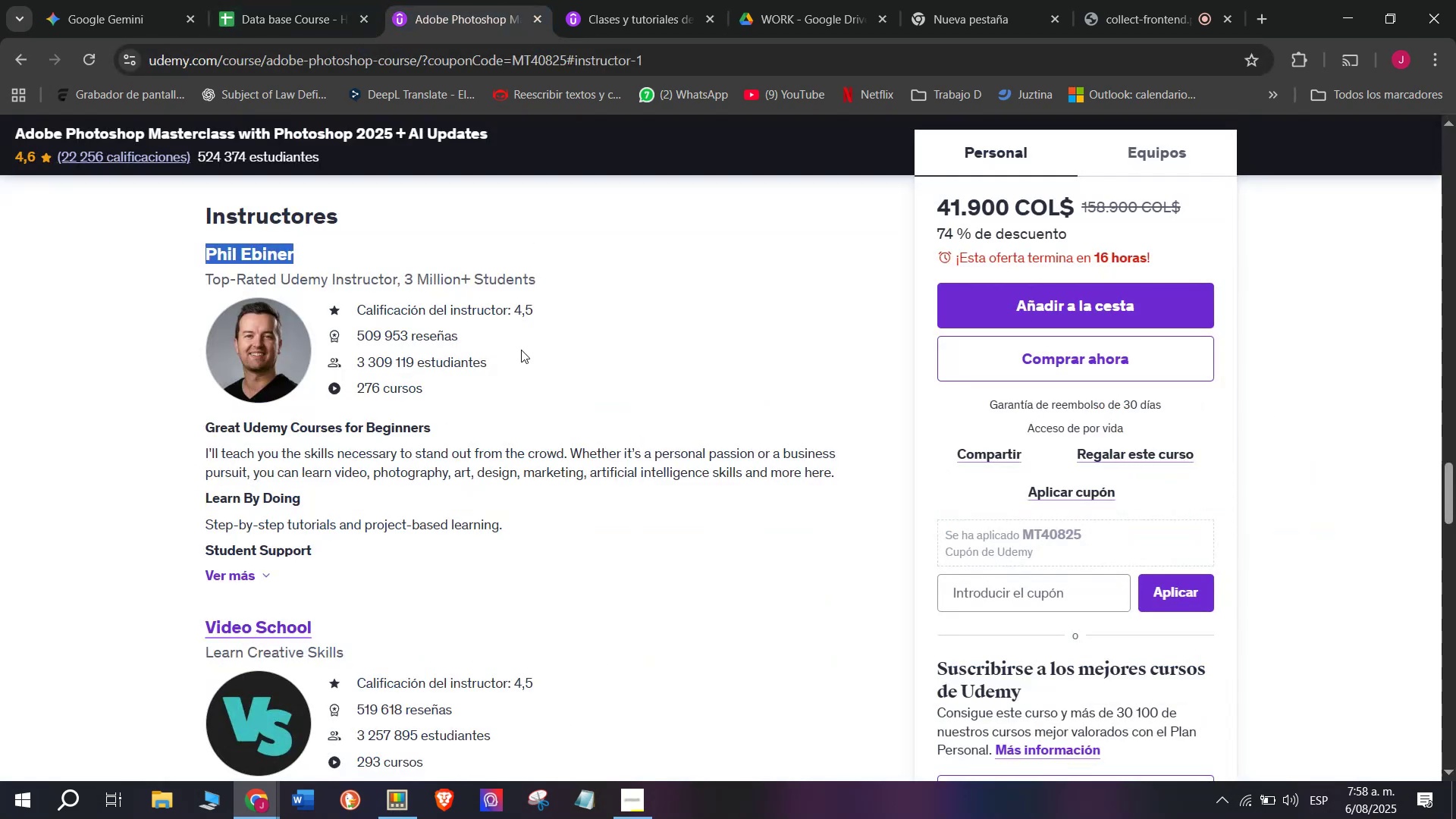 
scroll: coordinate [334, 479], scroll_direction: up, amount: 10.0
 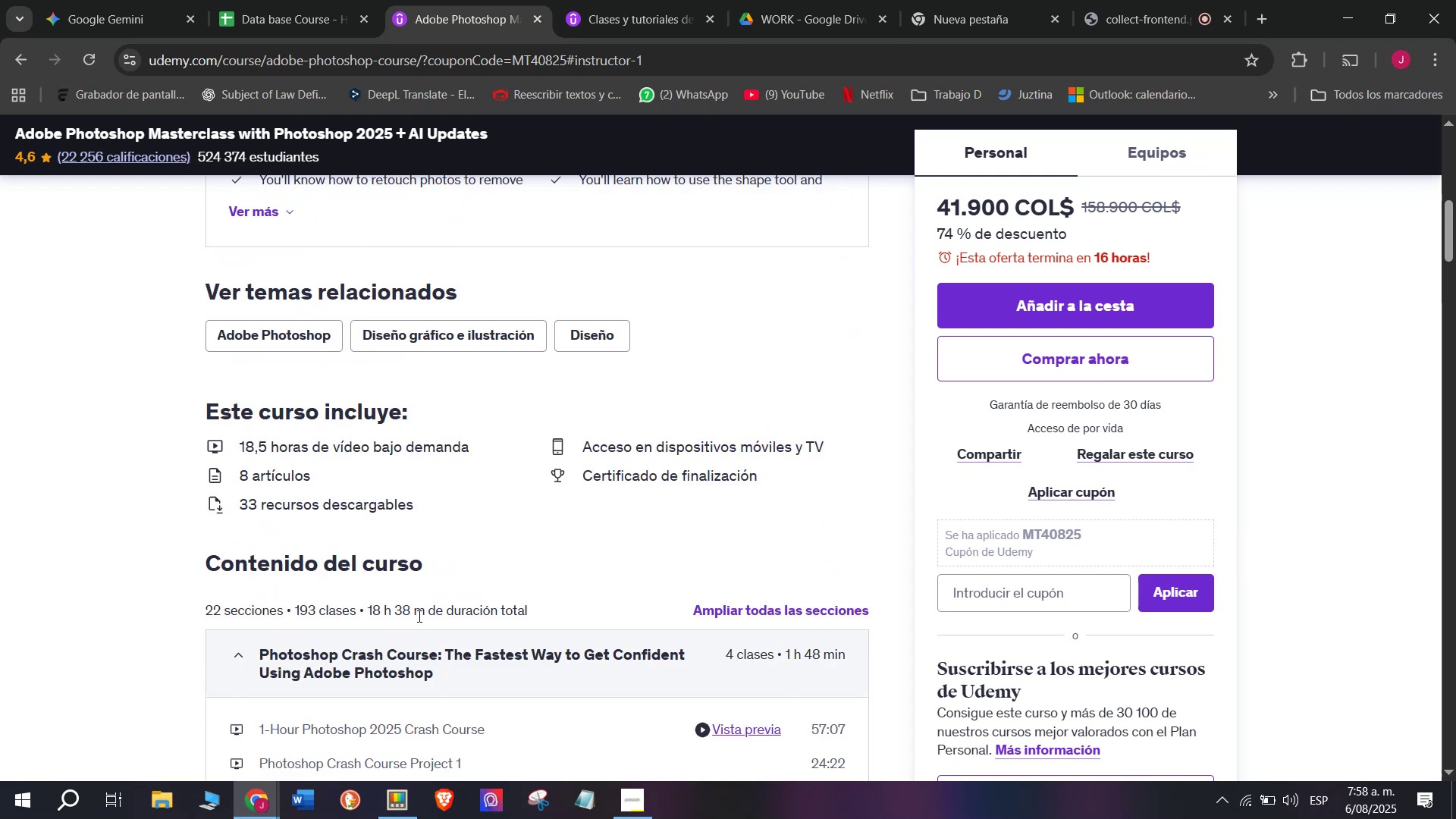 
left_click_drag(start_coordinate=[425, 616], to_coordinate=[364, 607])
 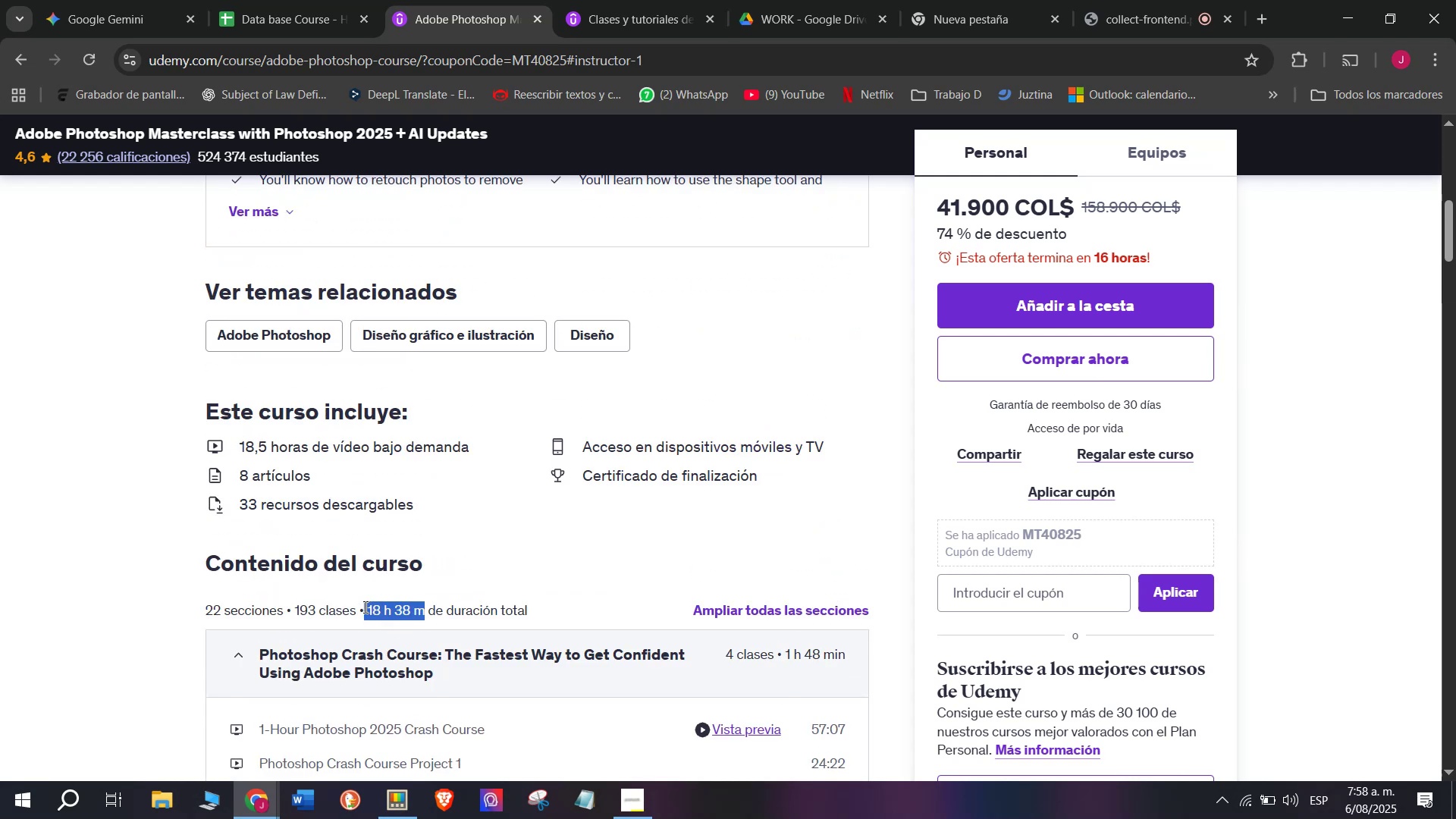 
key(Break)
 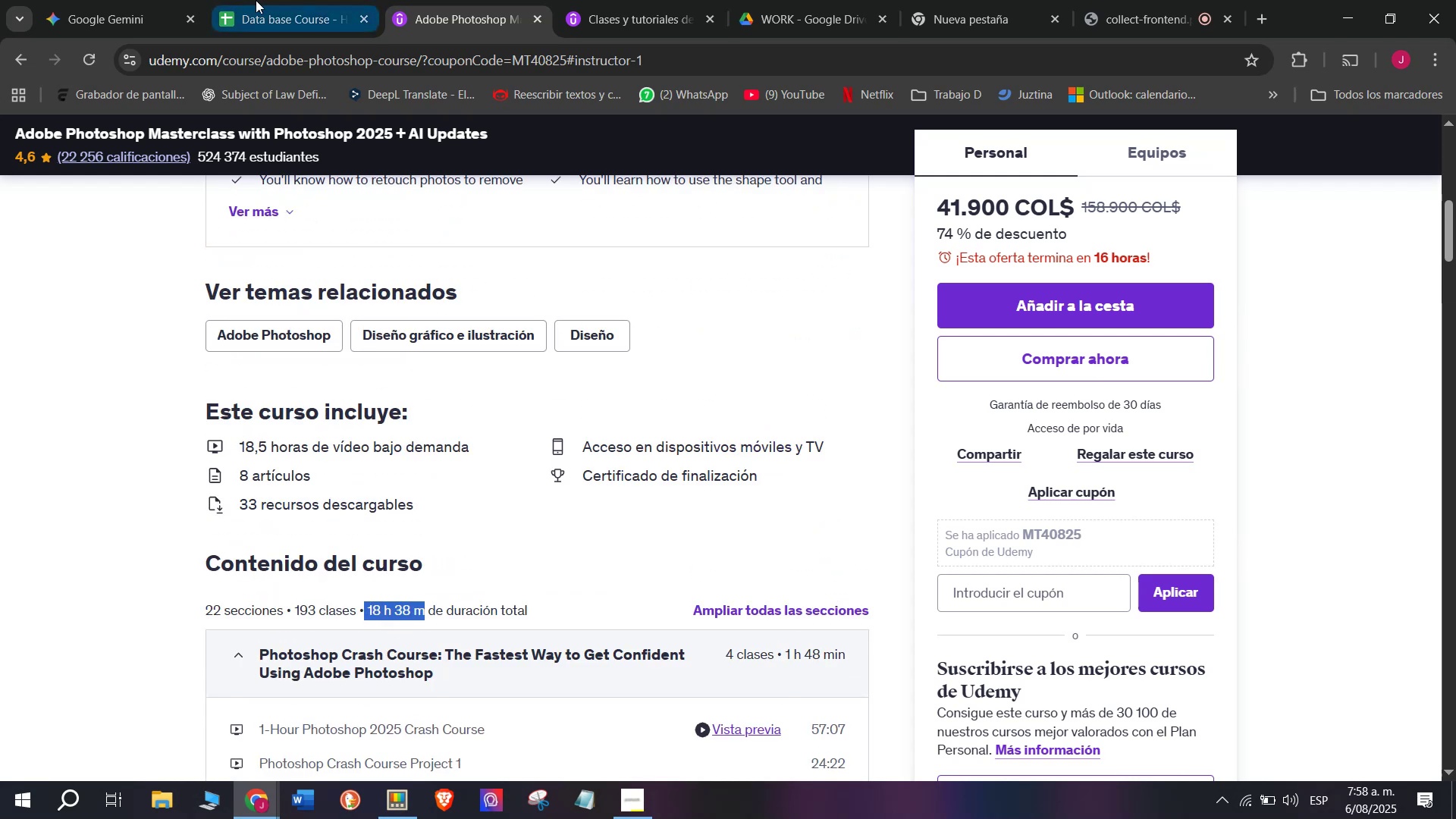 
key(Control+ControlLeft)
 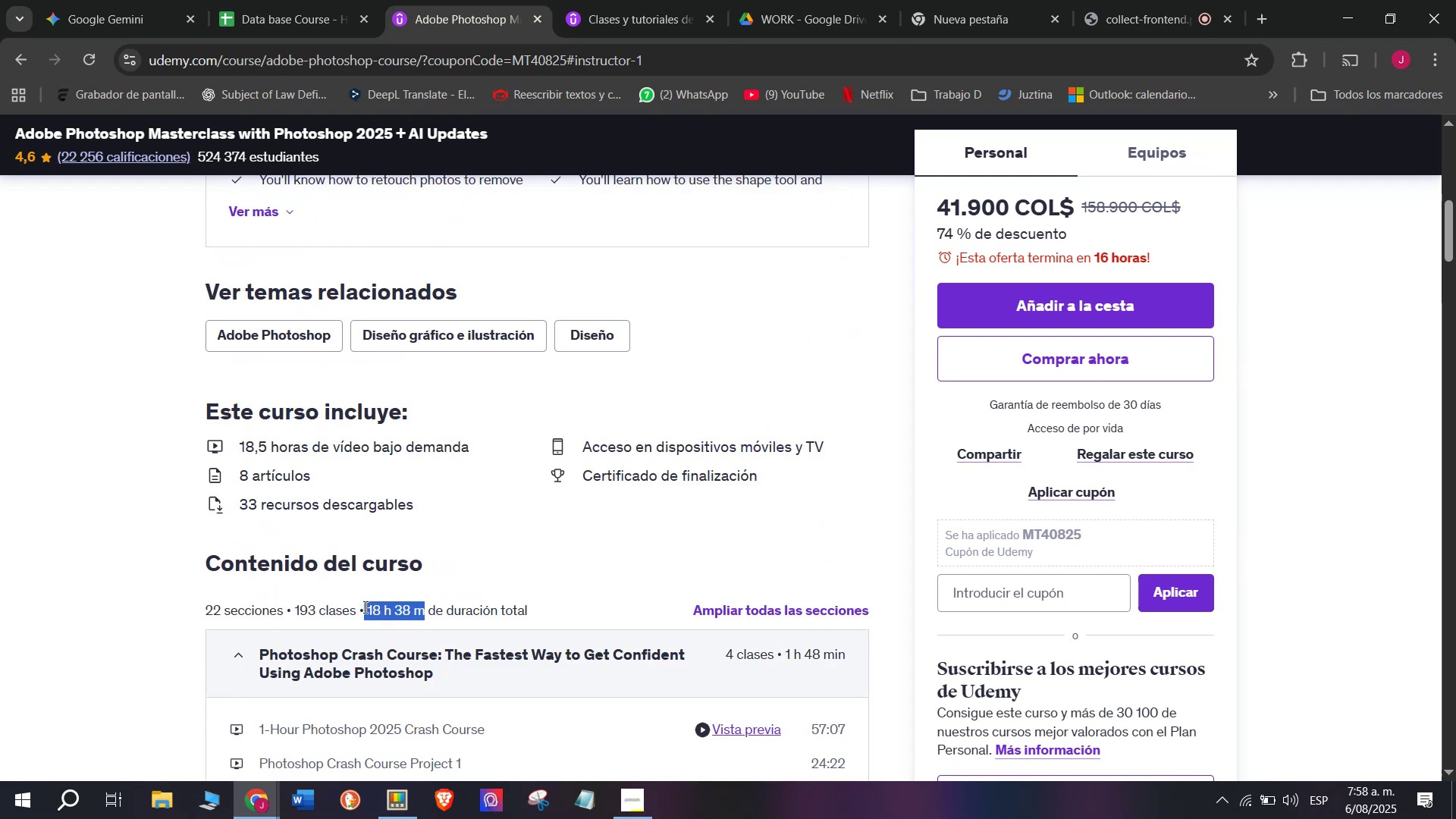 
key(Control+C)
 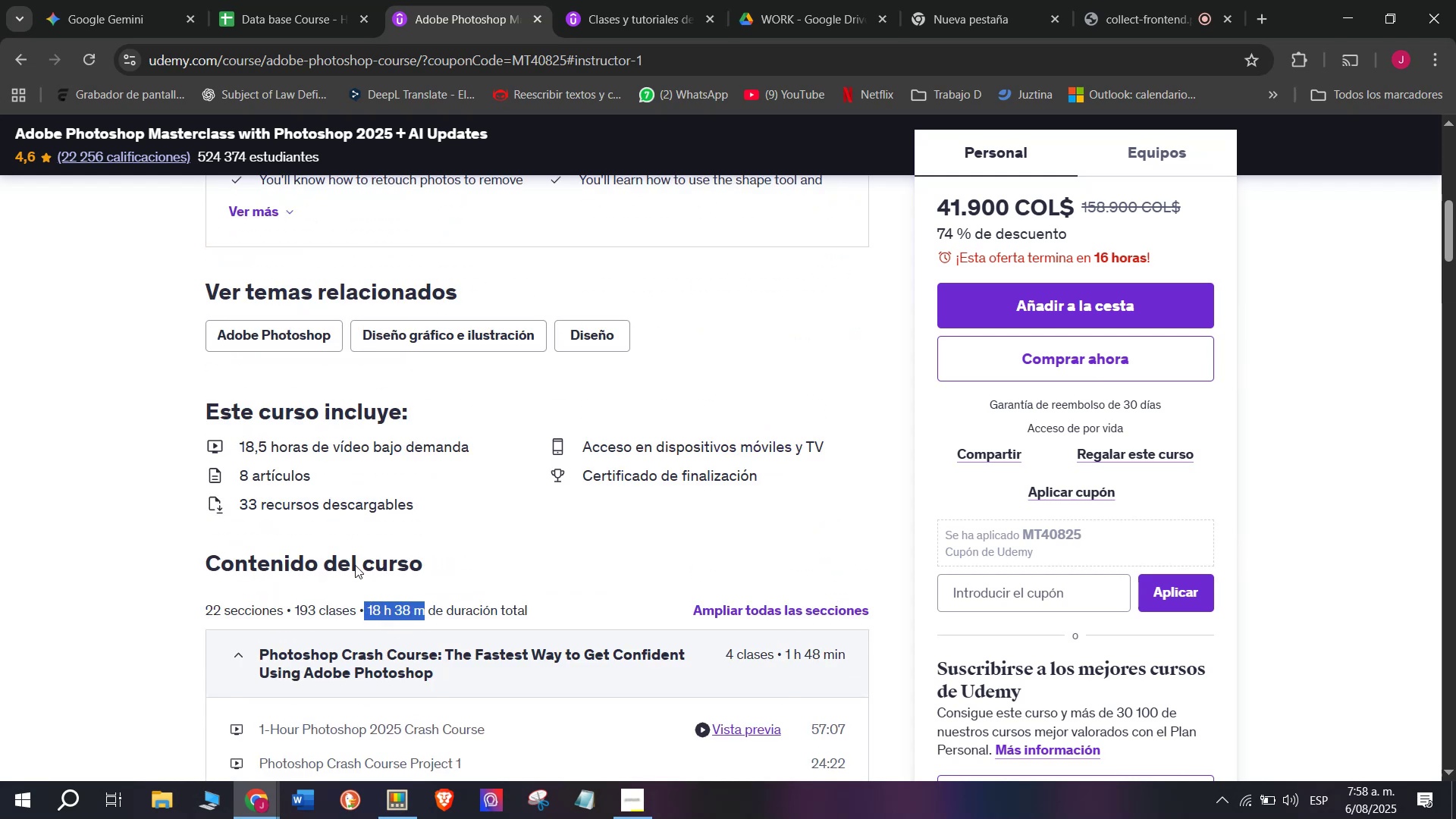 
key(Control+ControlLeft)
 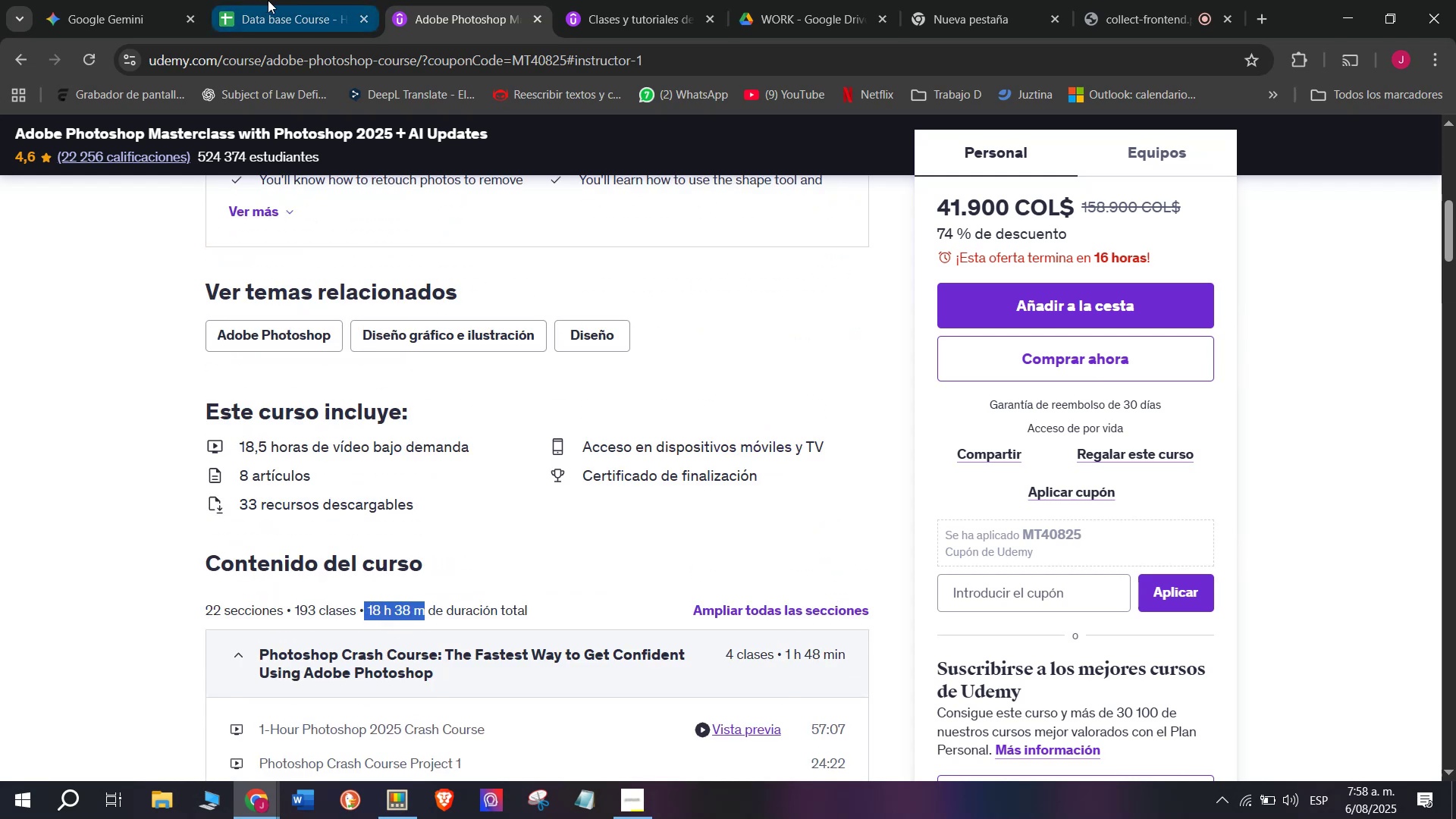 
key(Break)
 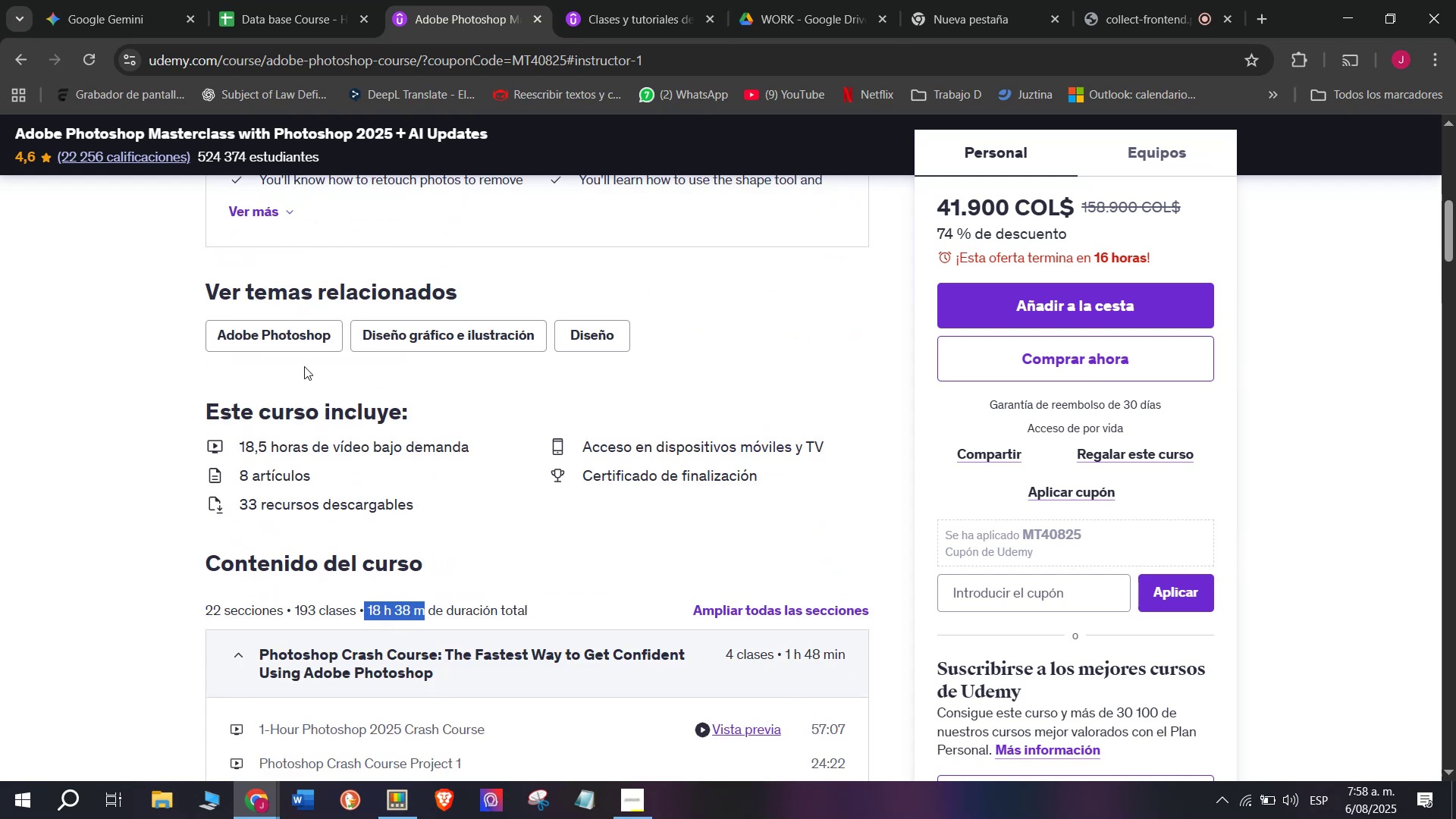 
key(Control+C)
 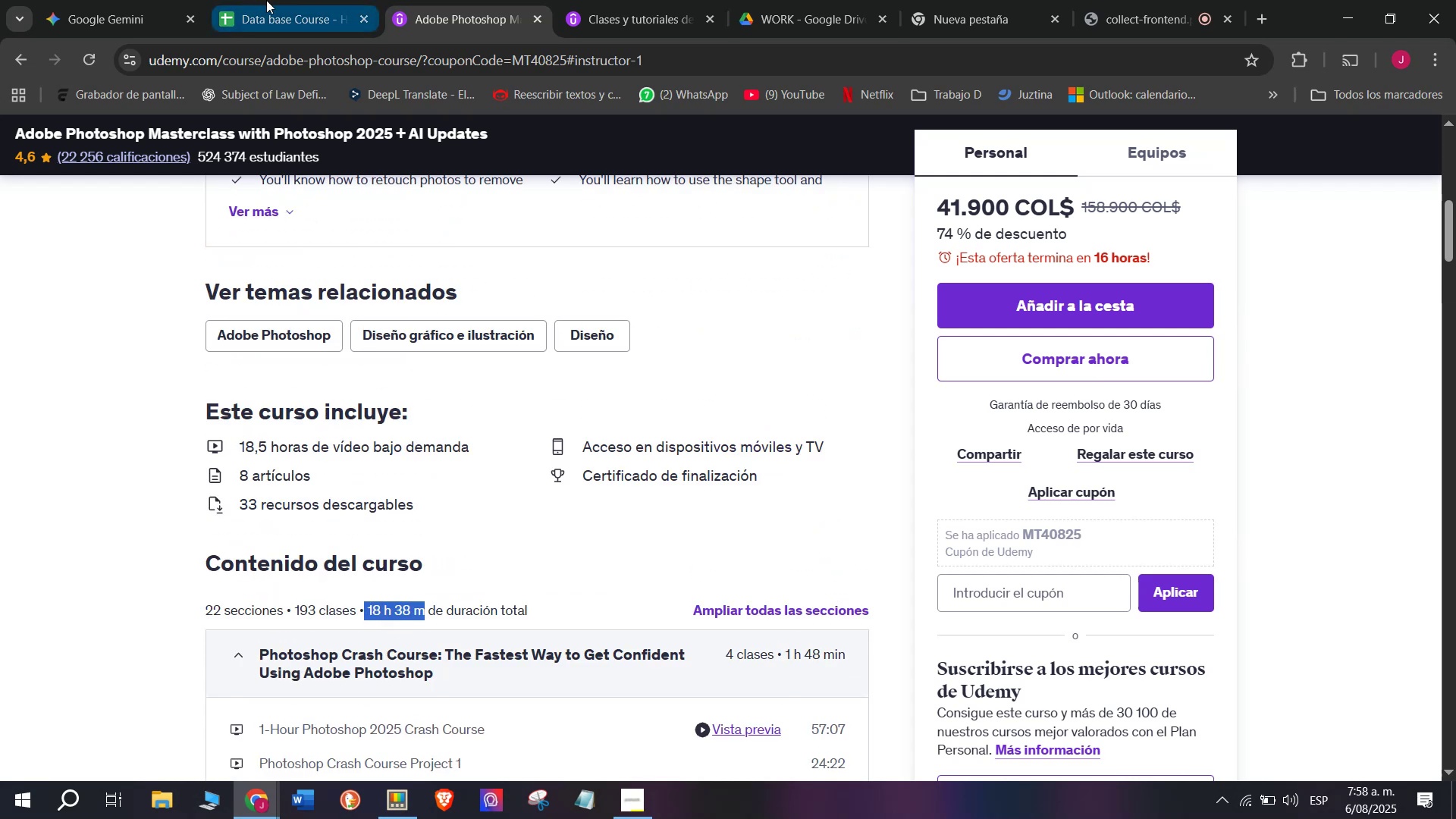 
left_click([268, 0])
 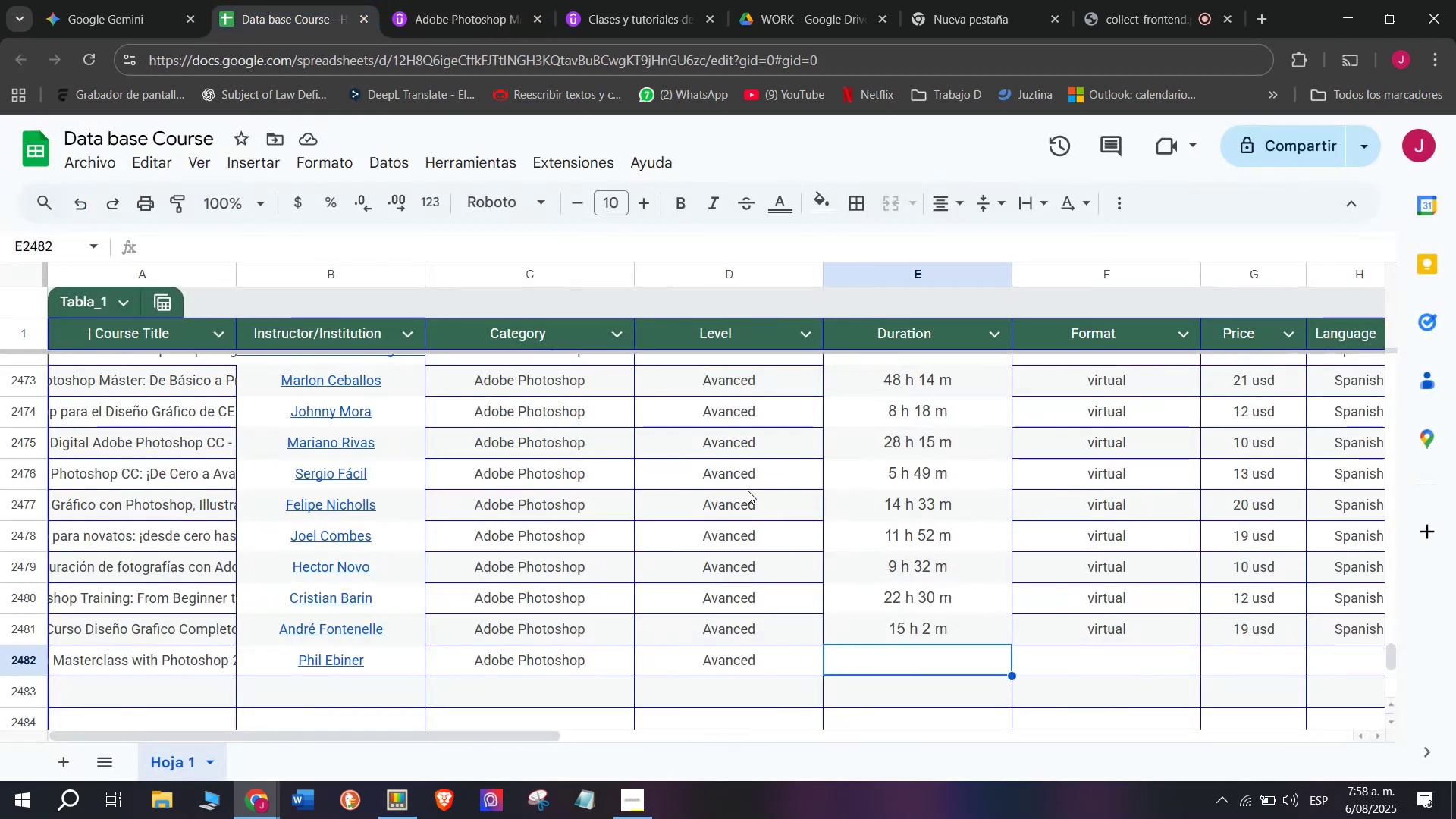 
key(Z)
 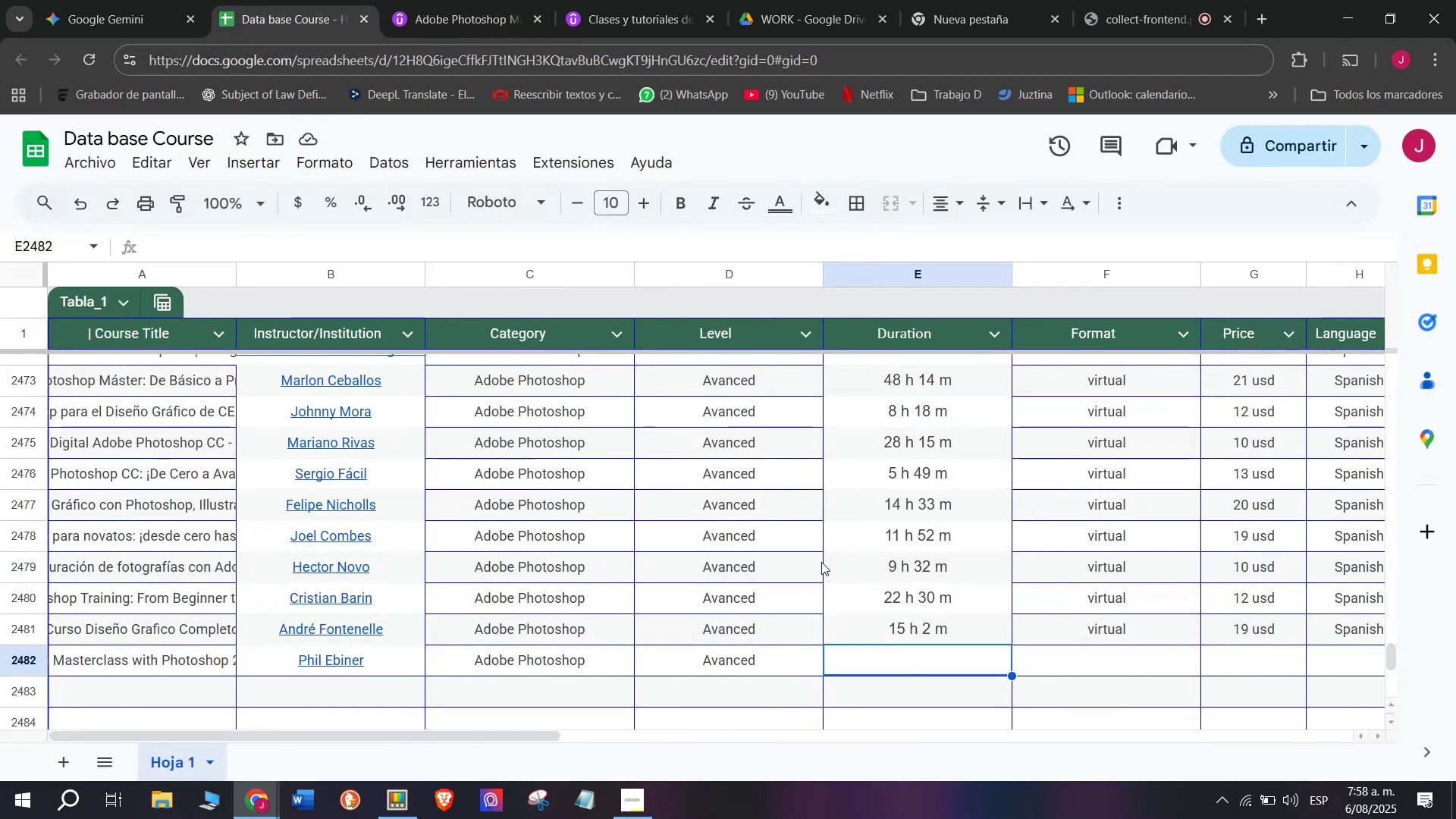 
key(Control+ControlLeft)
 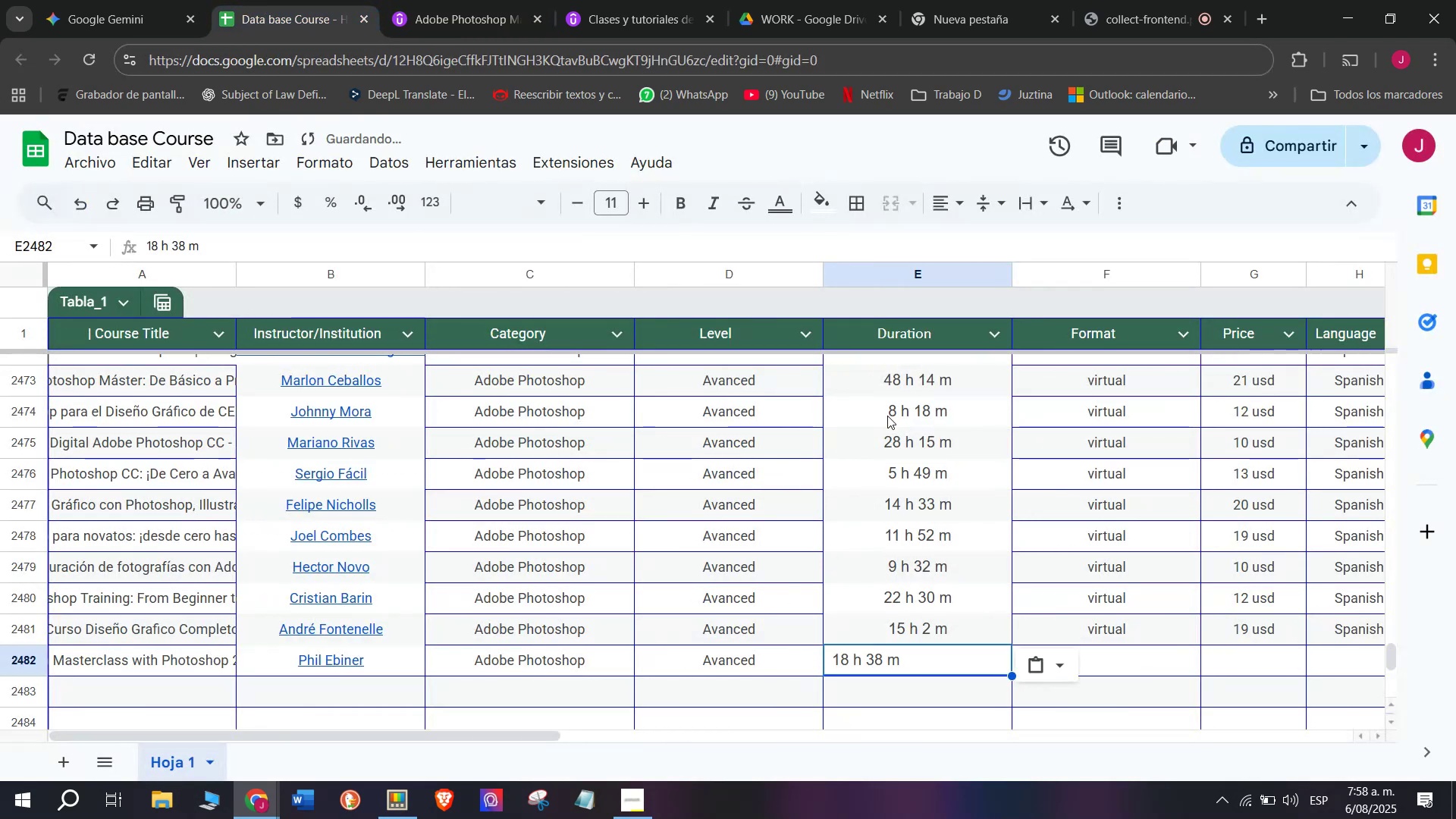 
key(Control+V)
 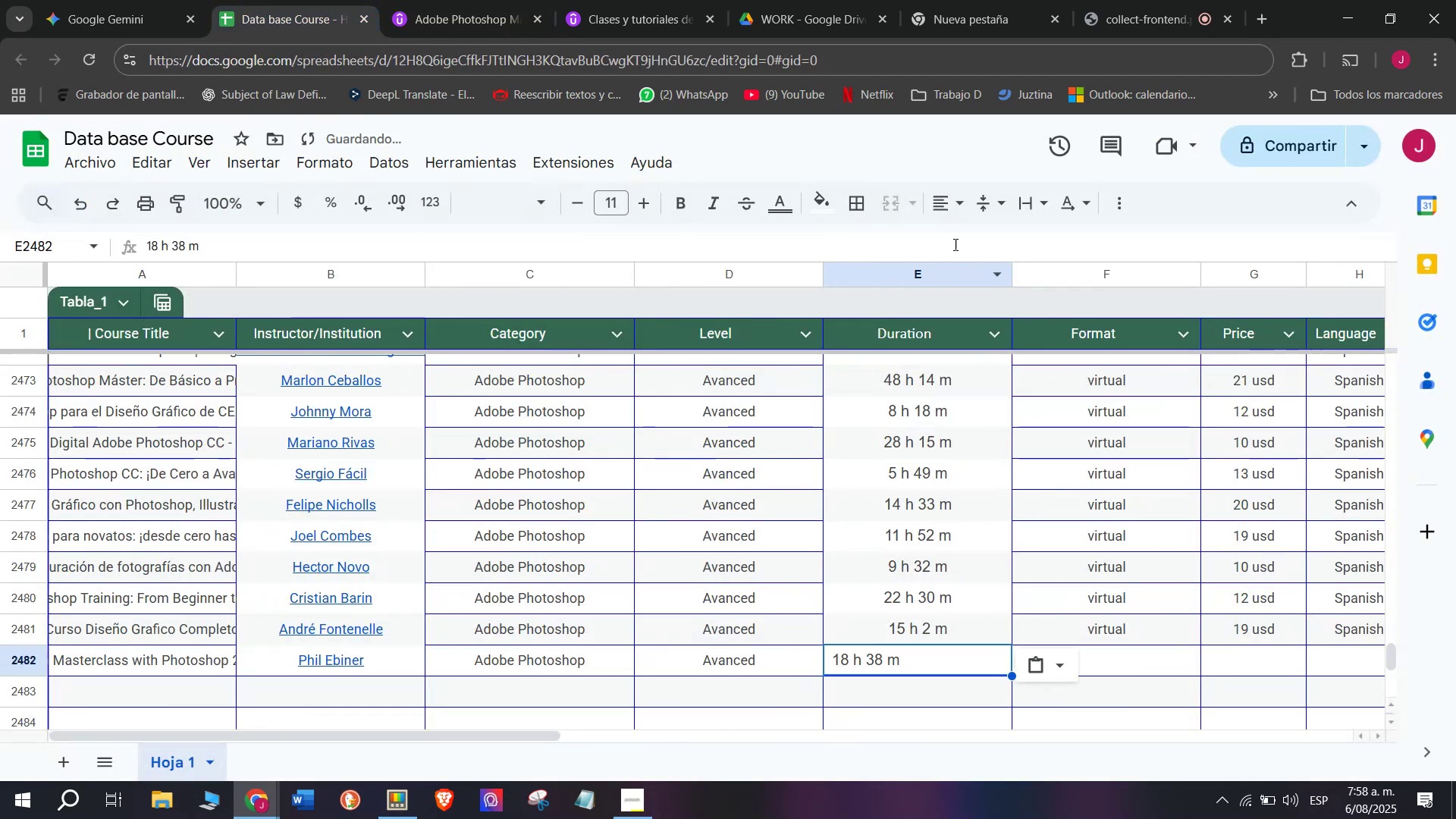 
left_click([955, 190])
 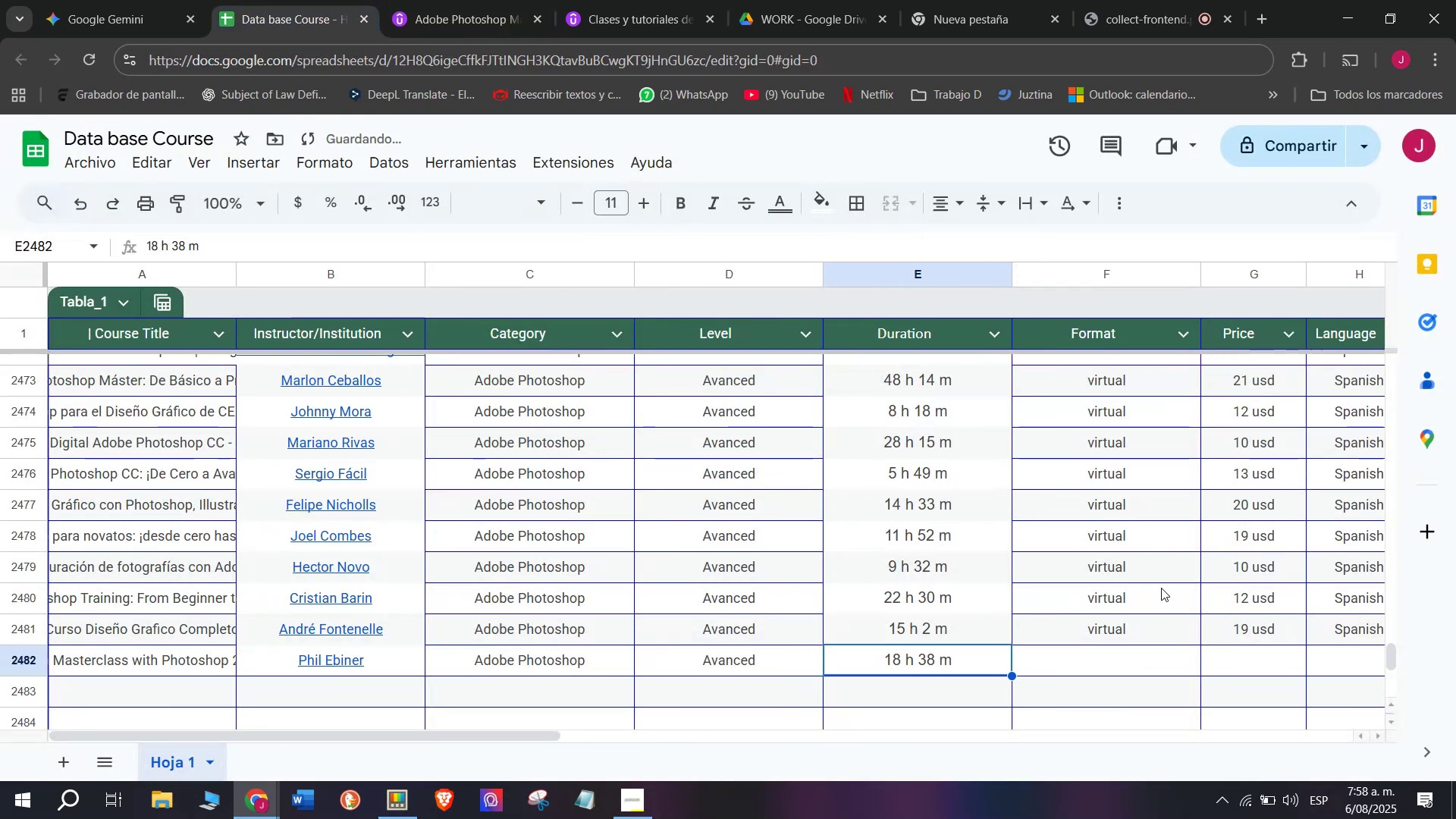 
left_click([1132, 640])
 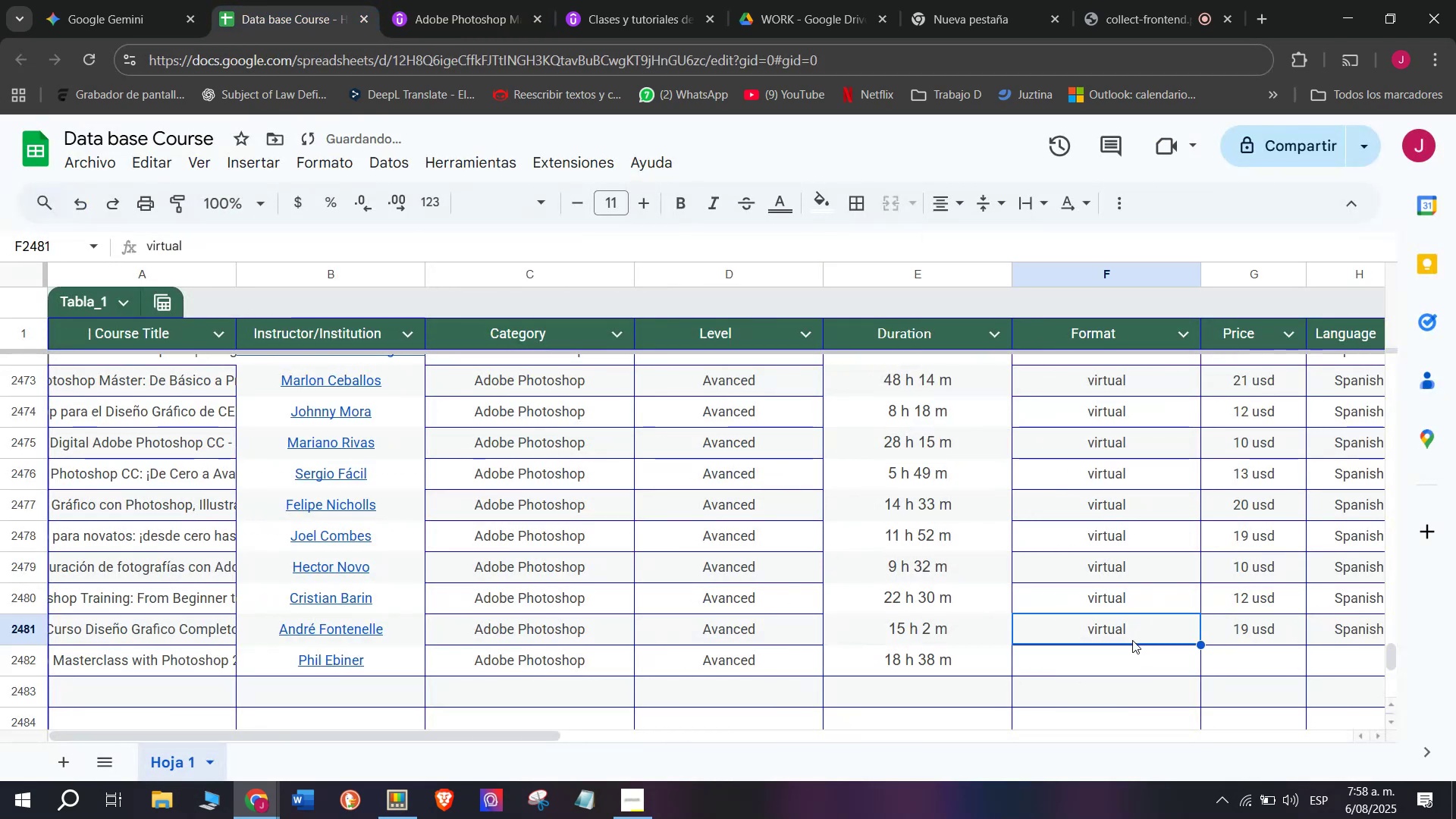 
key(Break)
 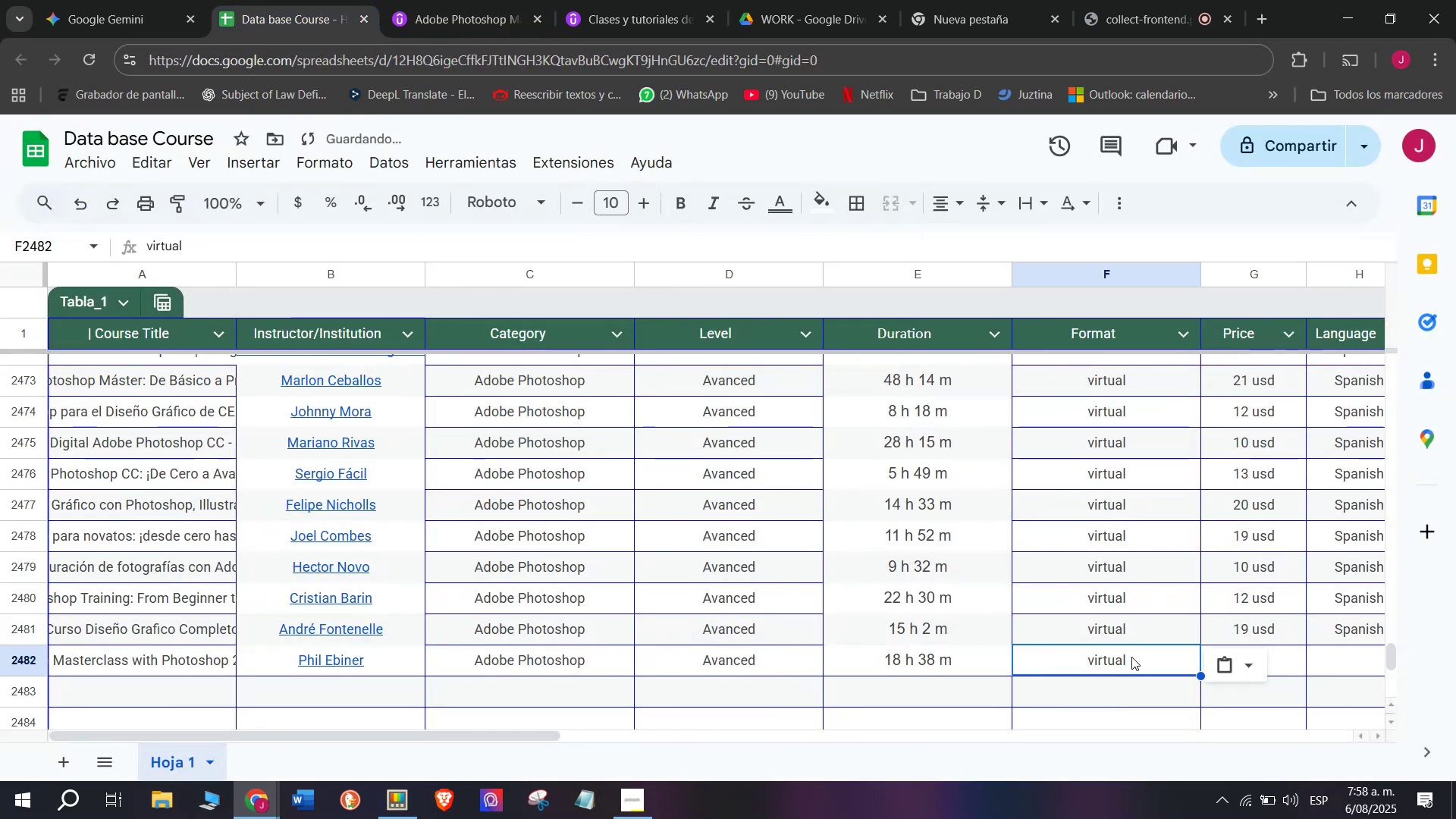 
key(Control+ControlLeft)
 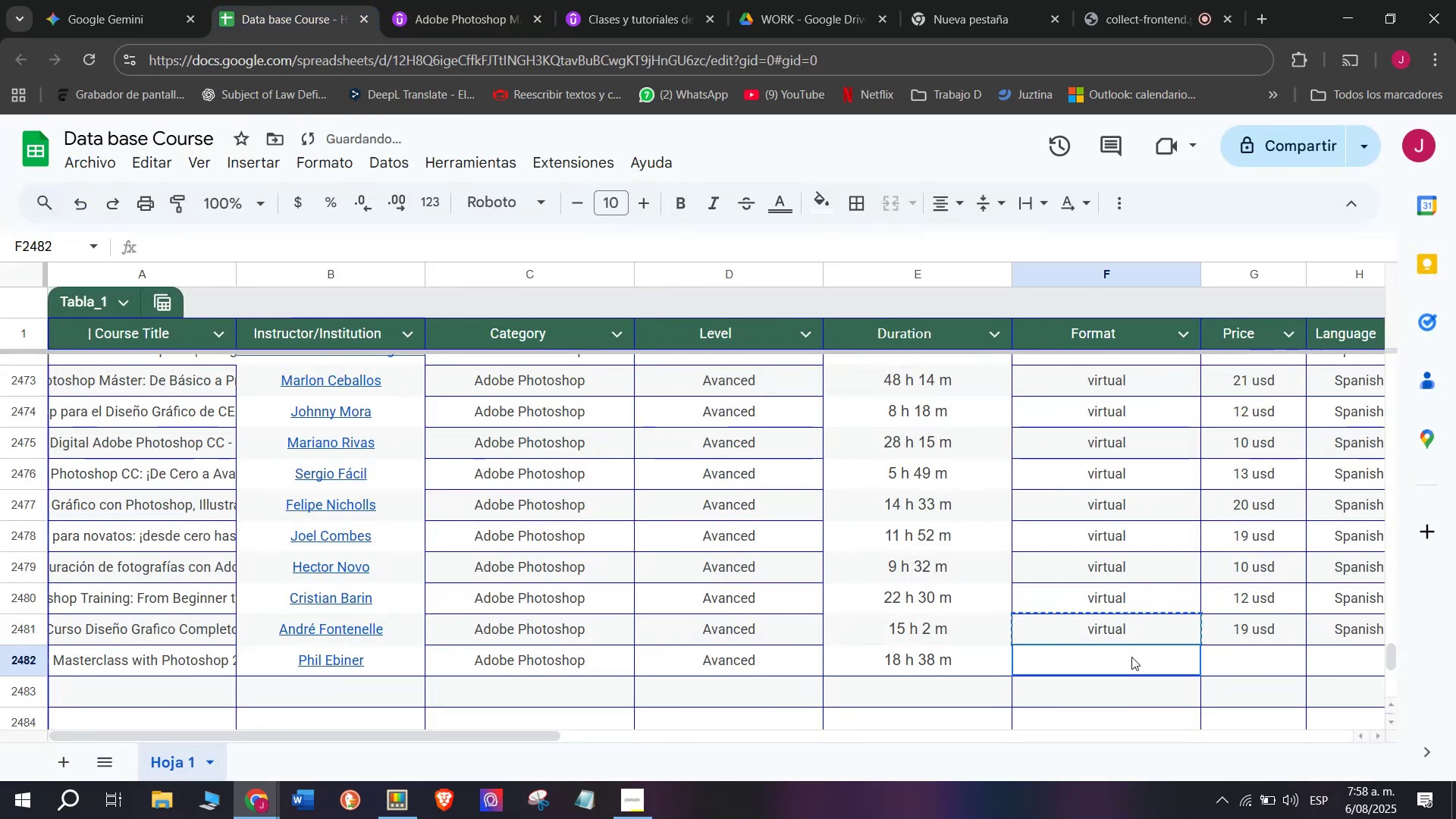 
key(Control+C)
 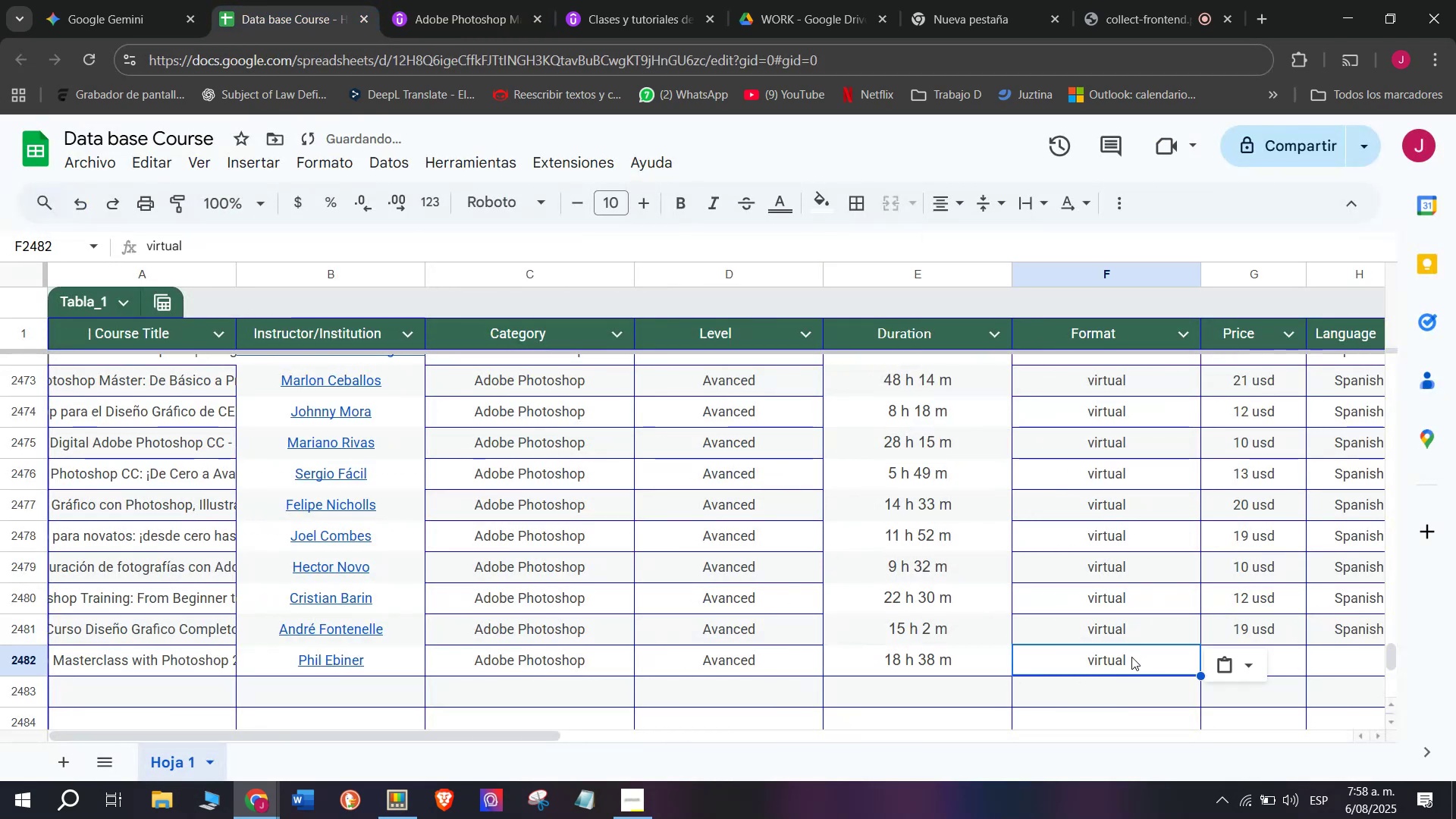 
key(Control+ControlLeft)
 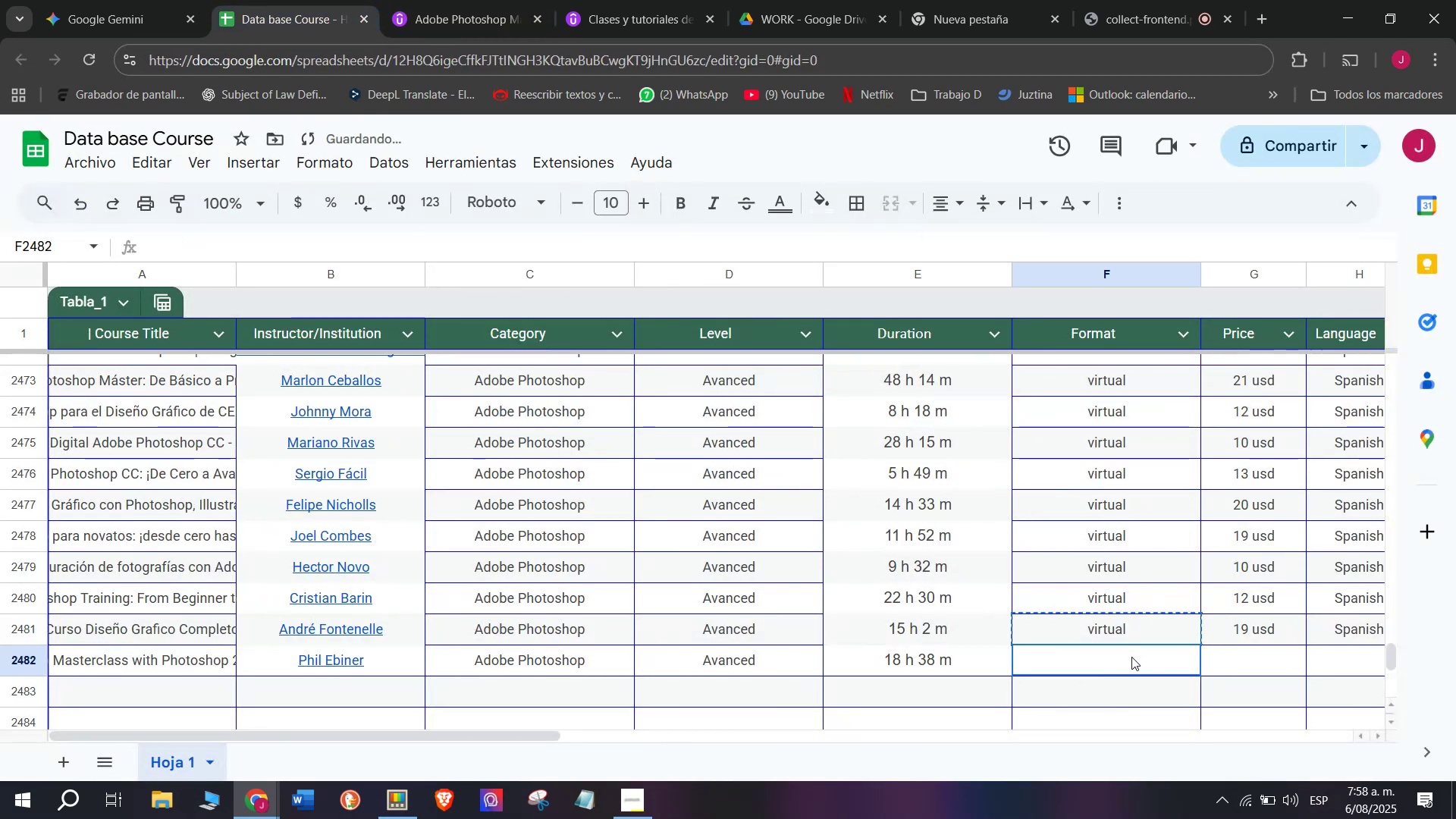 
key(Z)
 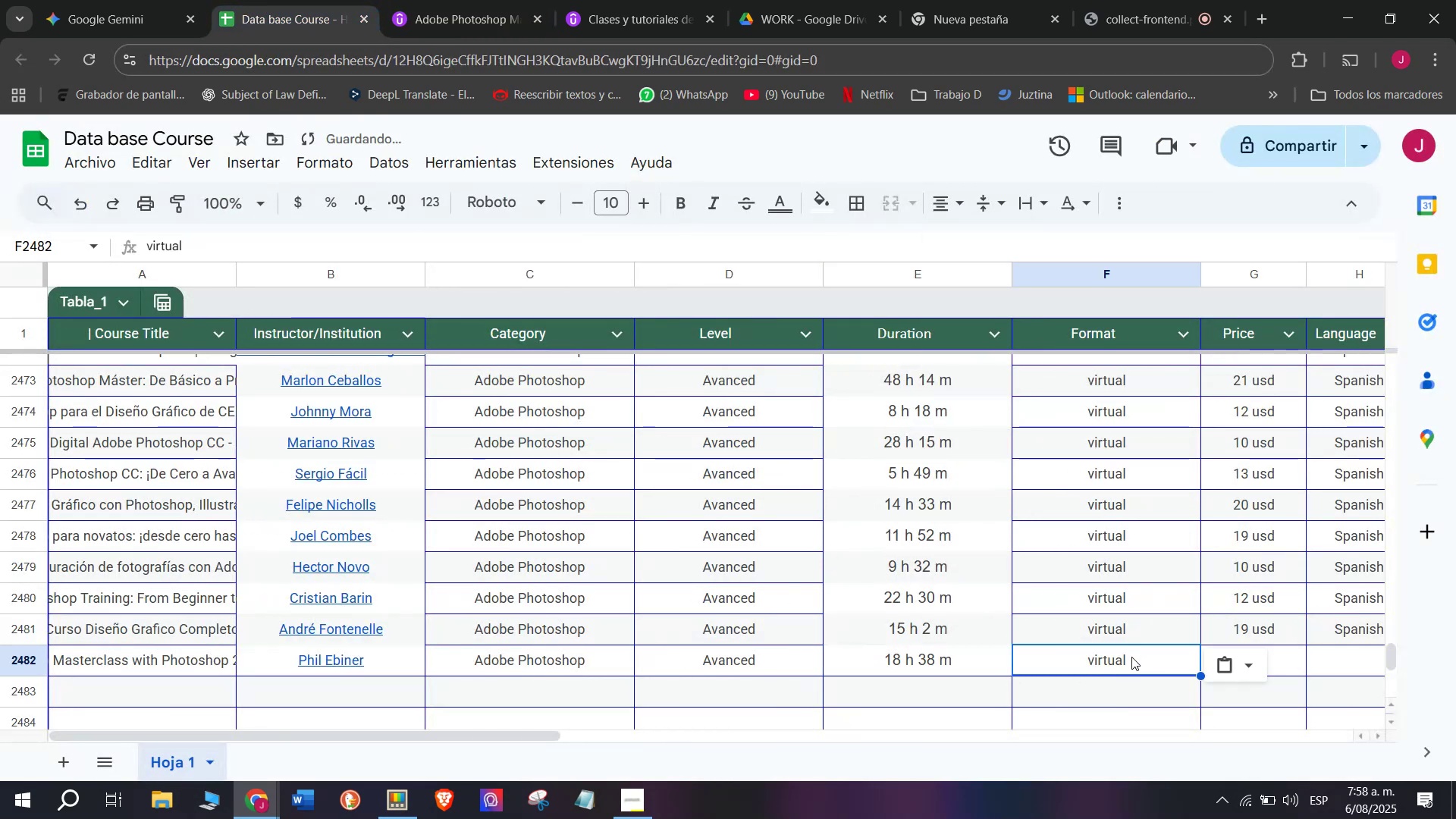 
key(Control+V)
 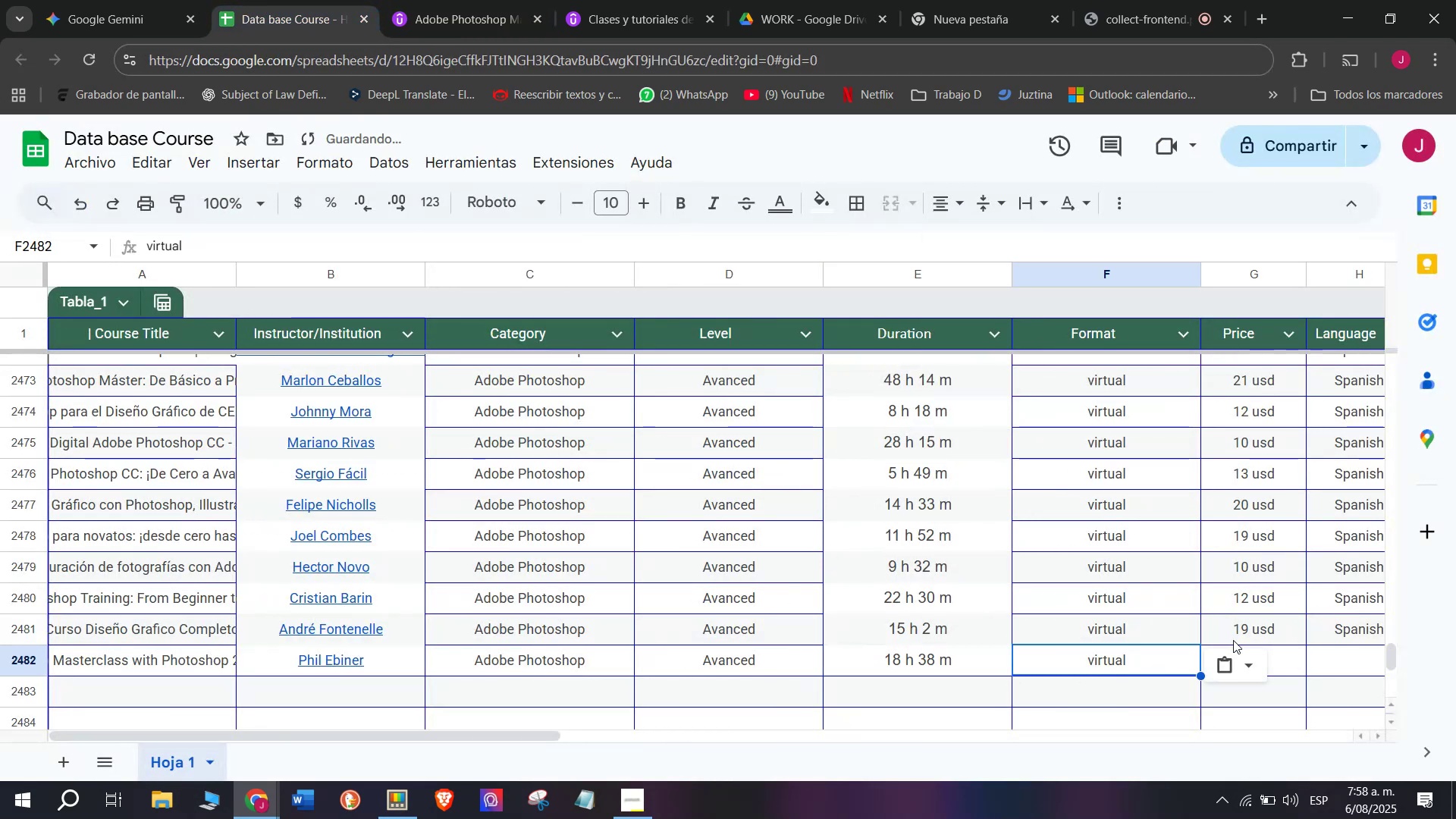 
left_click([1225, 623])
 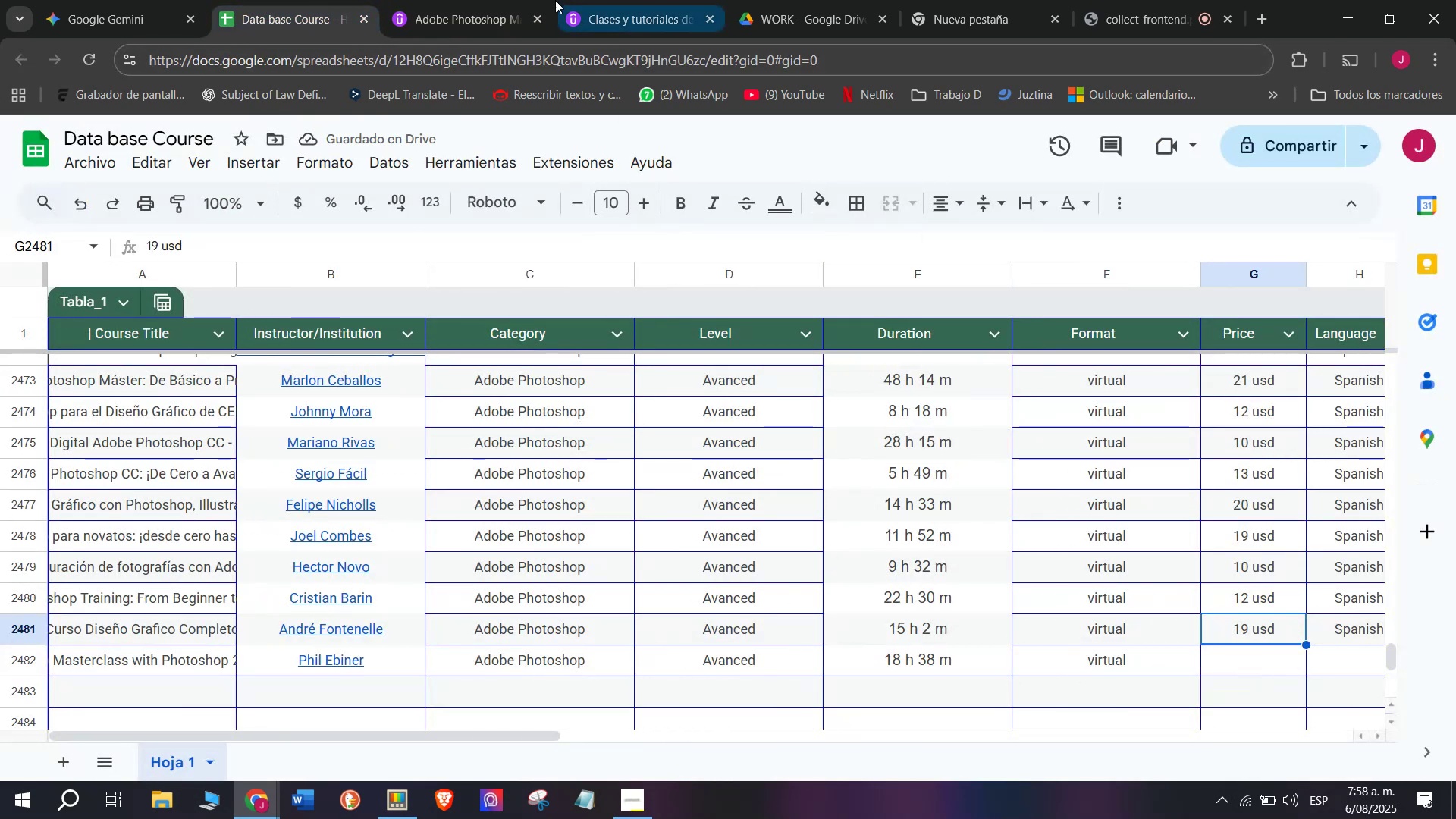 
left_click([494, 0])
 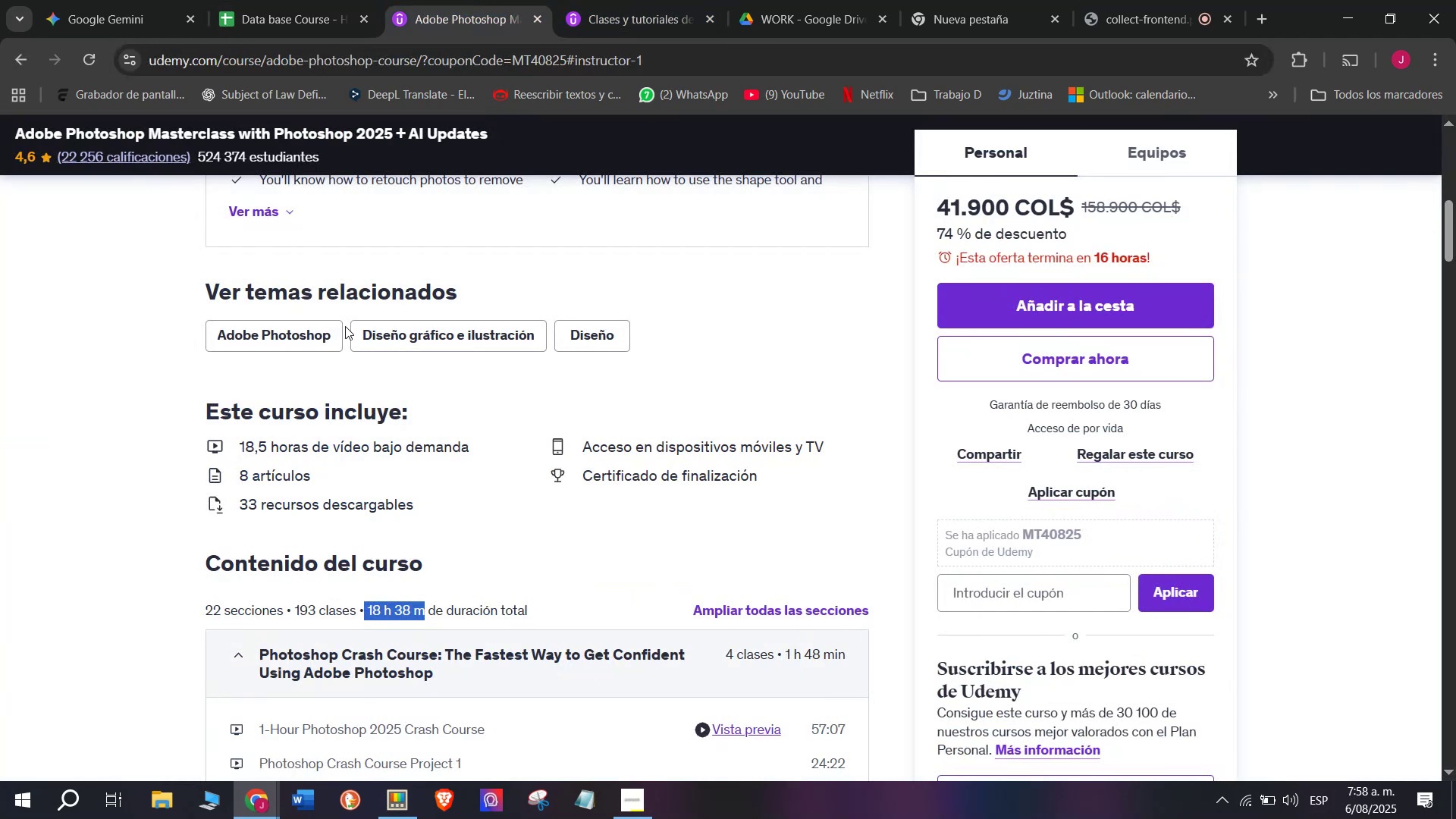 
scroll: coordinate [391, 491], scroll_direction: up, amount: 2.0
 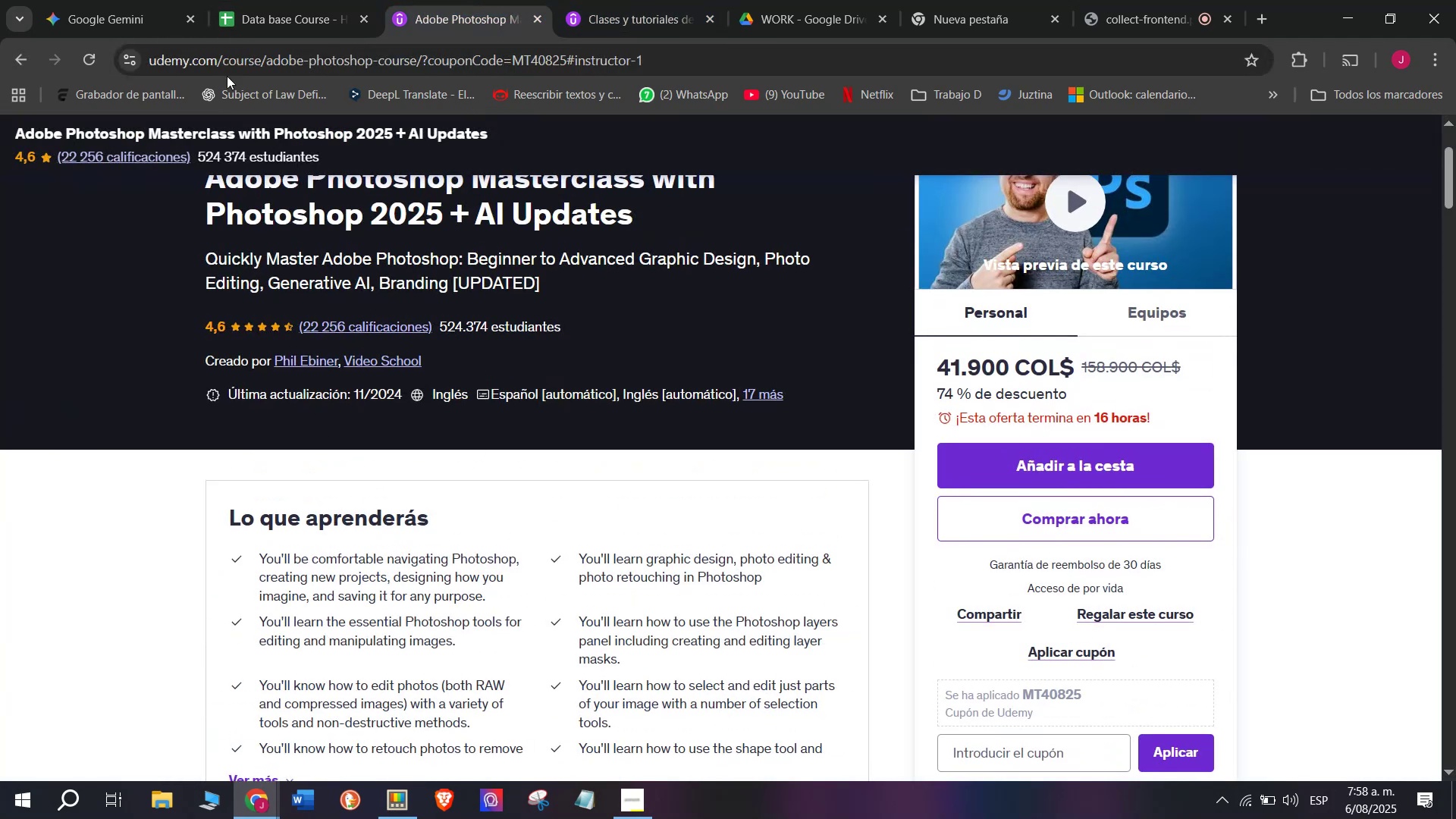 
left_click([228, 0])
 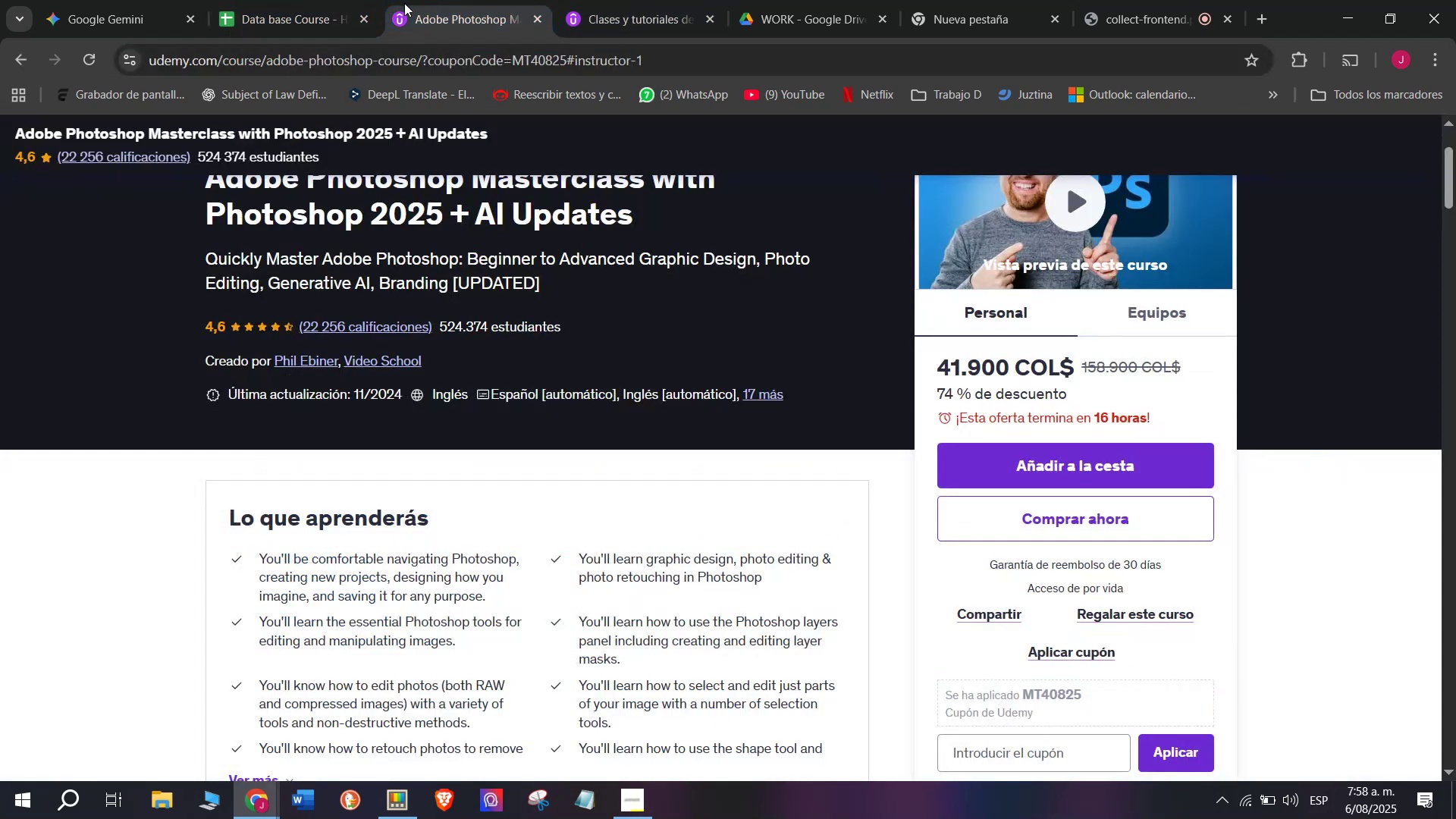 
left_click([271, 0])
 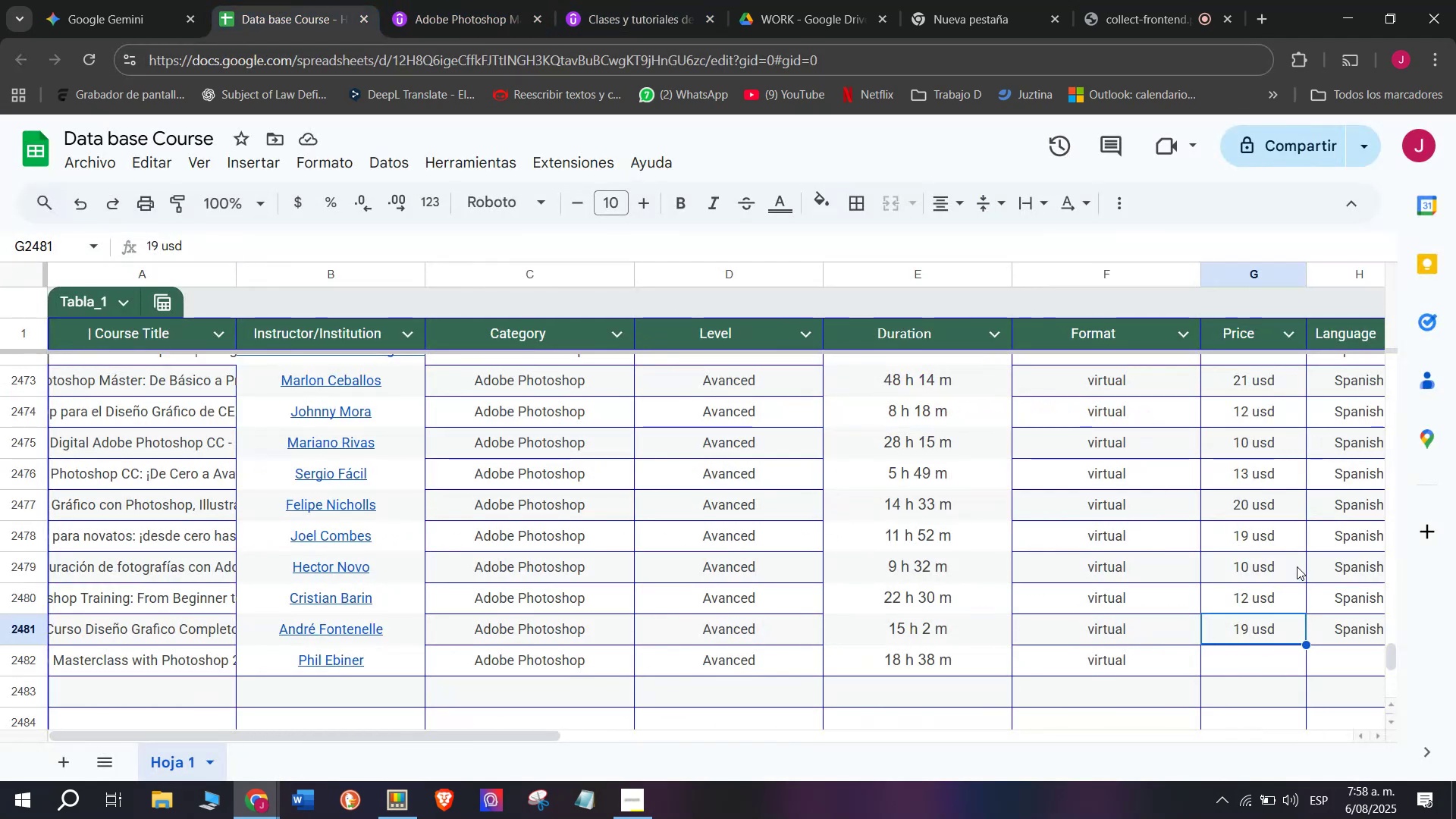 
key(Break)
 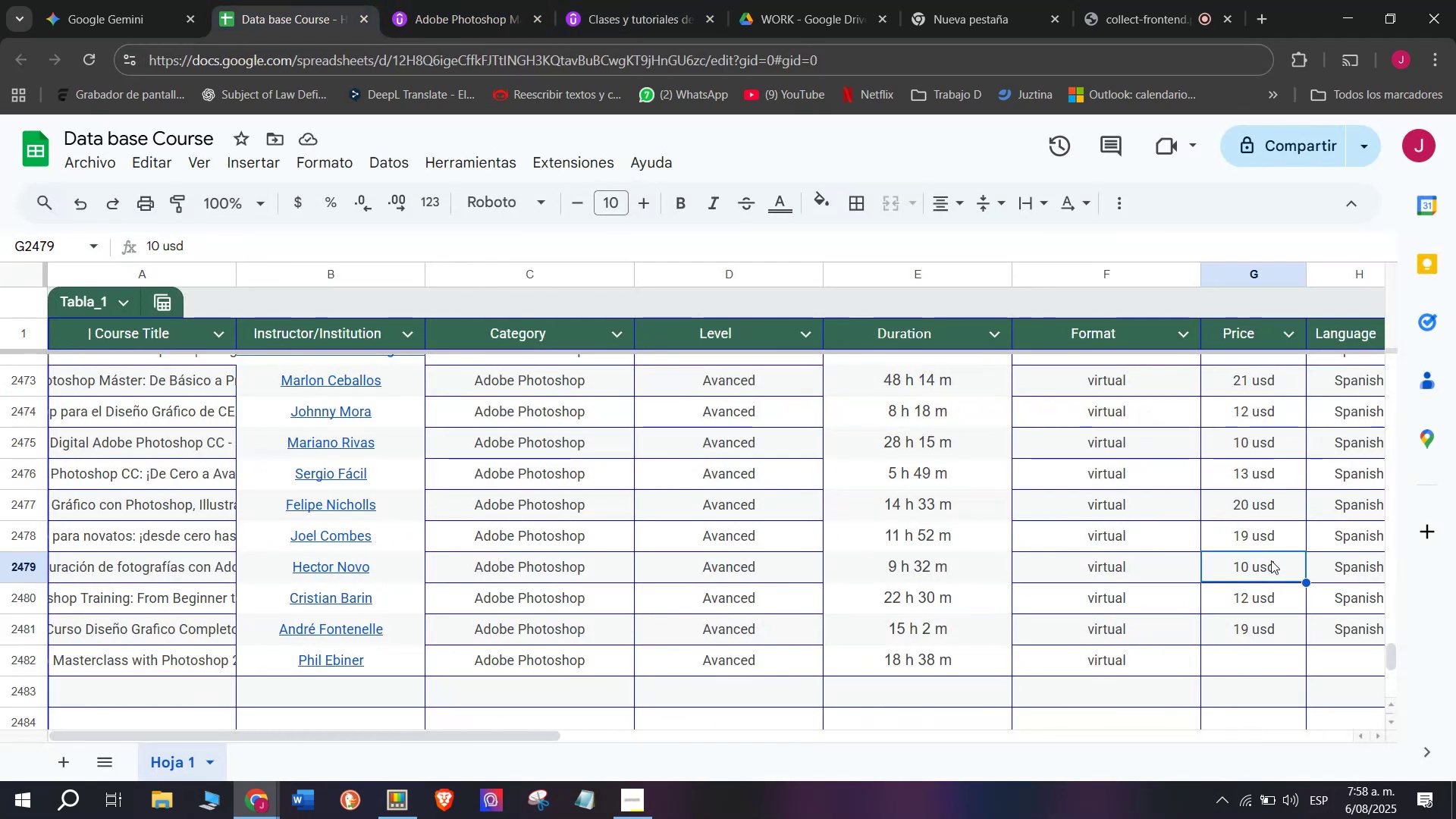 
key(Control+ControlLeft)
 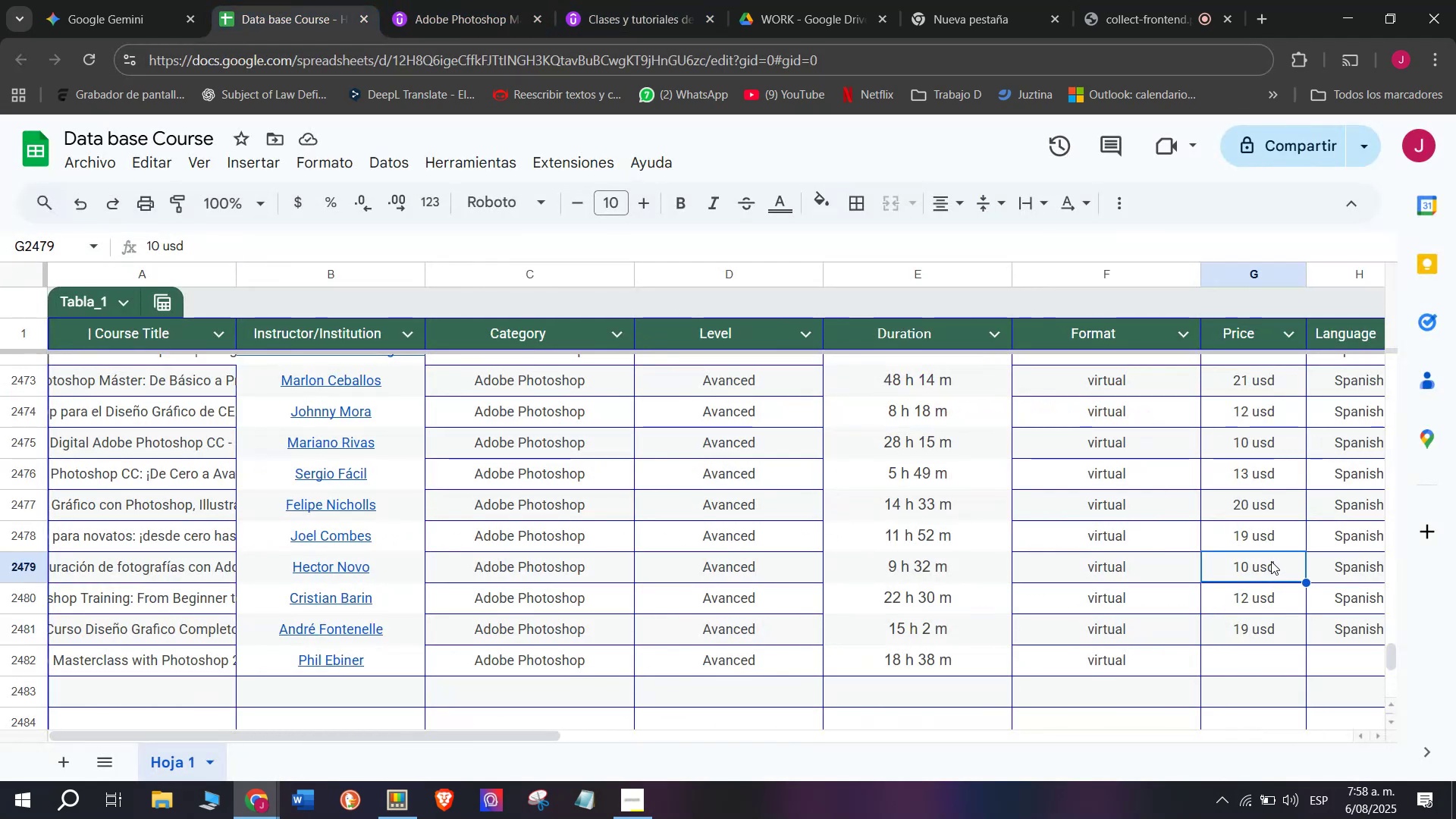 
key(Control+C)
 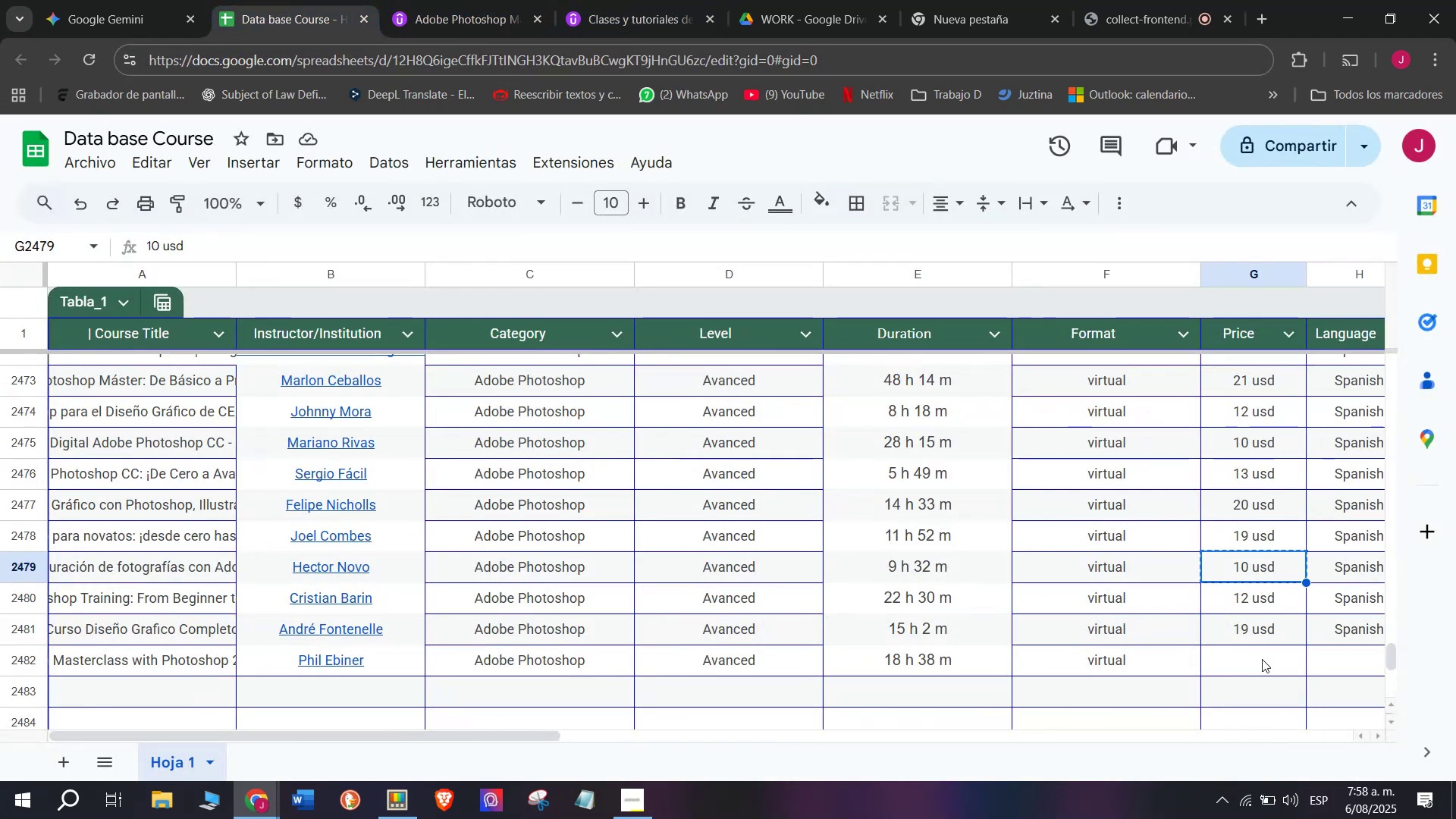 
key(Z)
 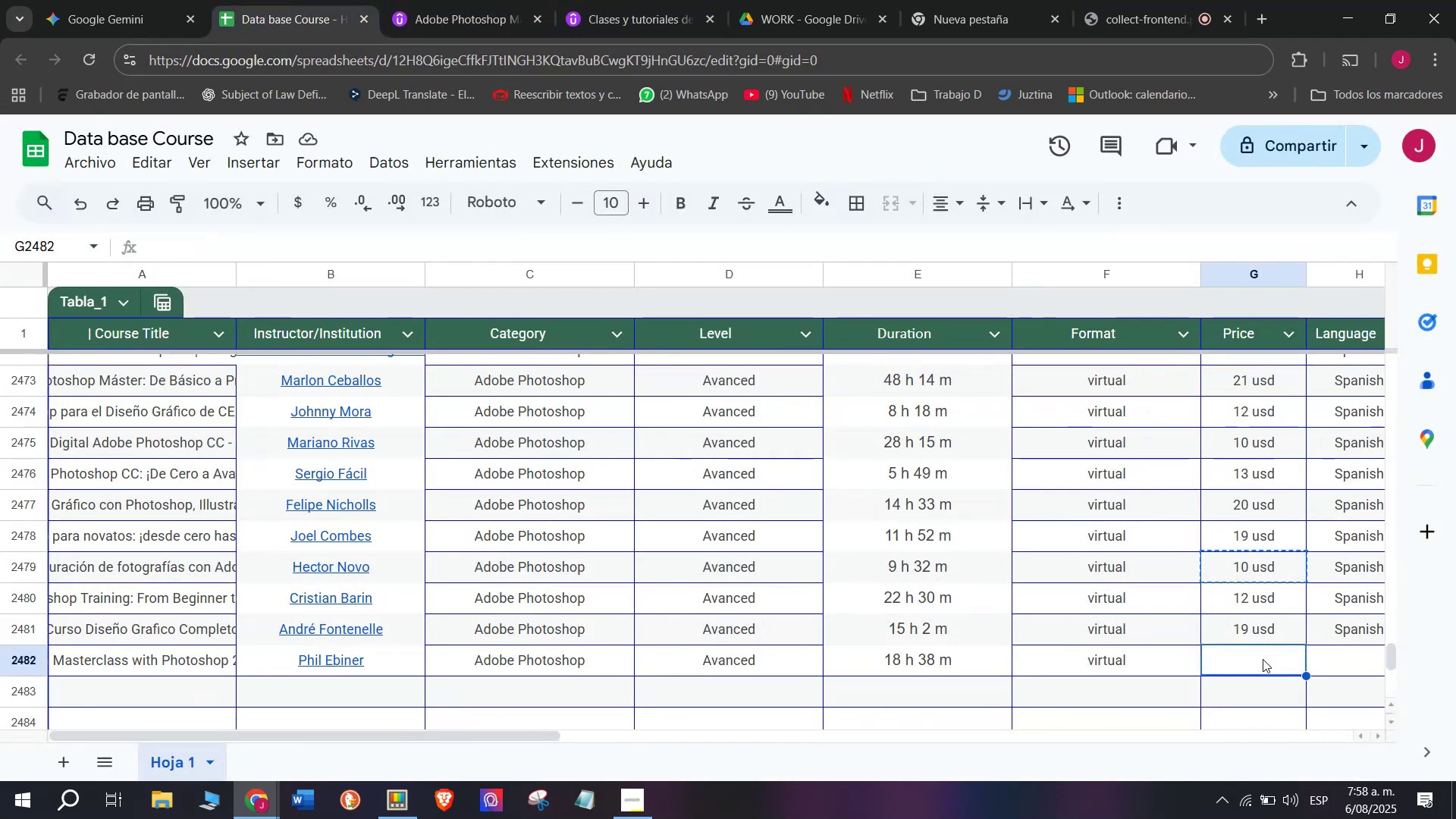 
key(Control+ControlLeft)
 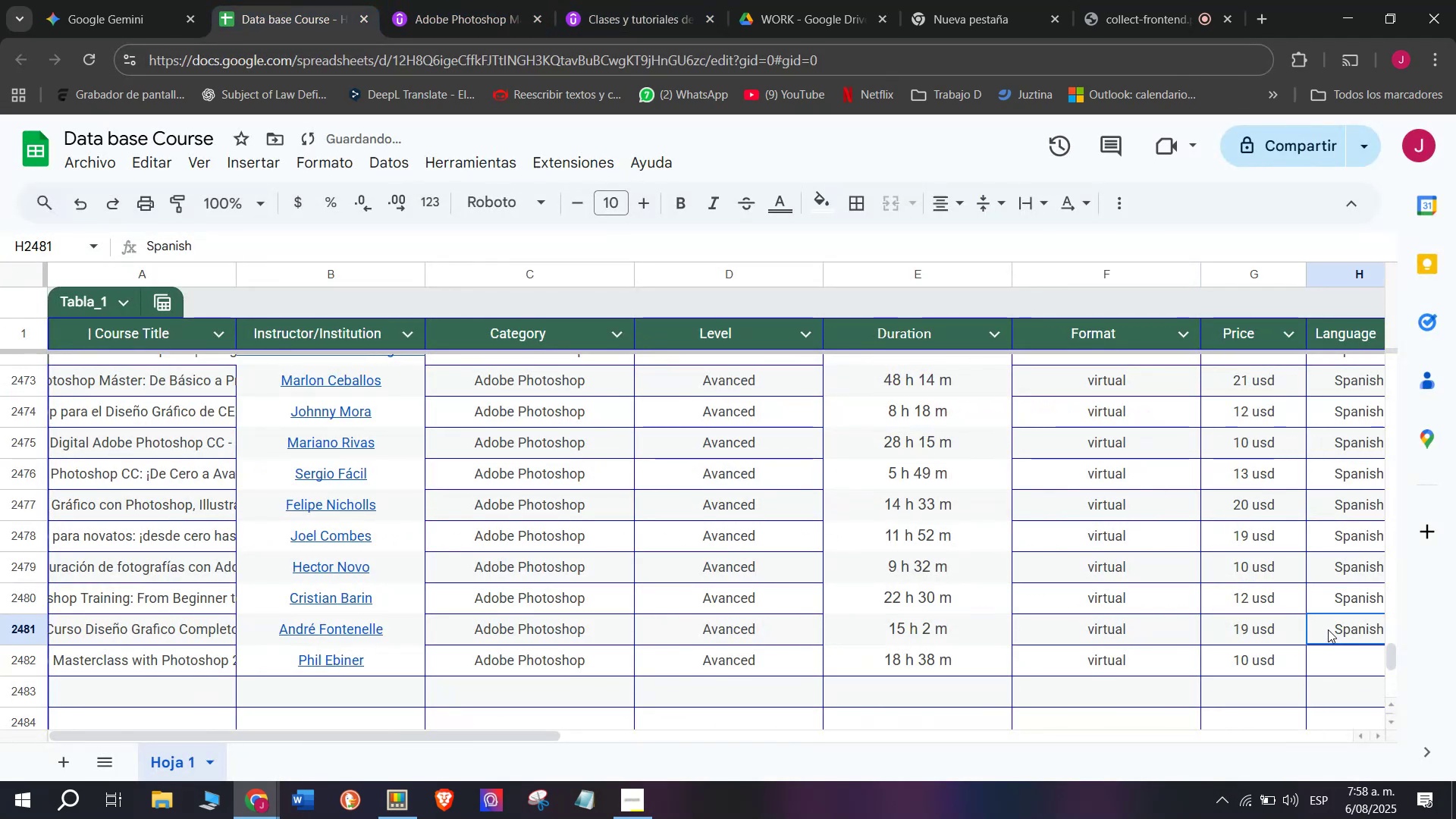 
key(Control+V)
 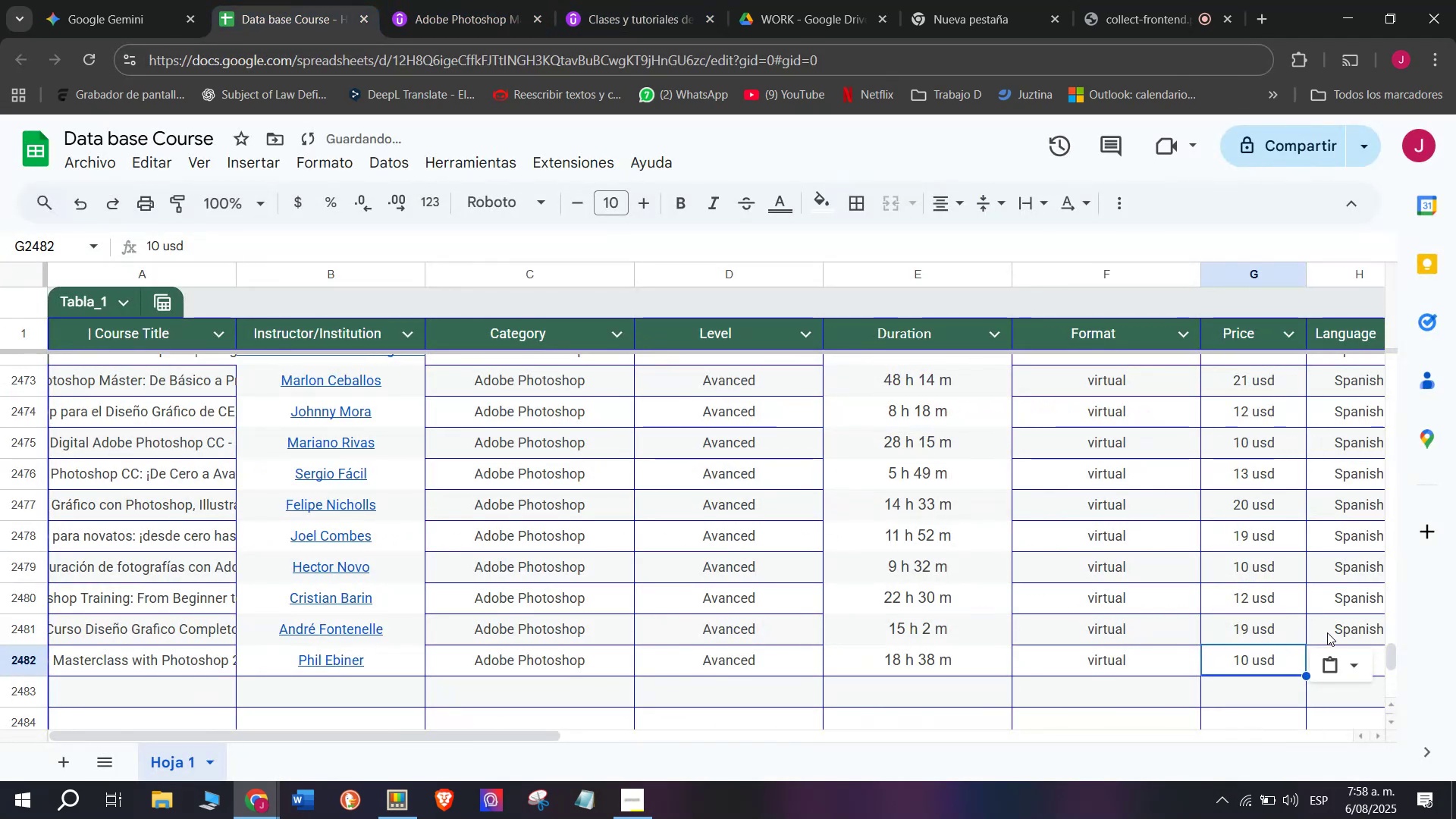 
key(Control+ControlLeft)
 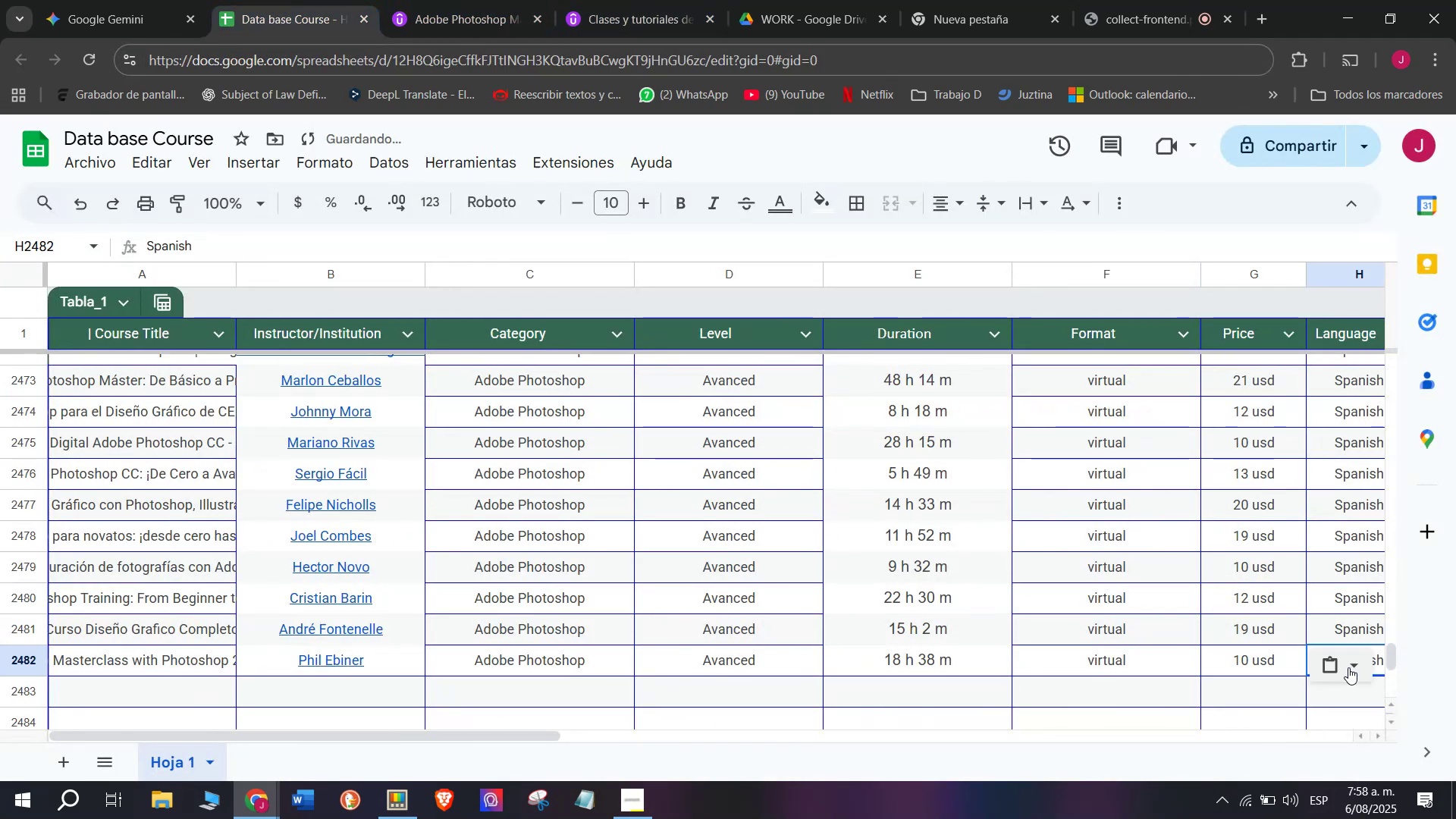 
key(Control+C)
 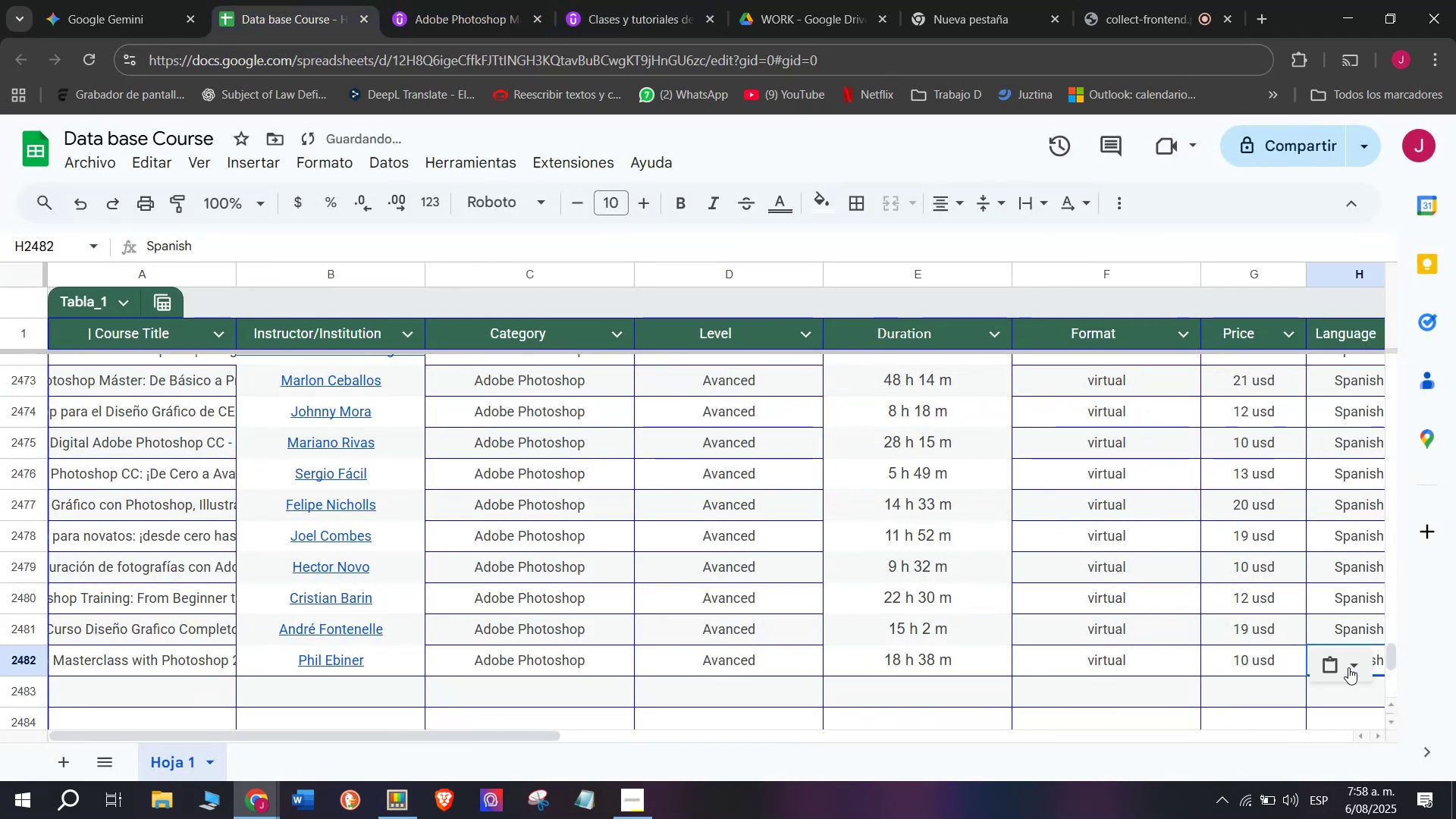 
key(Break)
 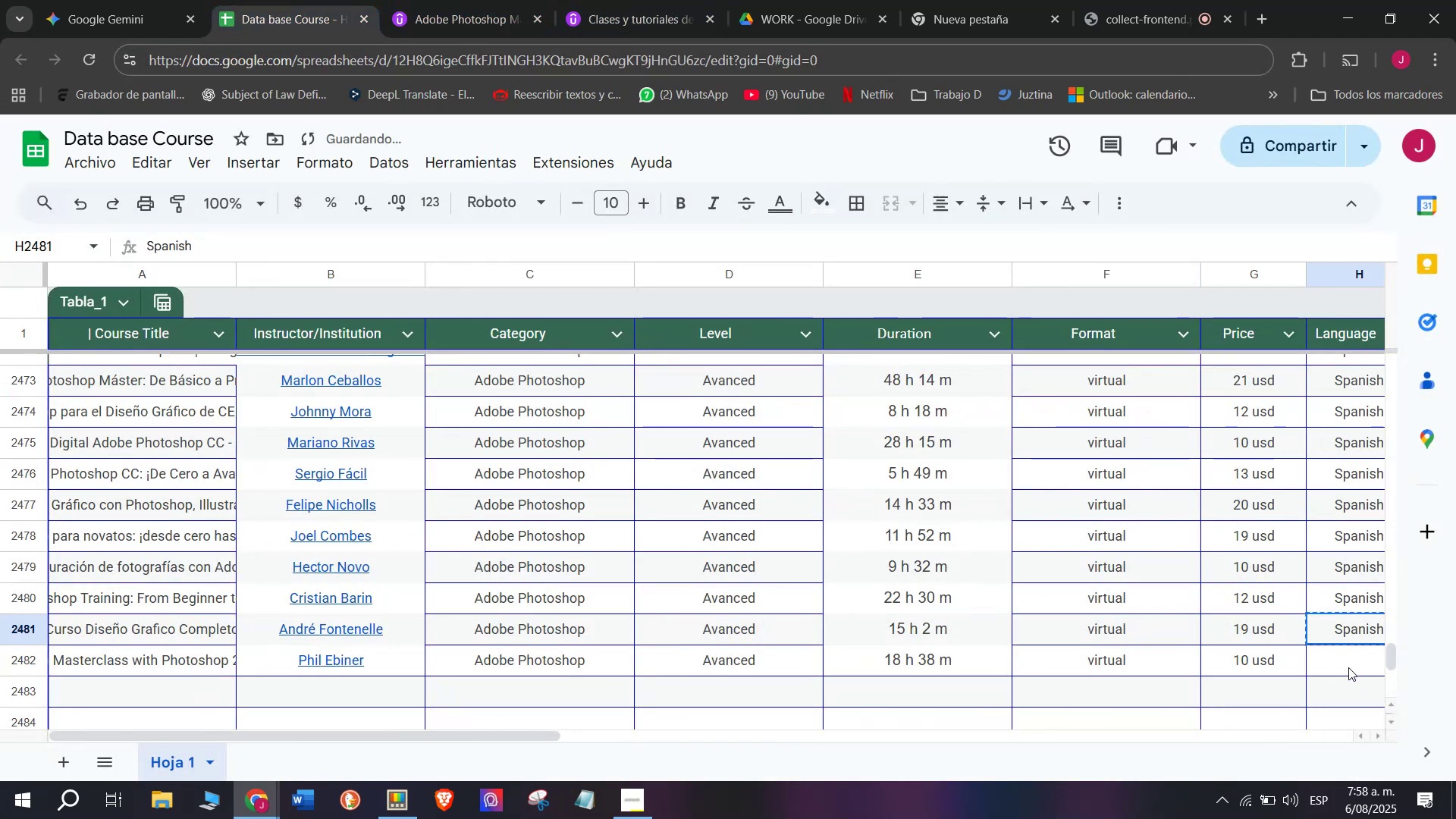 
key(Z)
 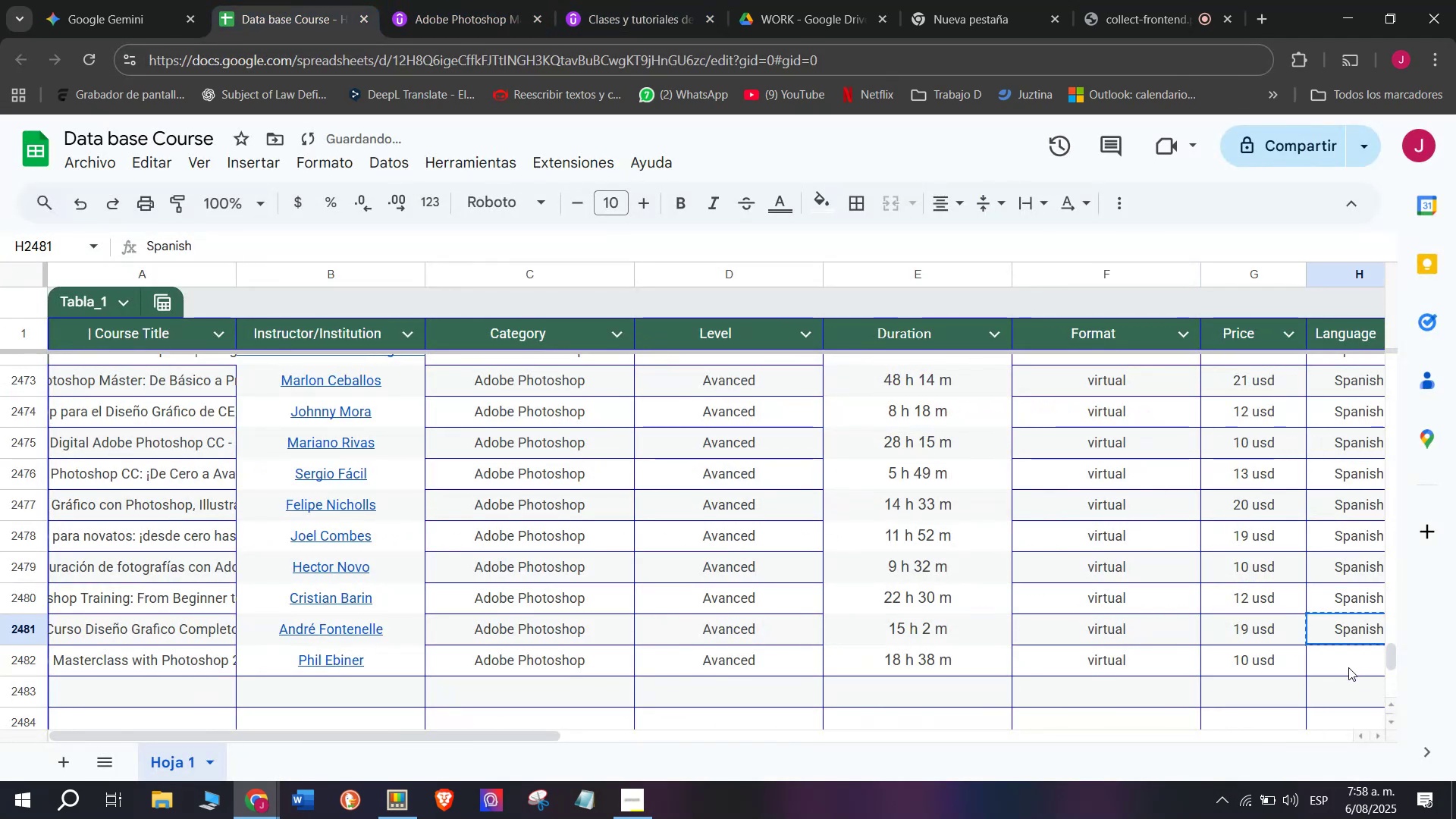 
key(Control+ControlLeft)
 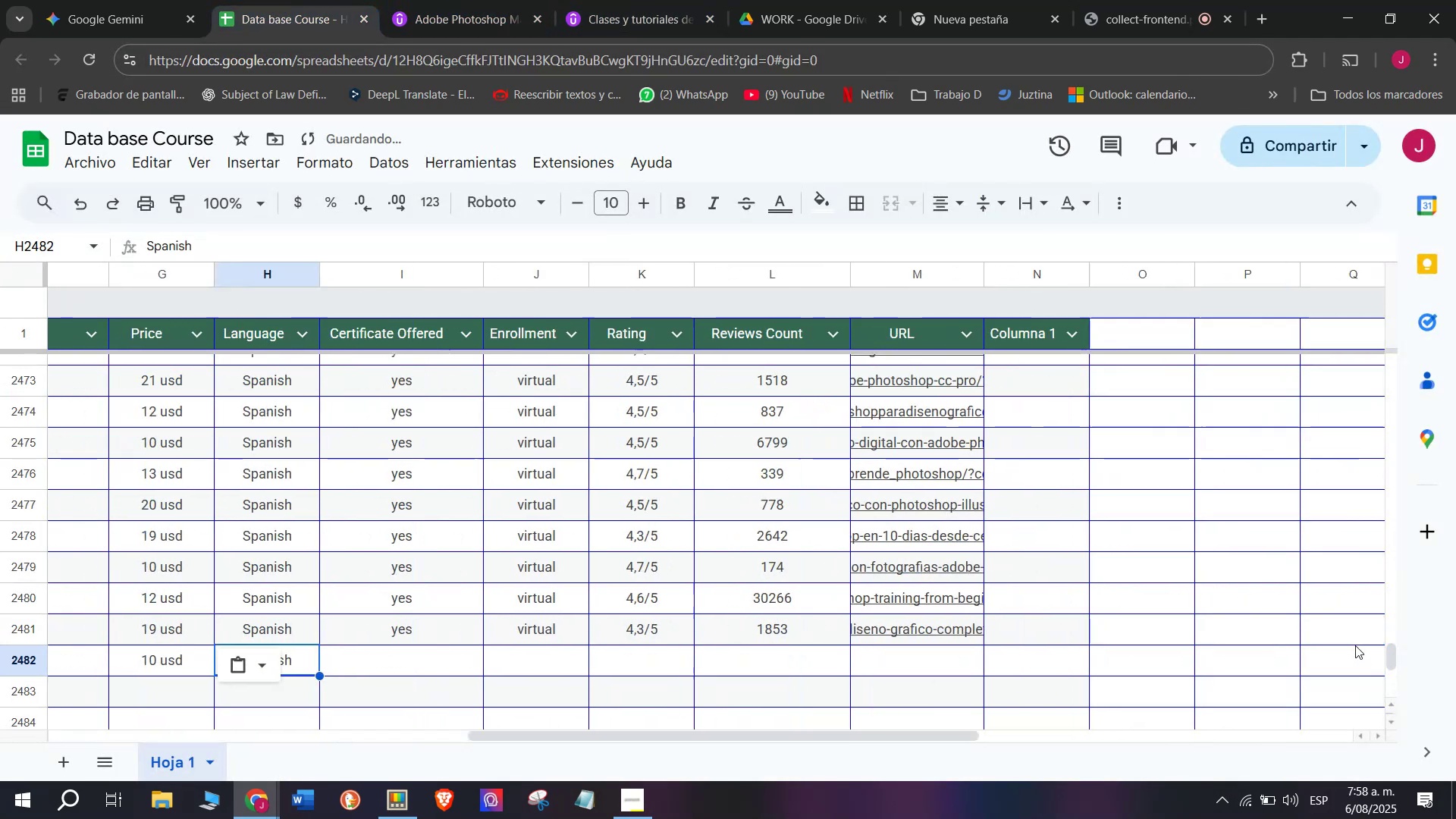 
key(Control+V)
 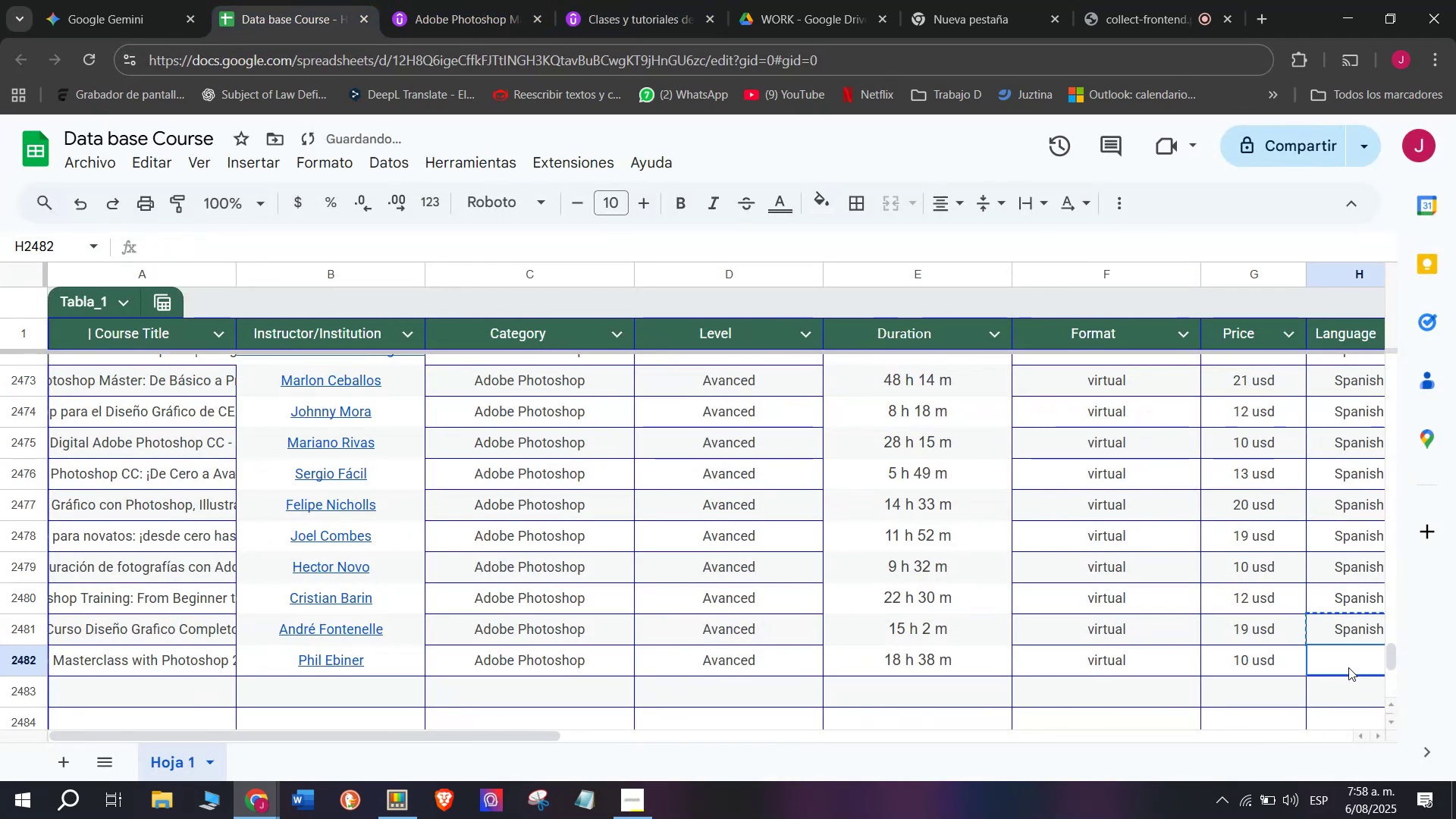 
double_click([1348, 667])
 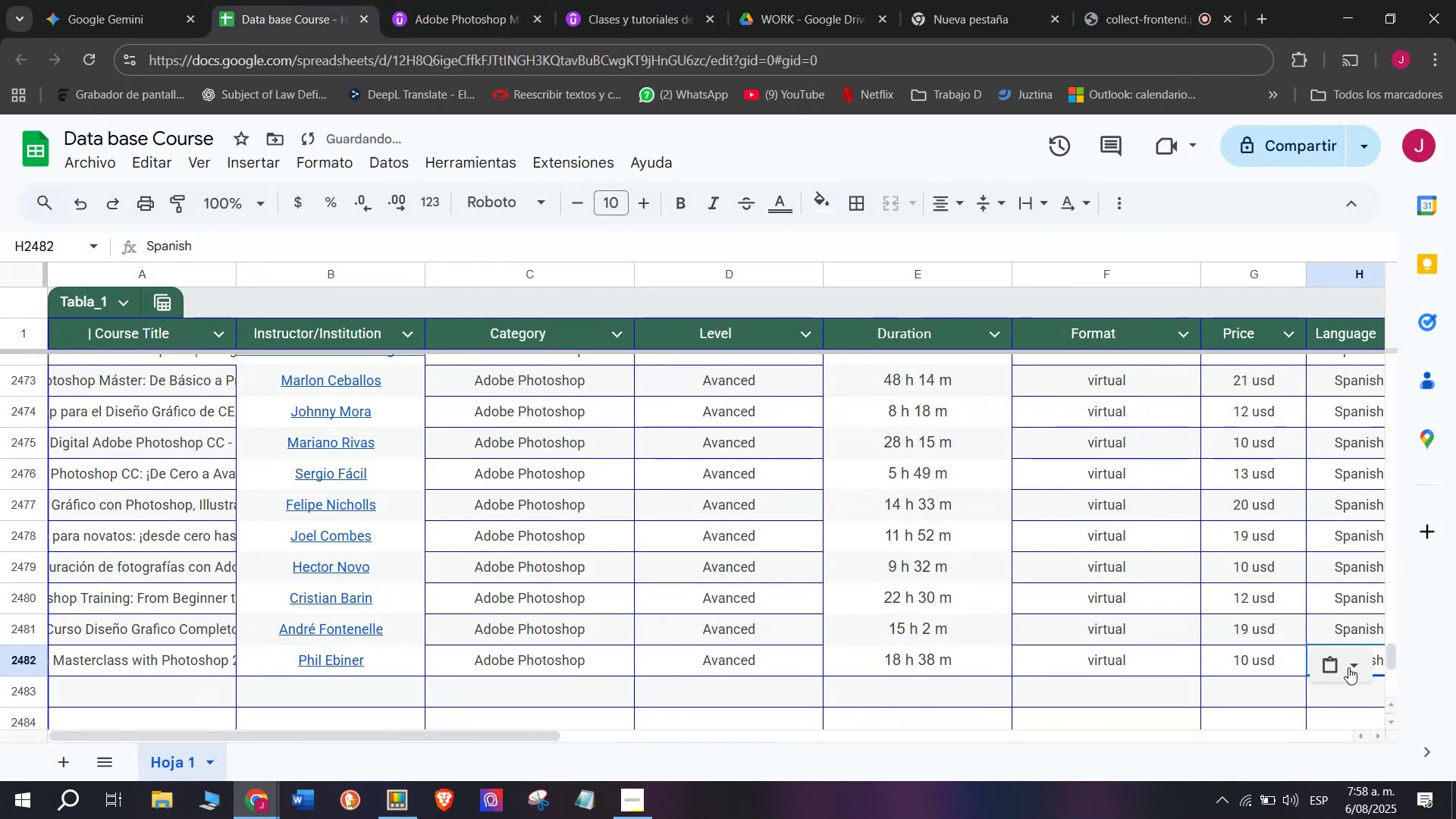 
scroll: coordinate [256, 692], scroll_direction: down, amount: 3.0
 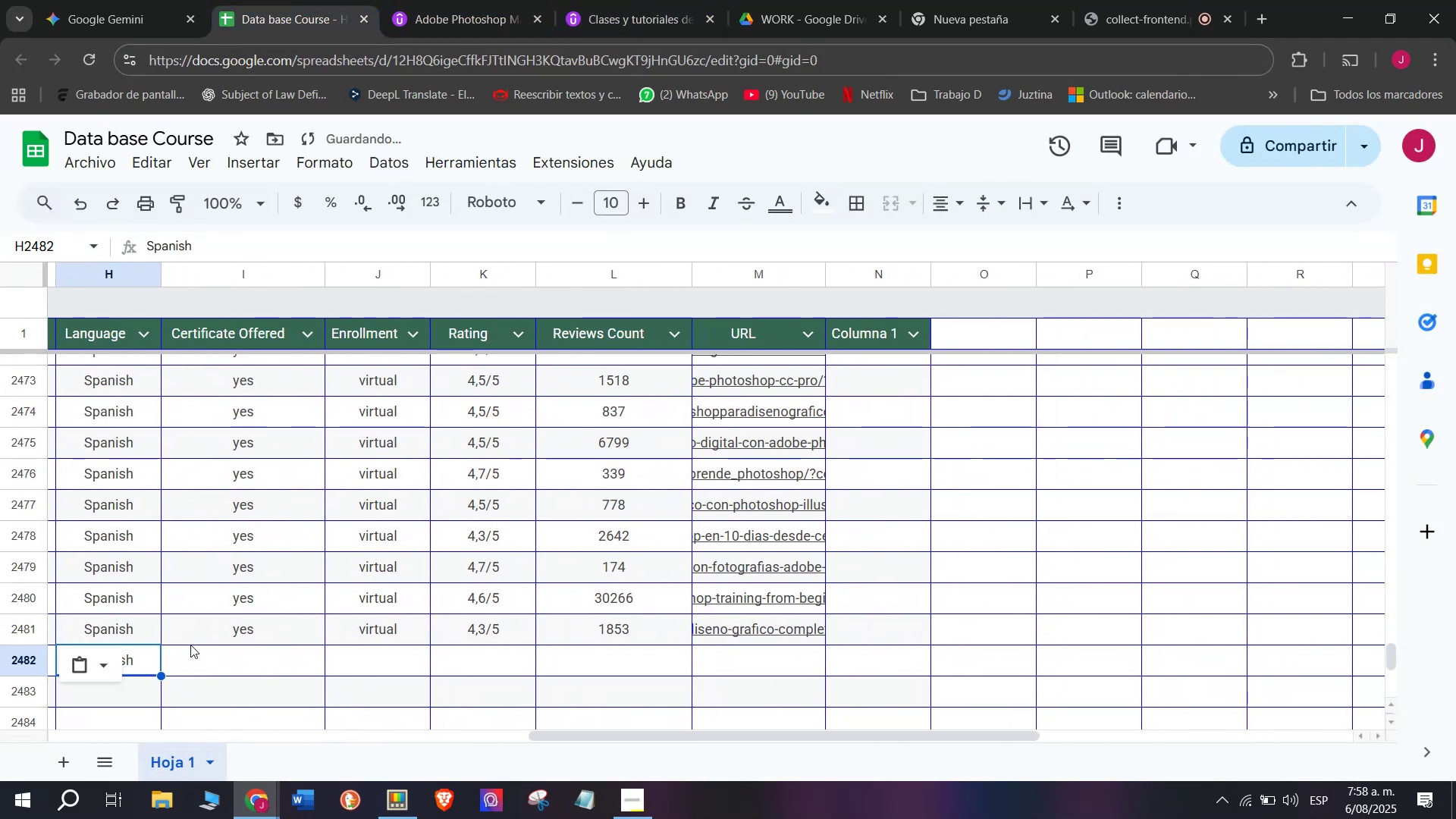 
key(Control+ControlLeft)
 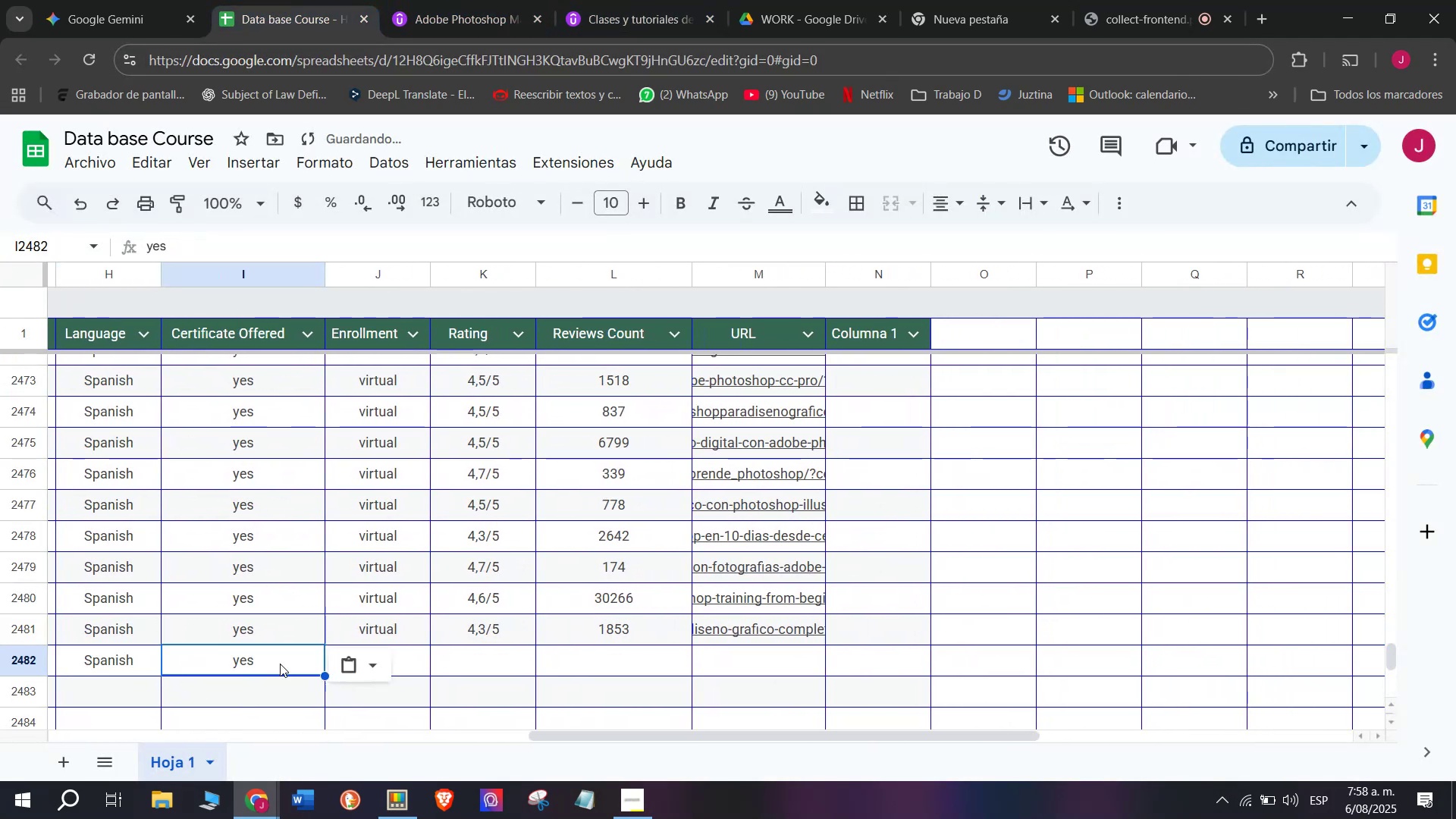 
key(Break)
 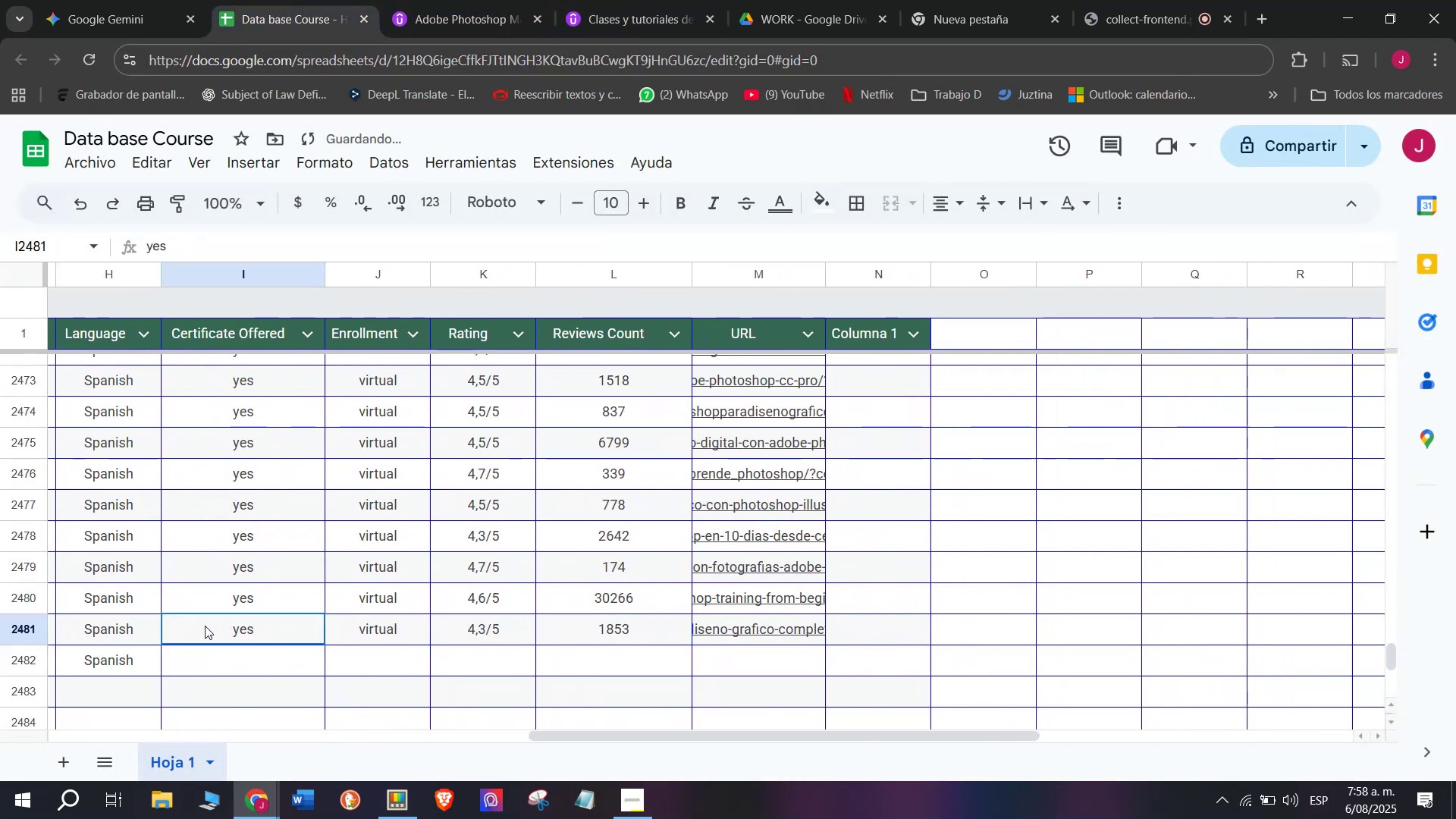 
key(Control+C)
 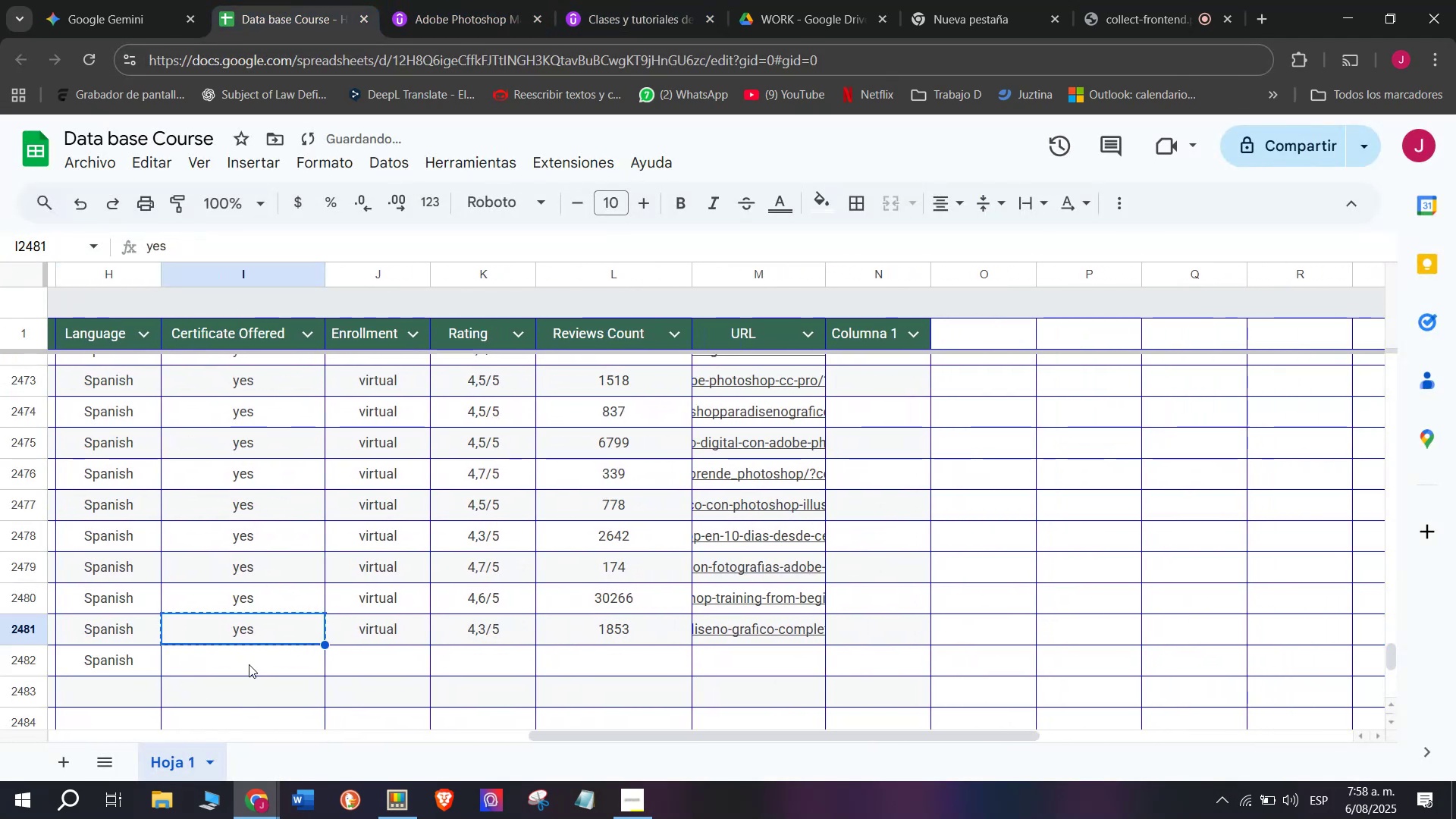 
key(Z)
 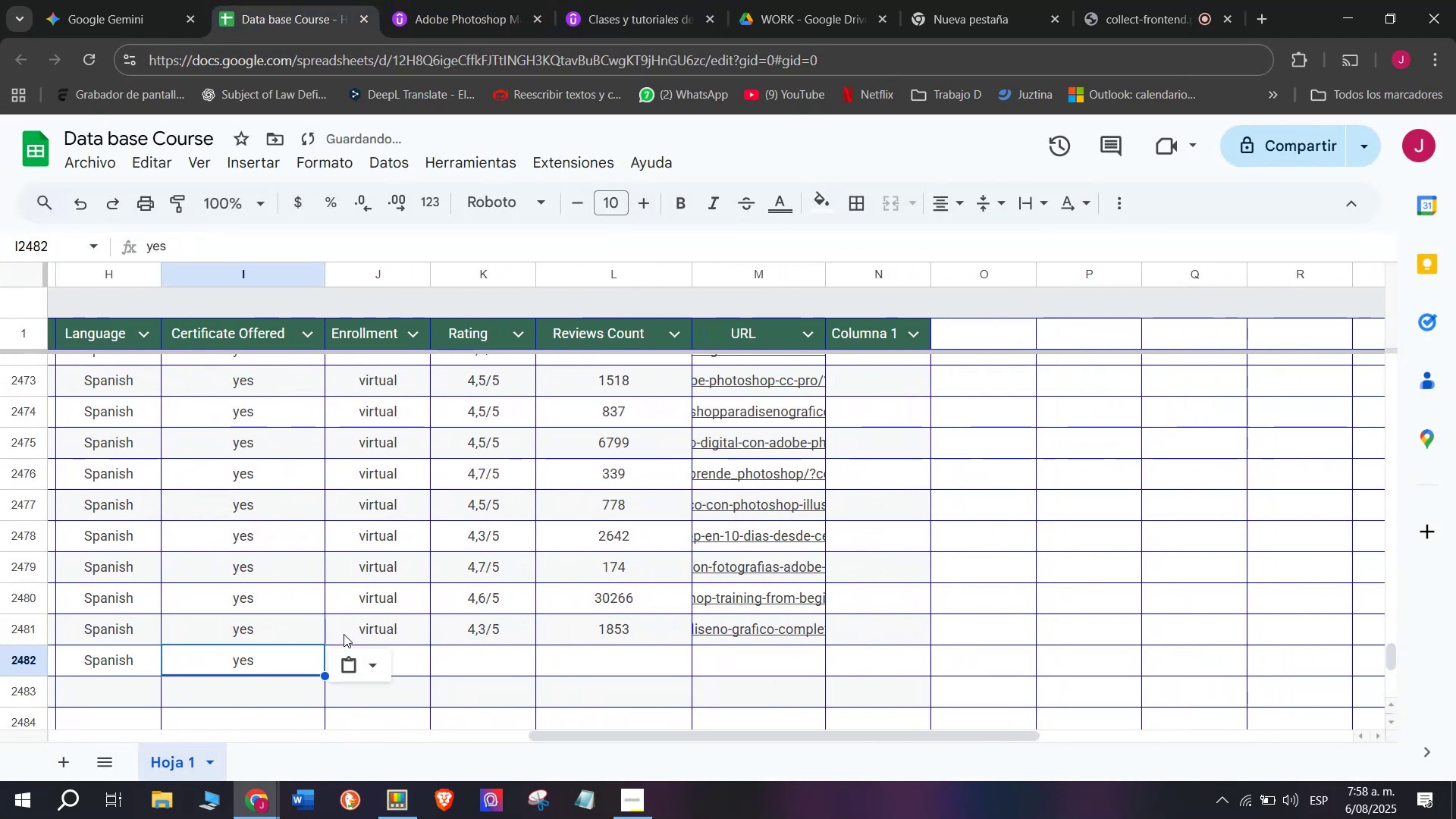 
key(Control+ControlLeft)
 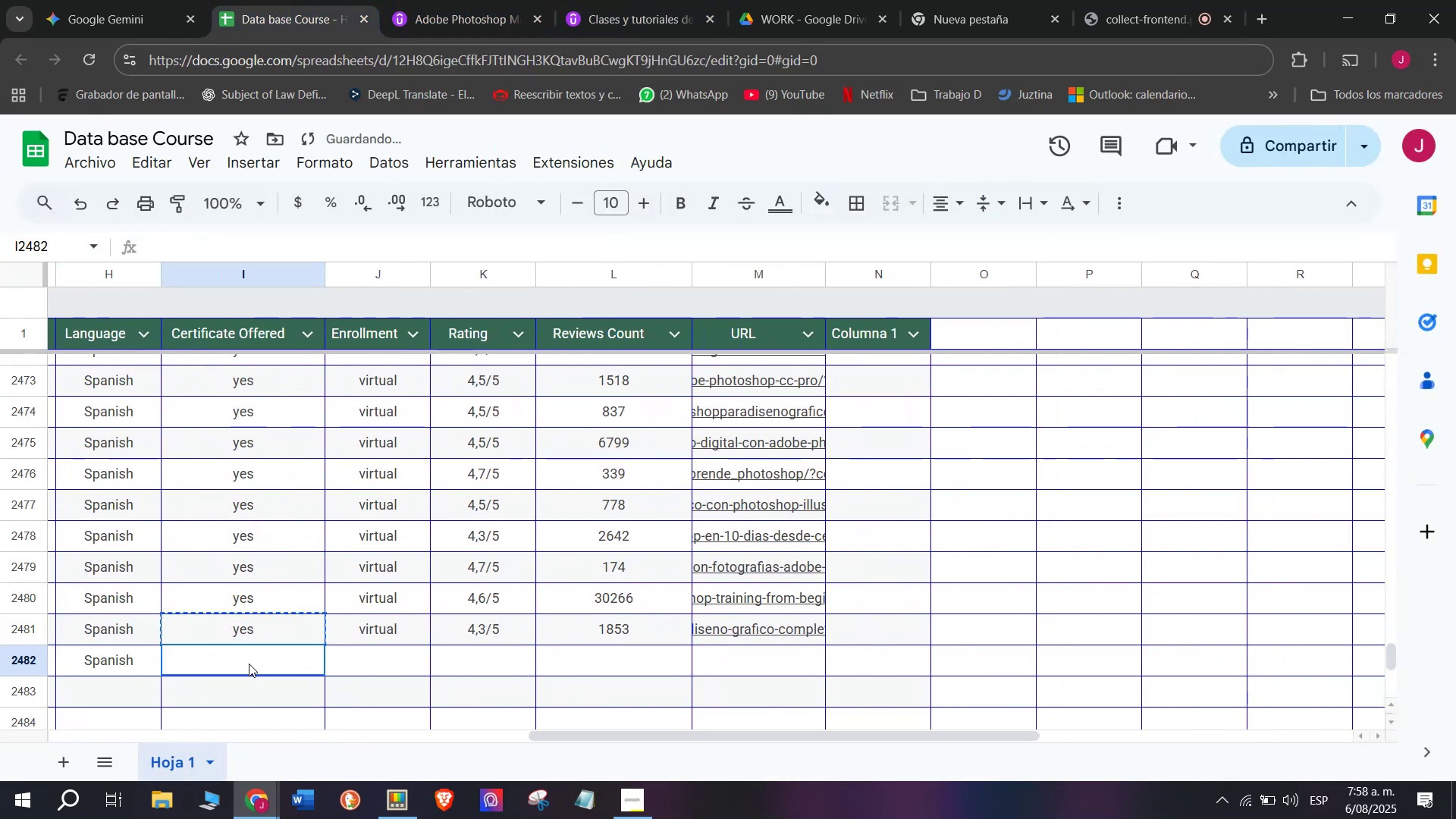 
key(Control+V)
 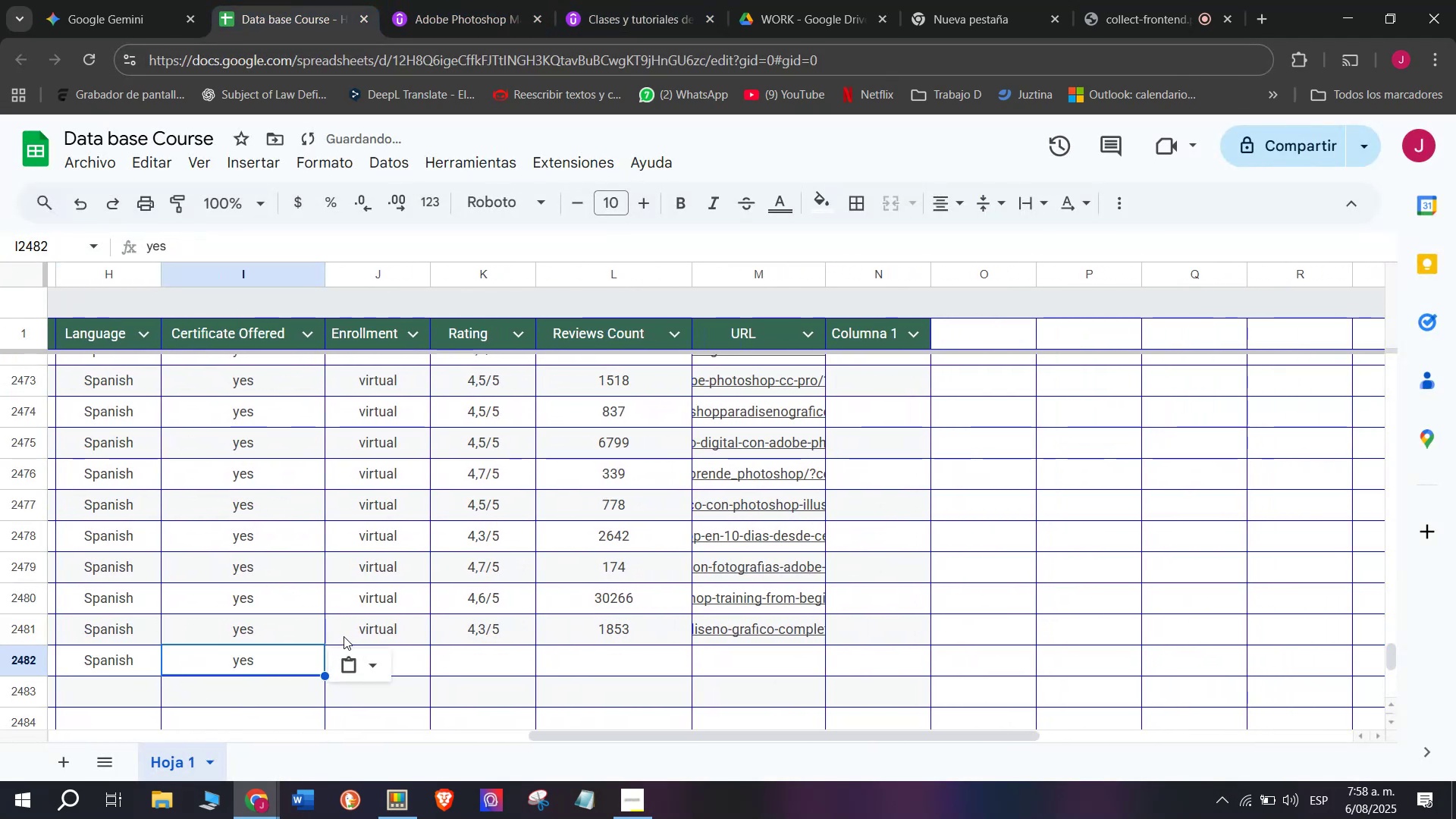 
key(Break)
 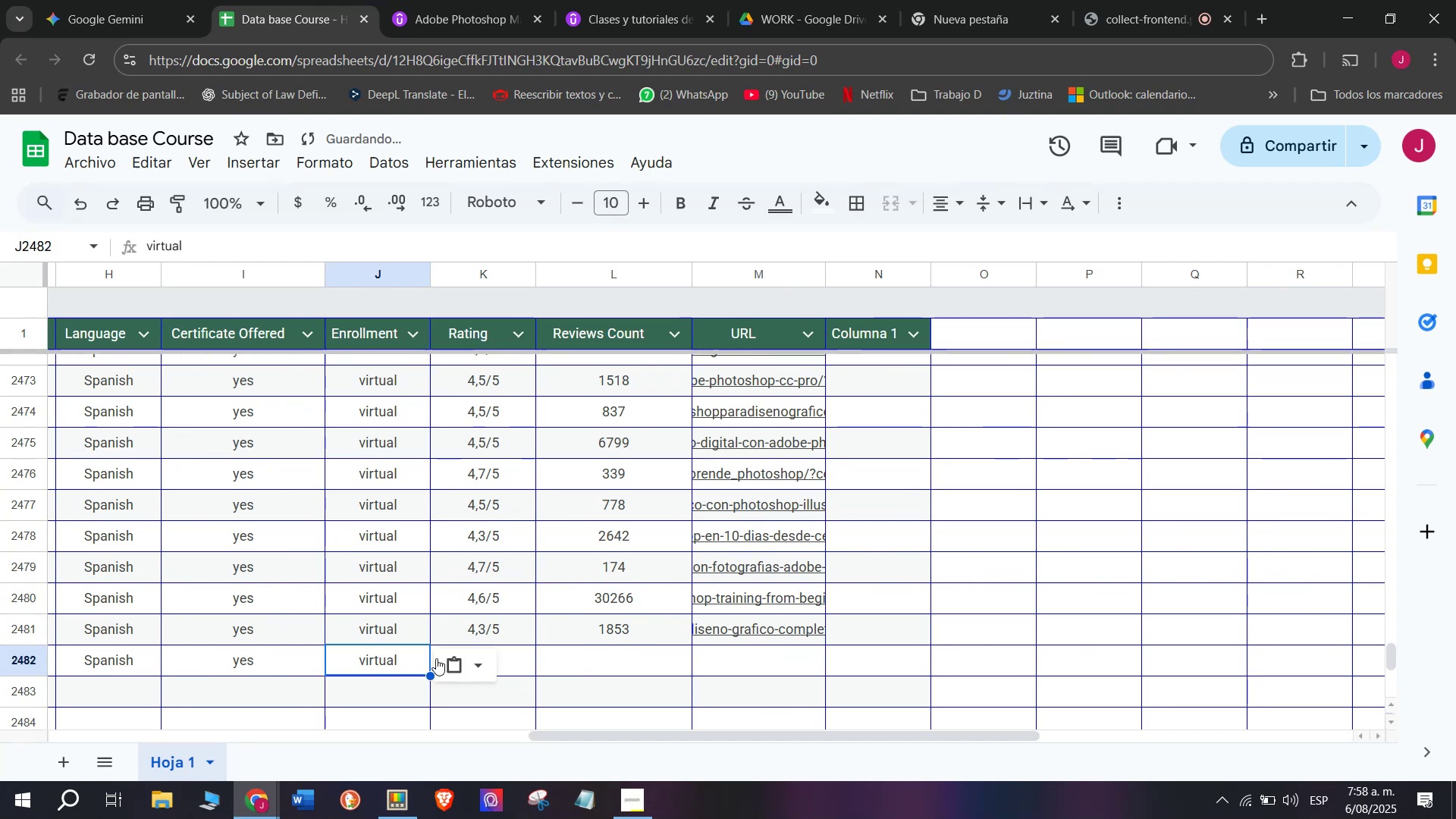 
key(Control+ControlLeft)
 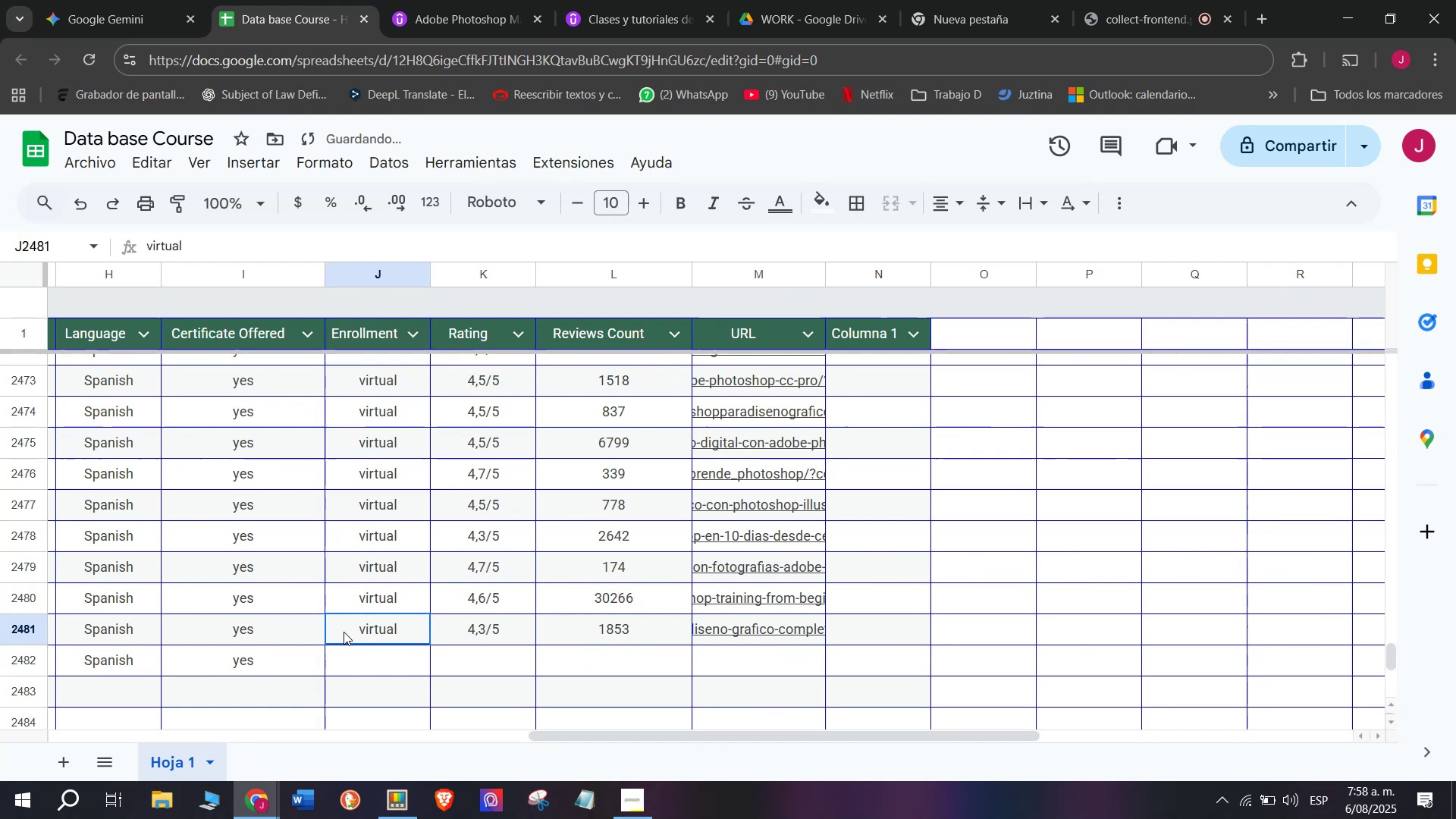 
key(Control+C)
 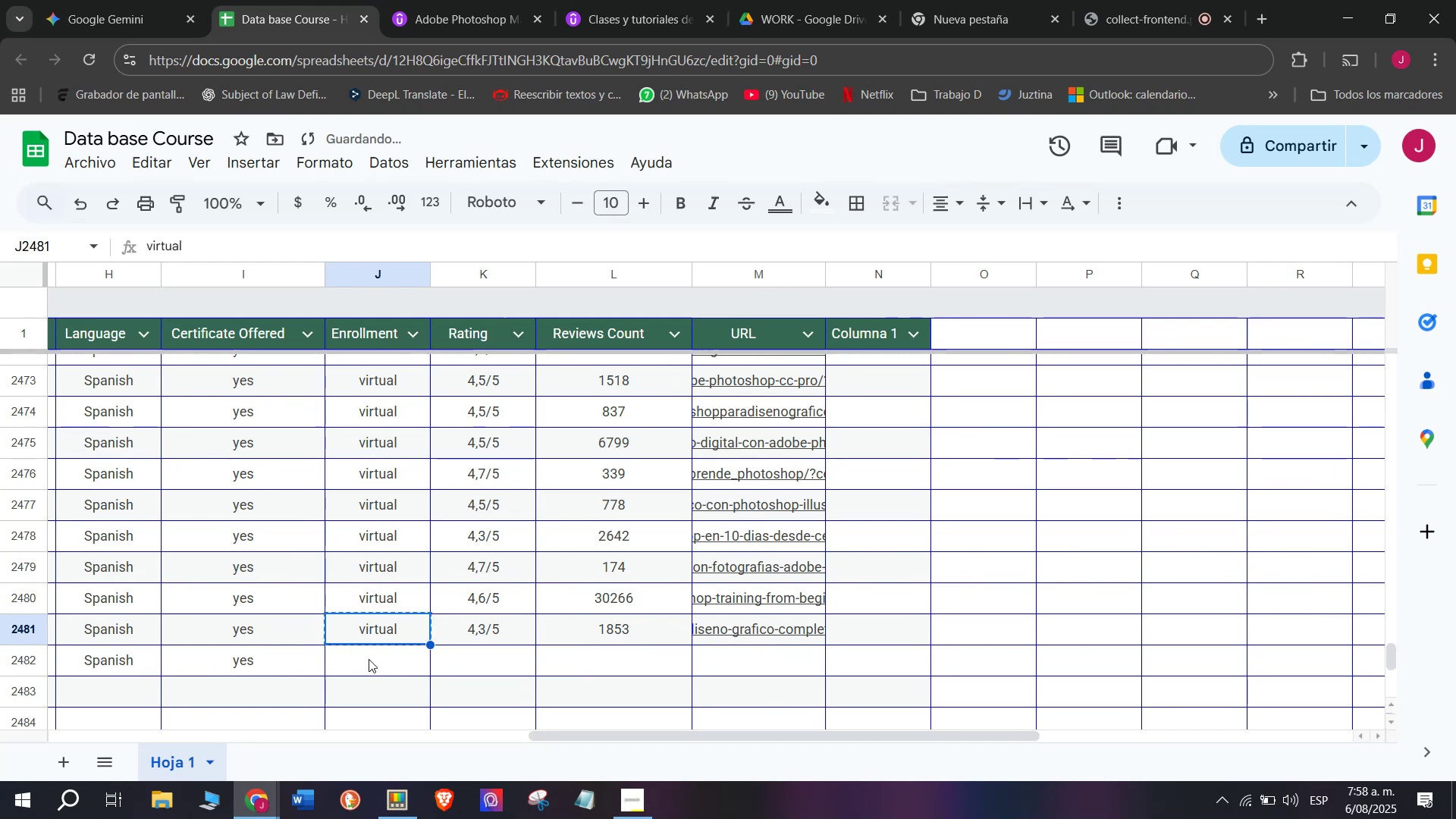 
key(Z)
 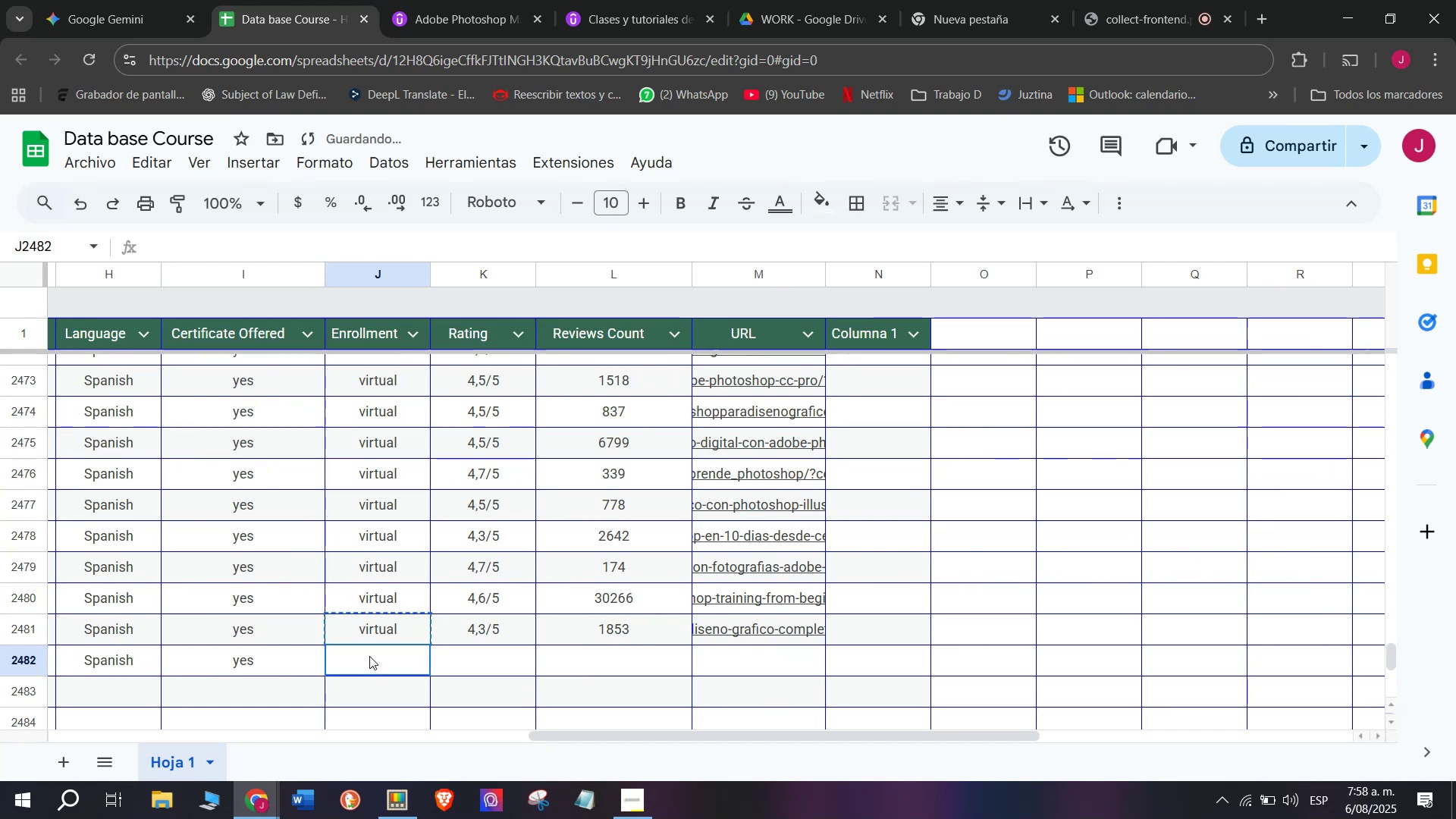 
key(Control+ControlLeft)
 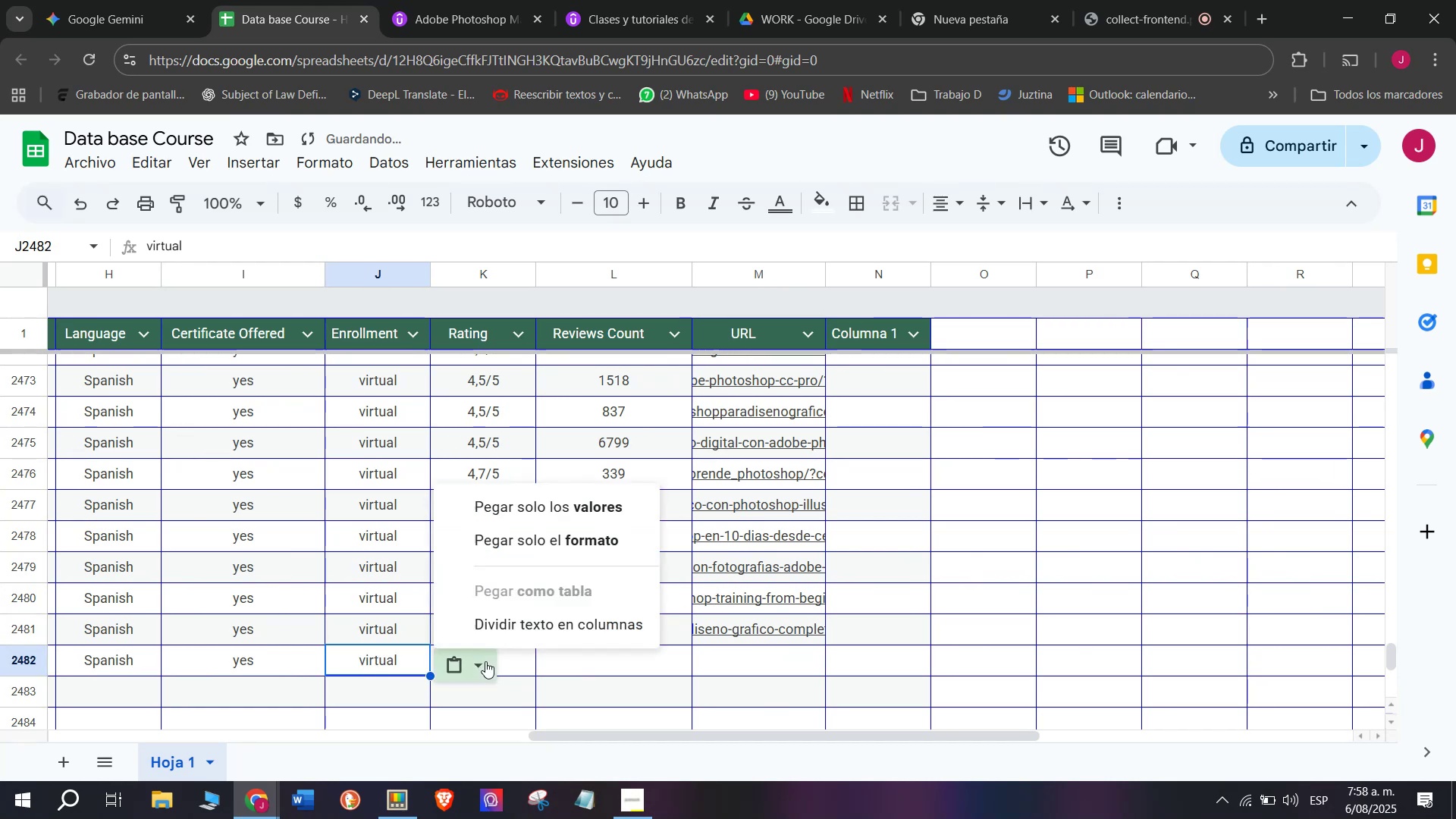 
key(Control+V)
 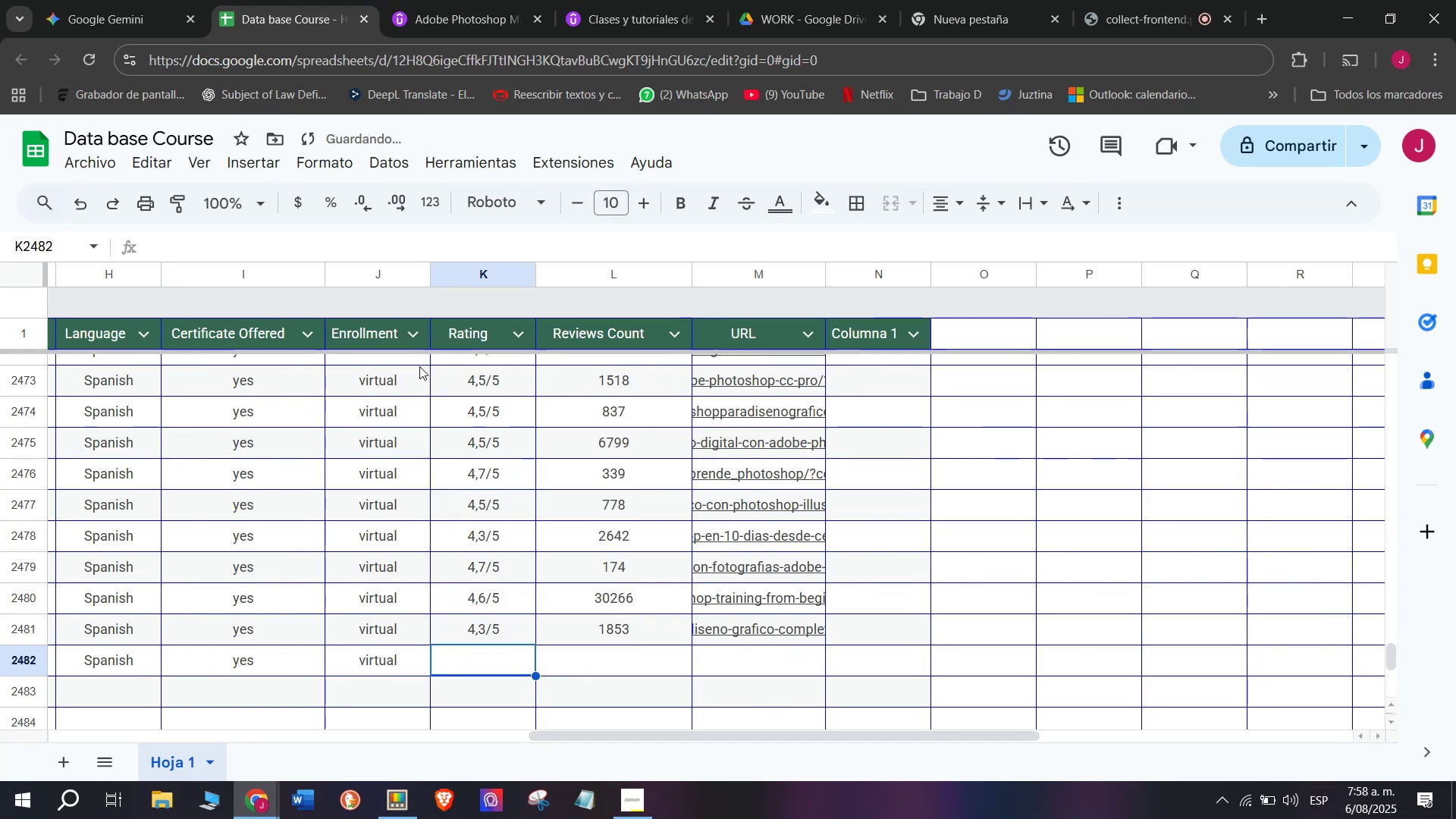 
left_click([458, 0])
 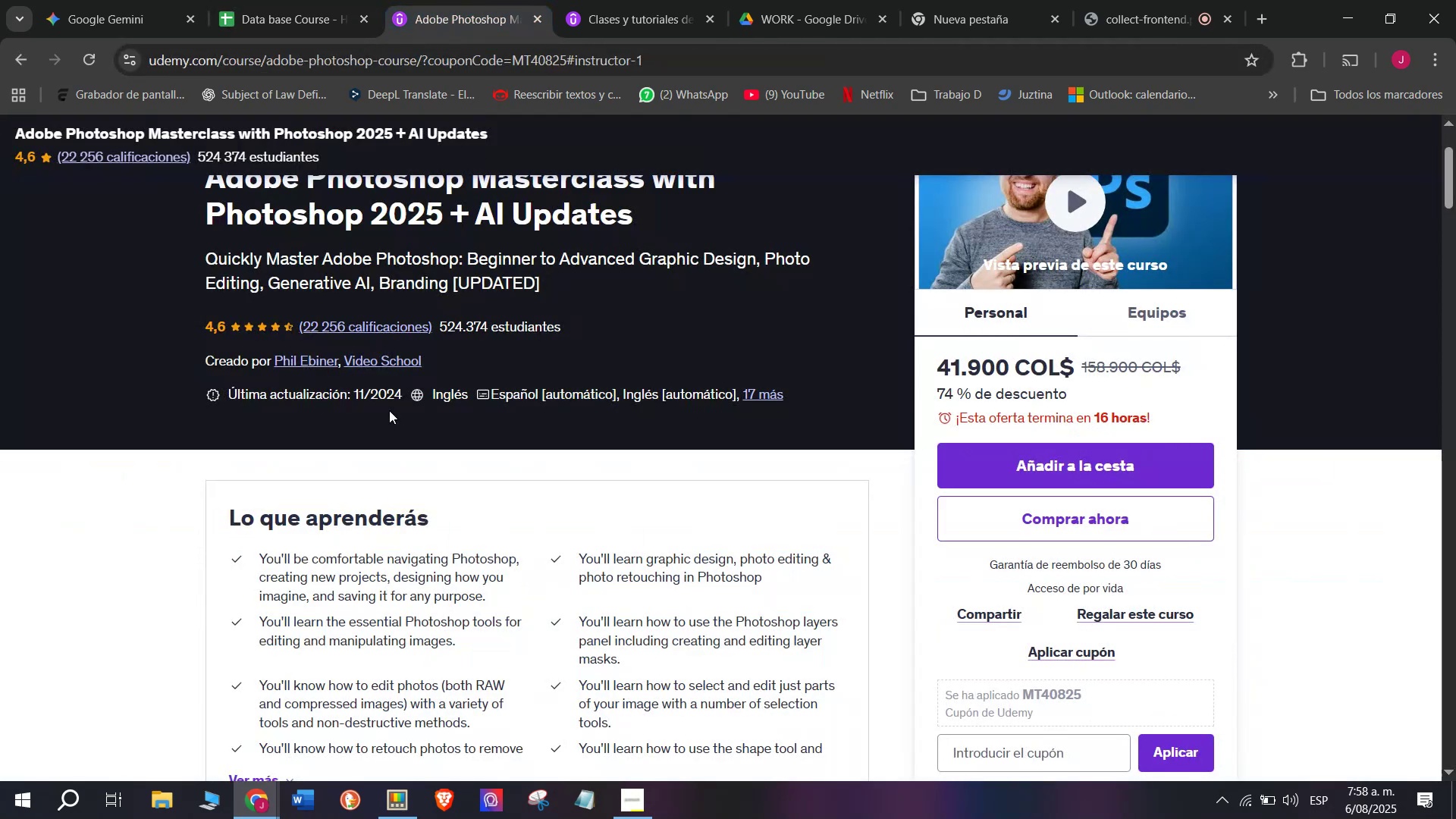 
scroll: coordinate [387, 410], scroll_direction: up, amount: 2.0
 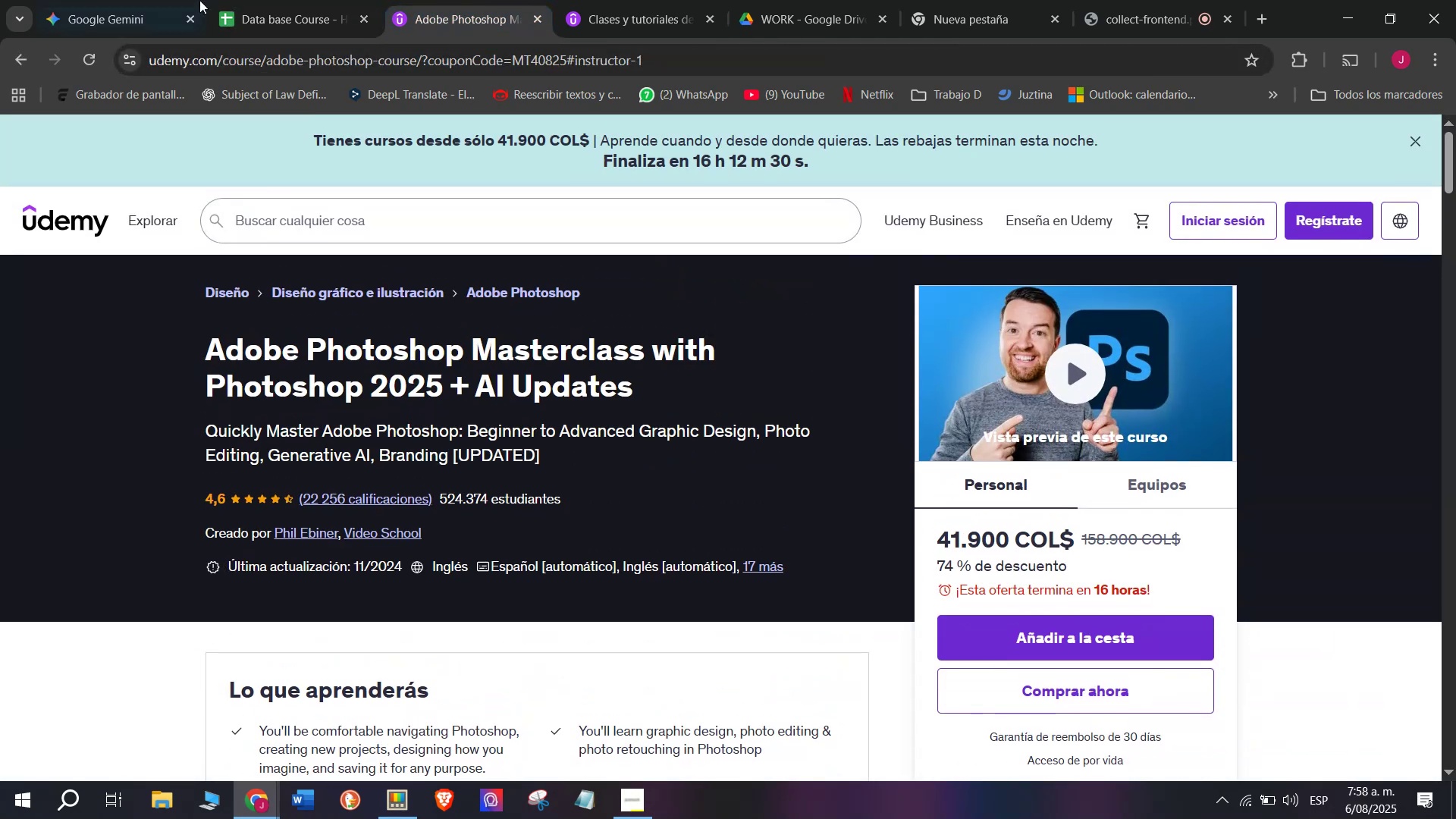 
left_click([268, 0])
 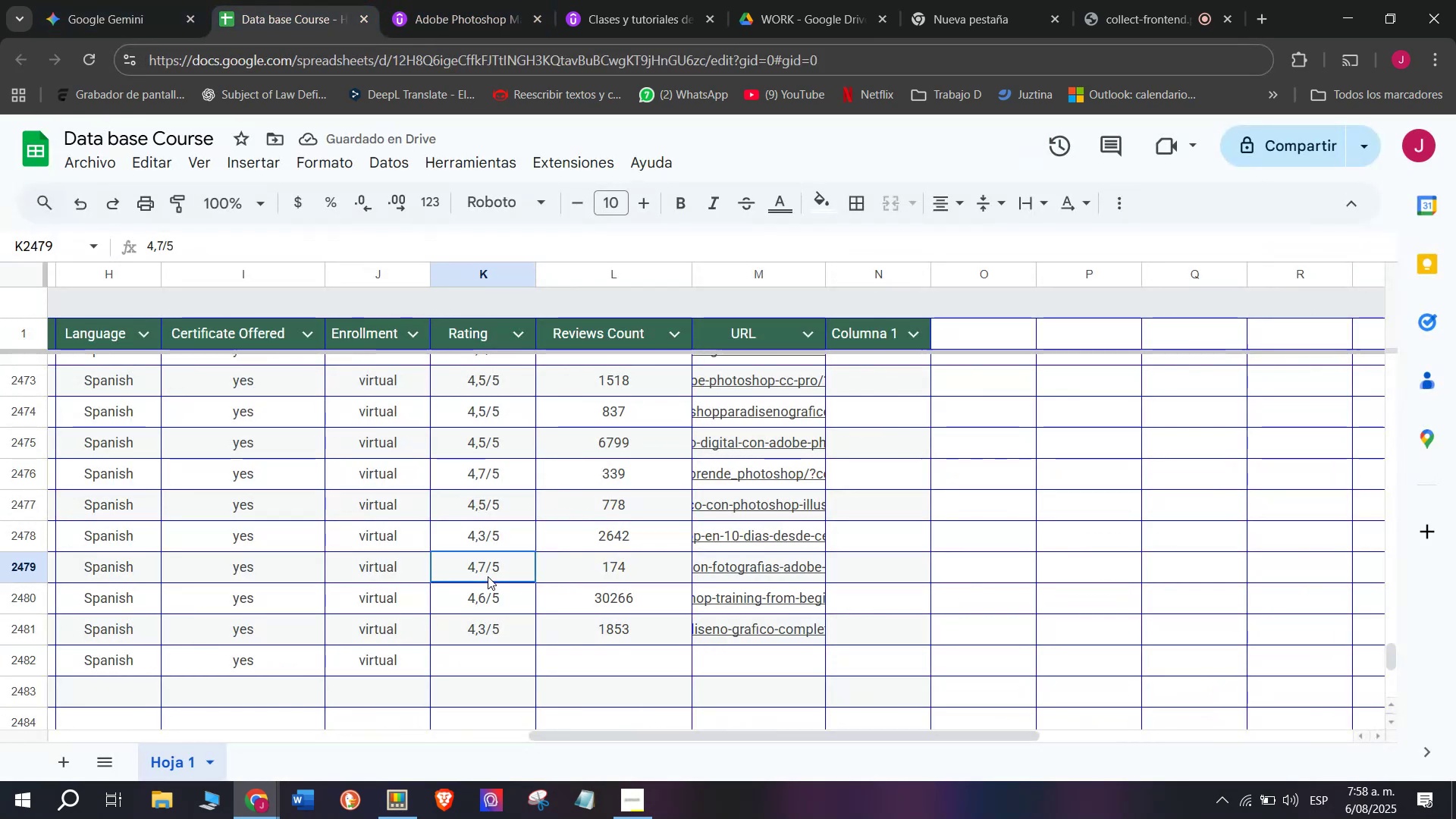 
double_click([499, 593])
 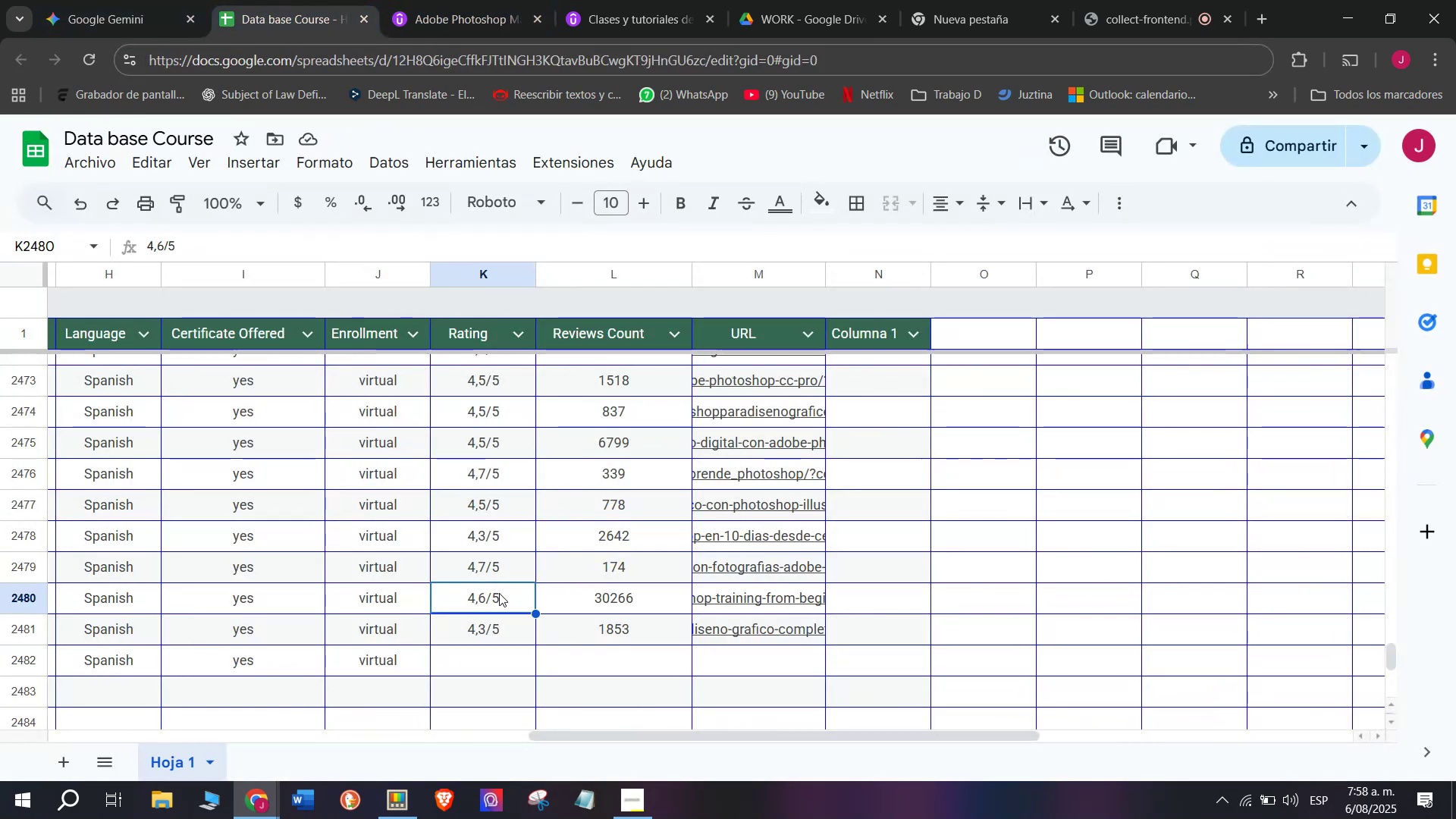 
key(Control+ControlLeft)
 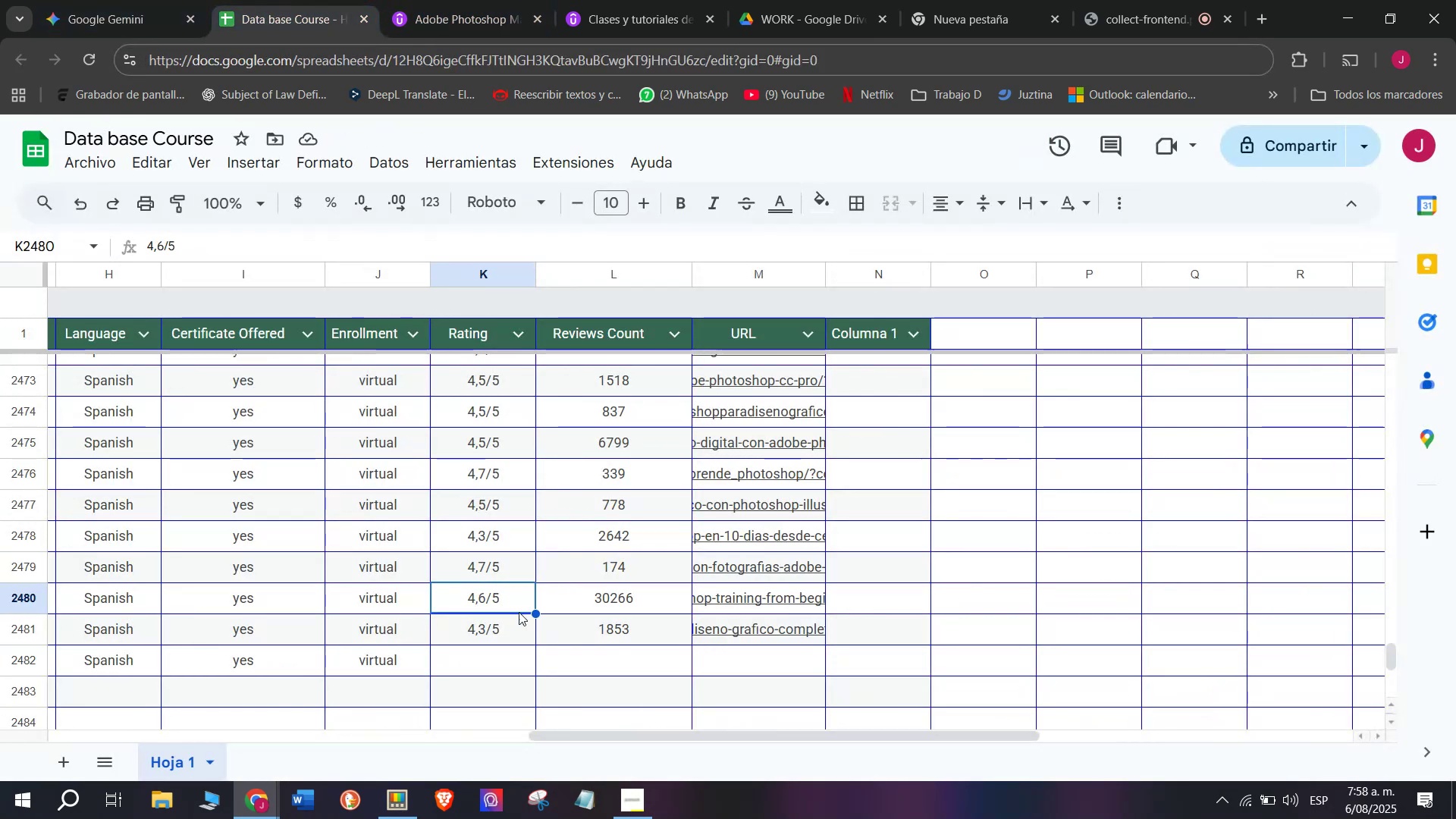 
key(Break)
 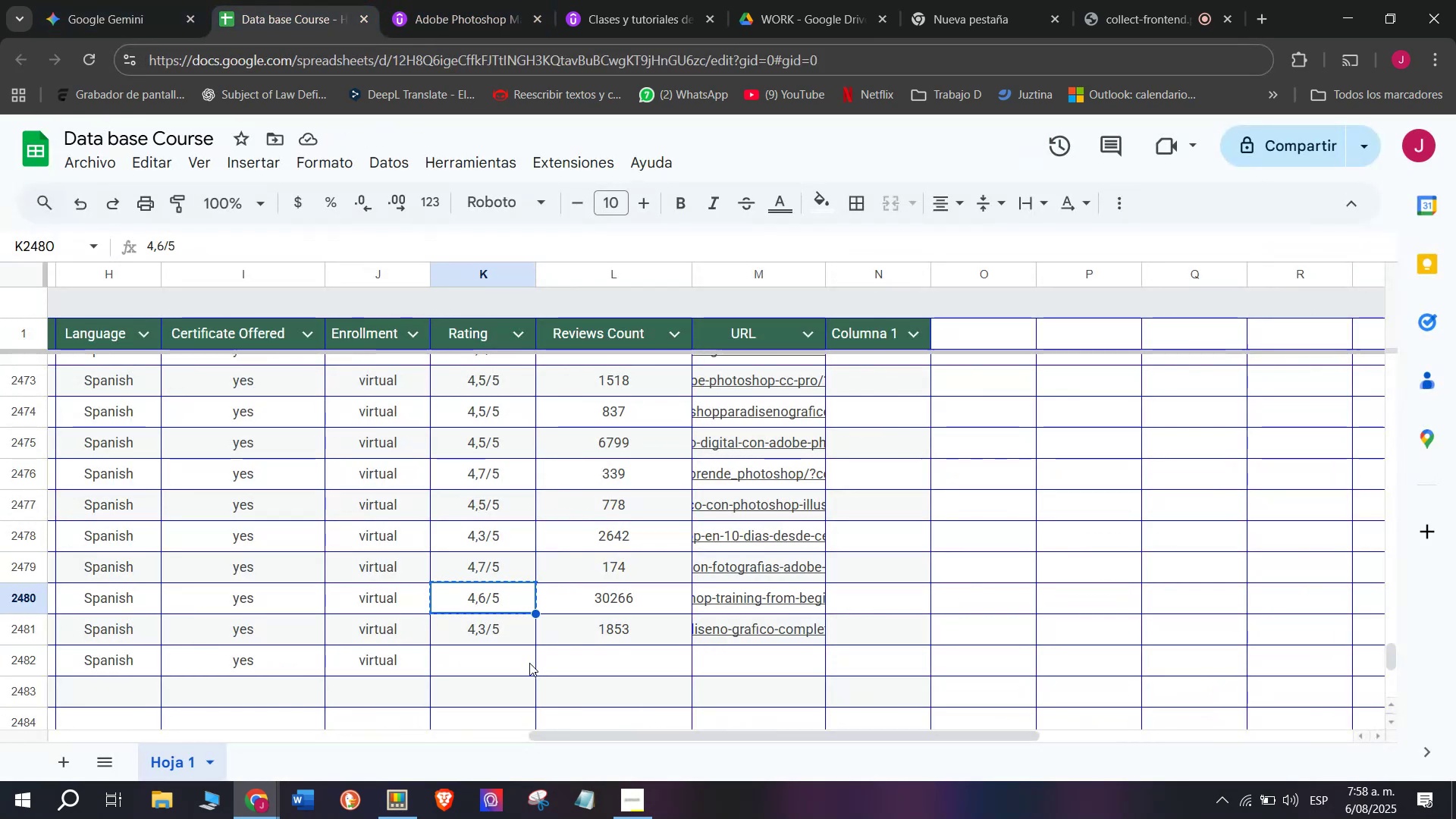 
key(Control+C)
 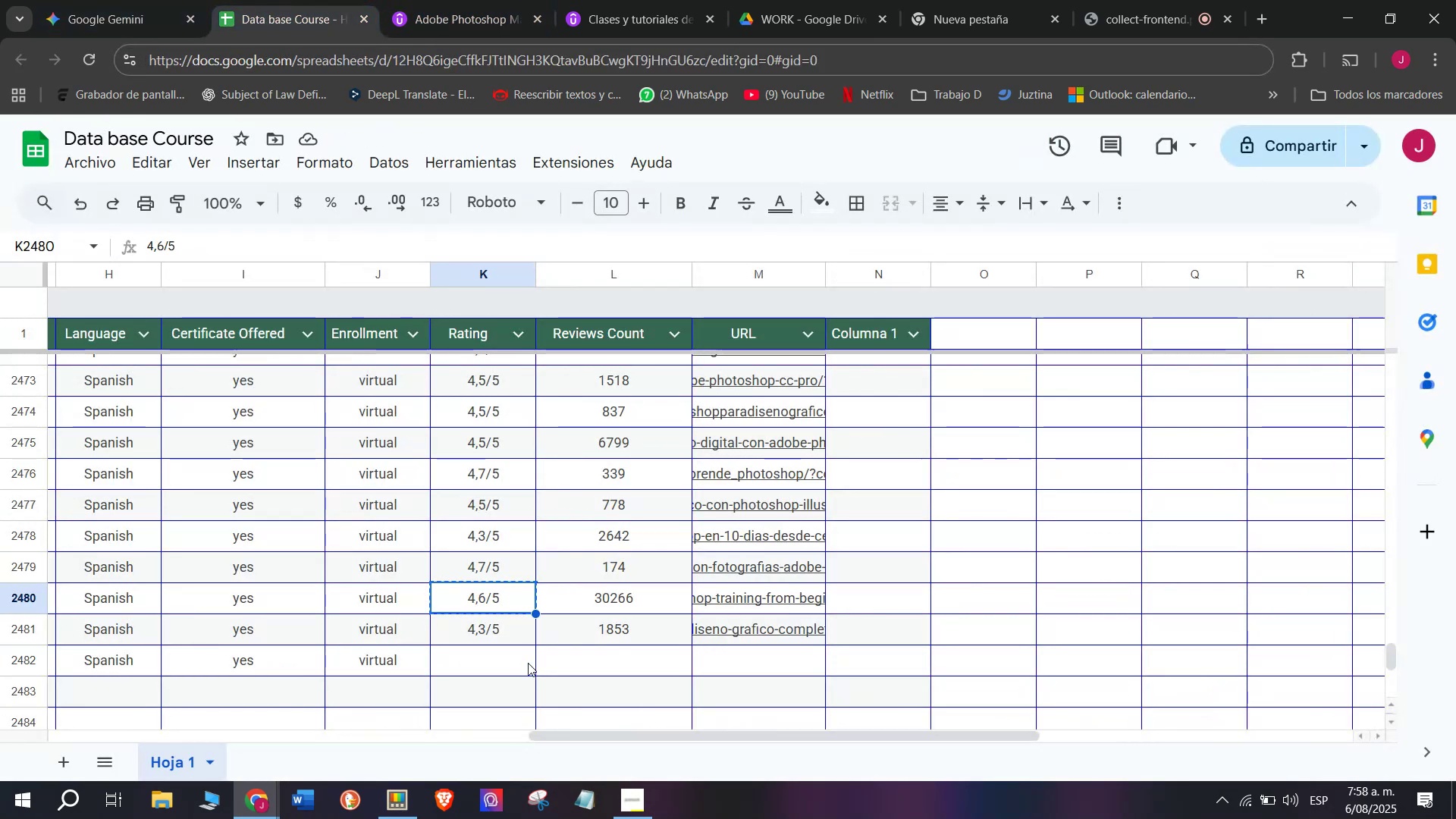 
key(Z)
 